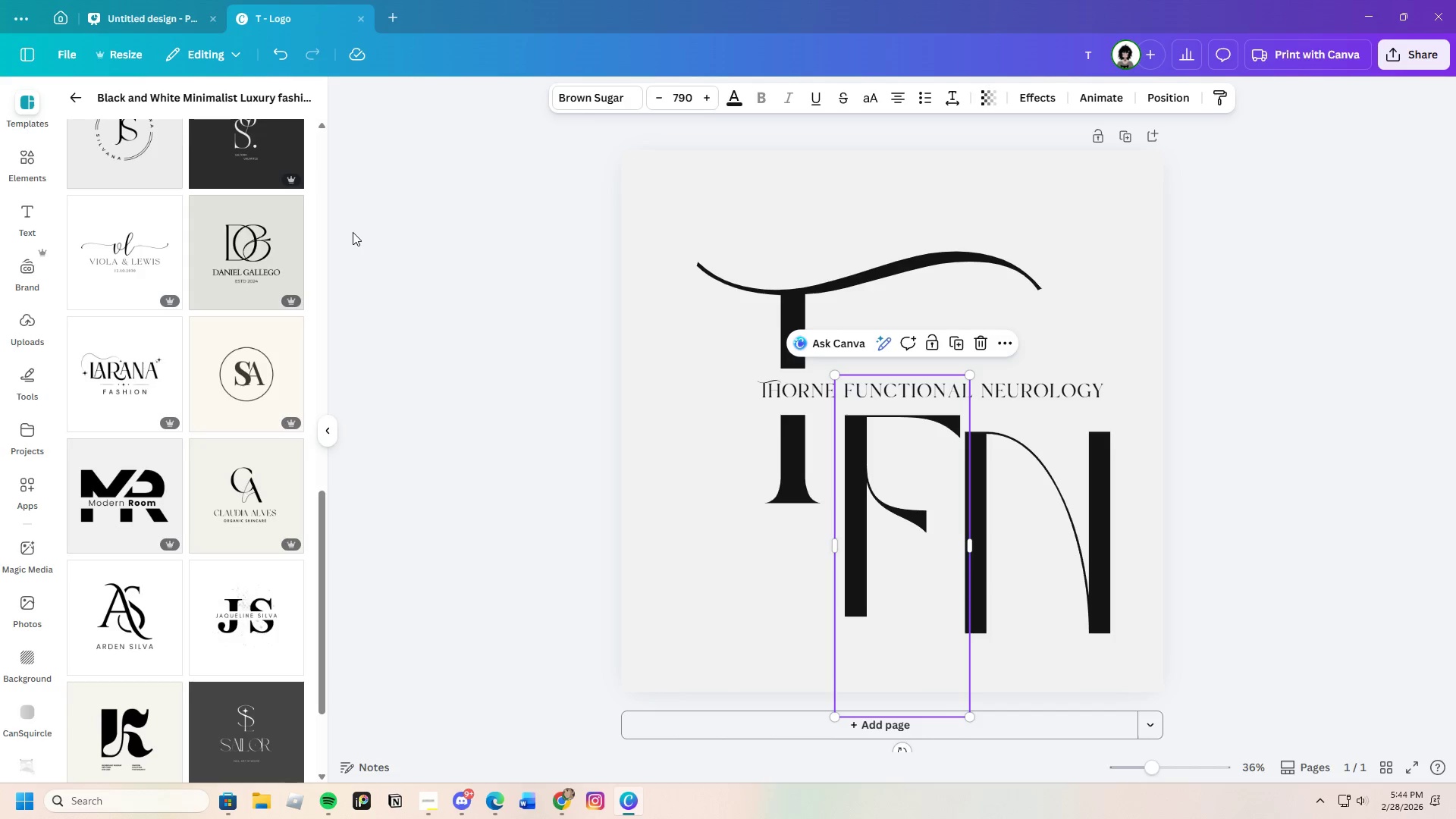 
double_click([290, 55])
 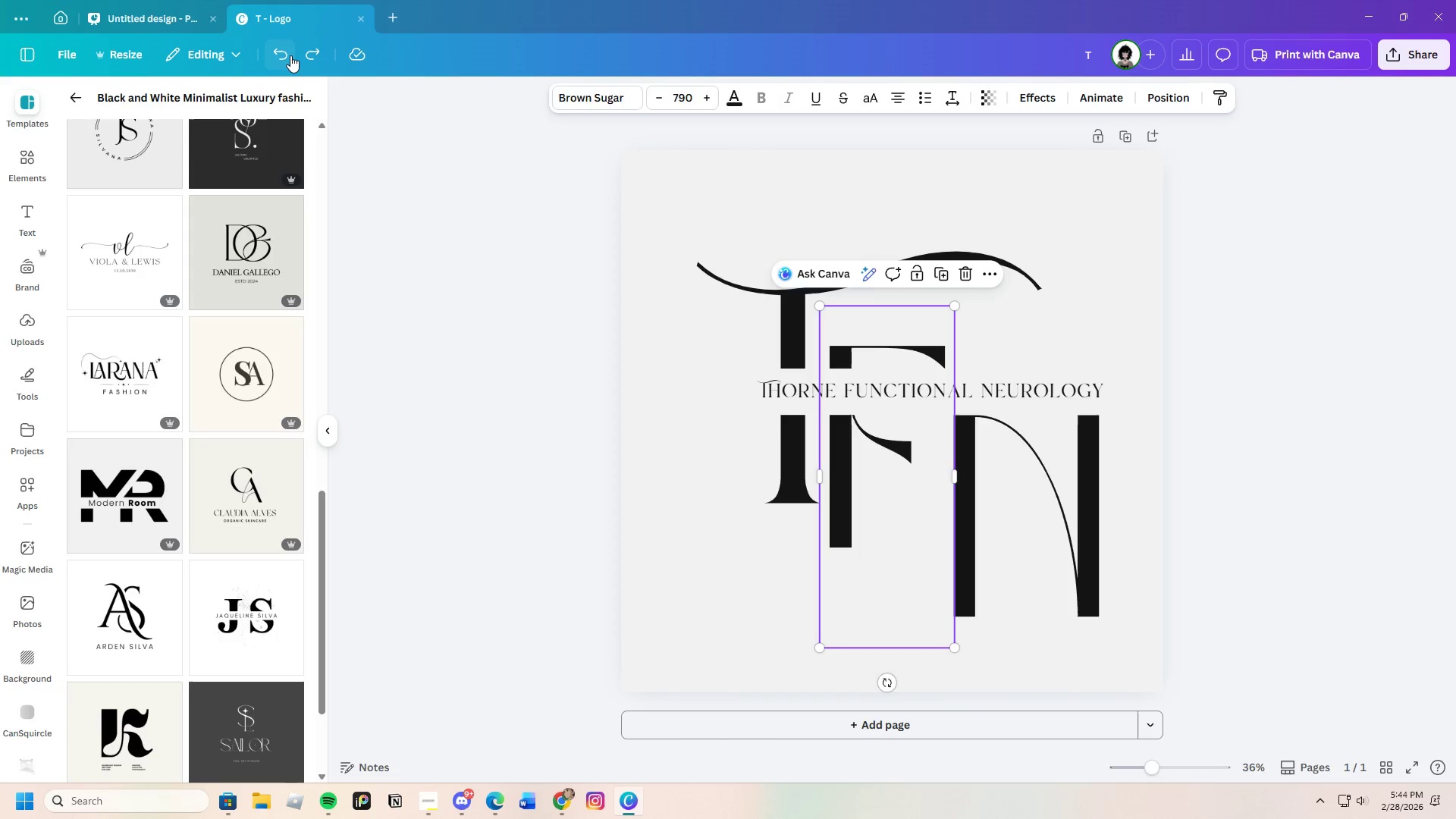 
triple_click([290, 55])
 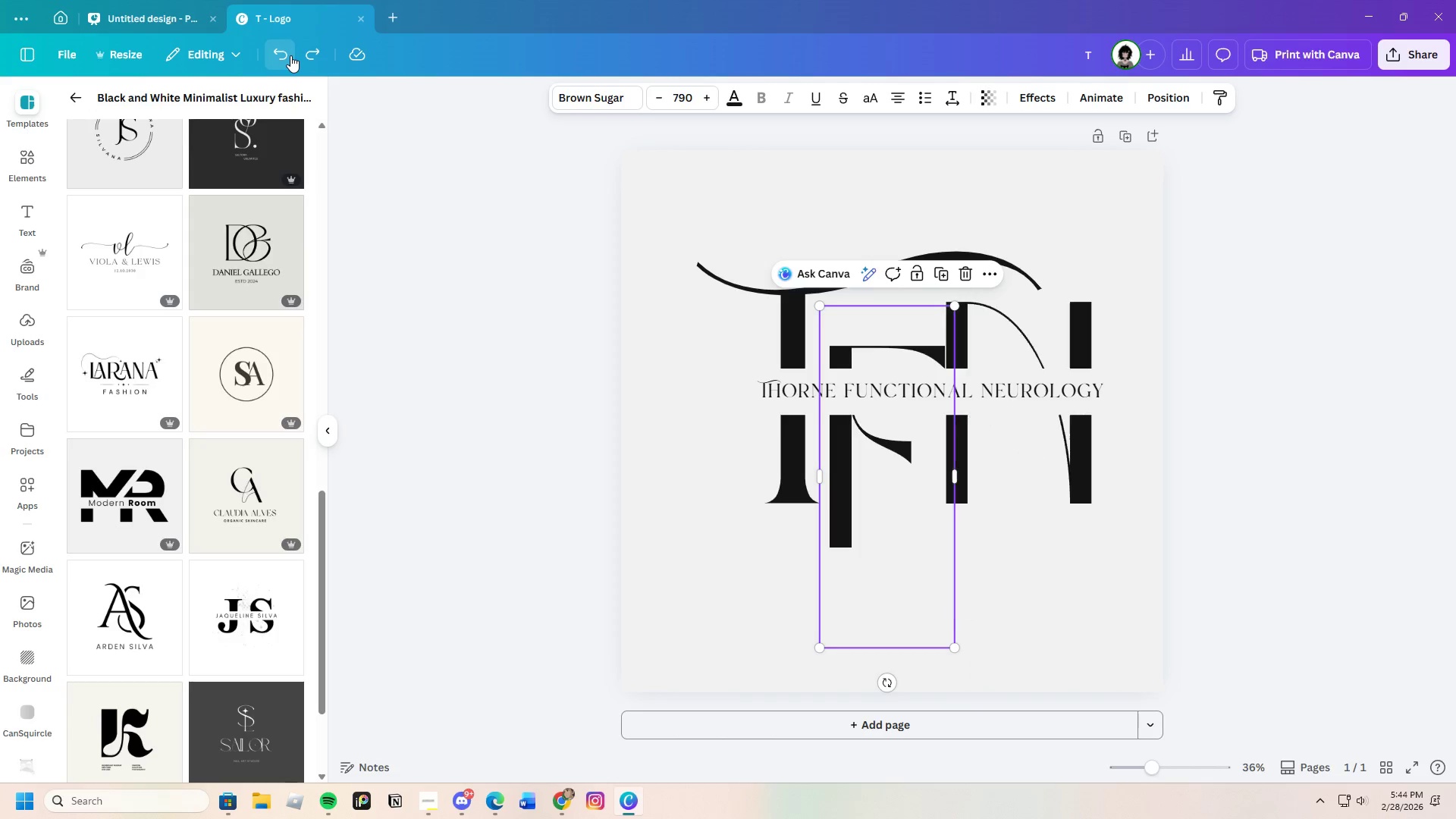 
triple_click([290, 55])
 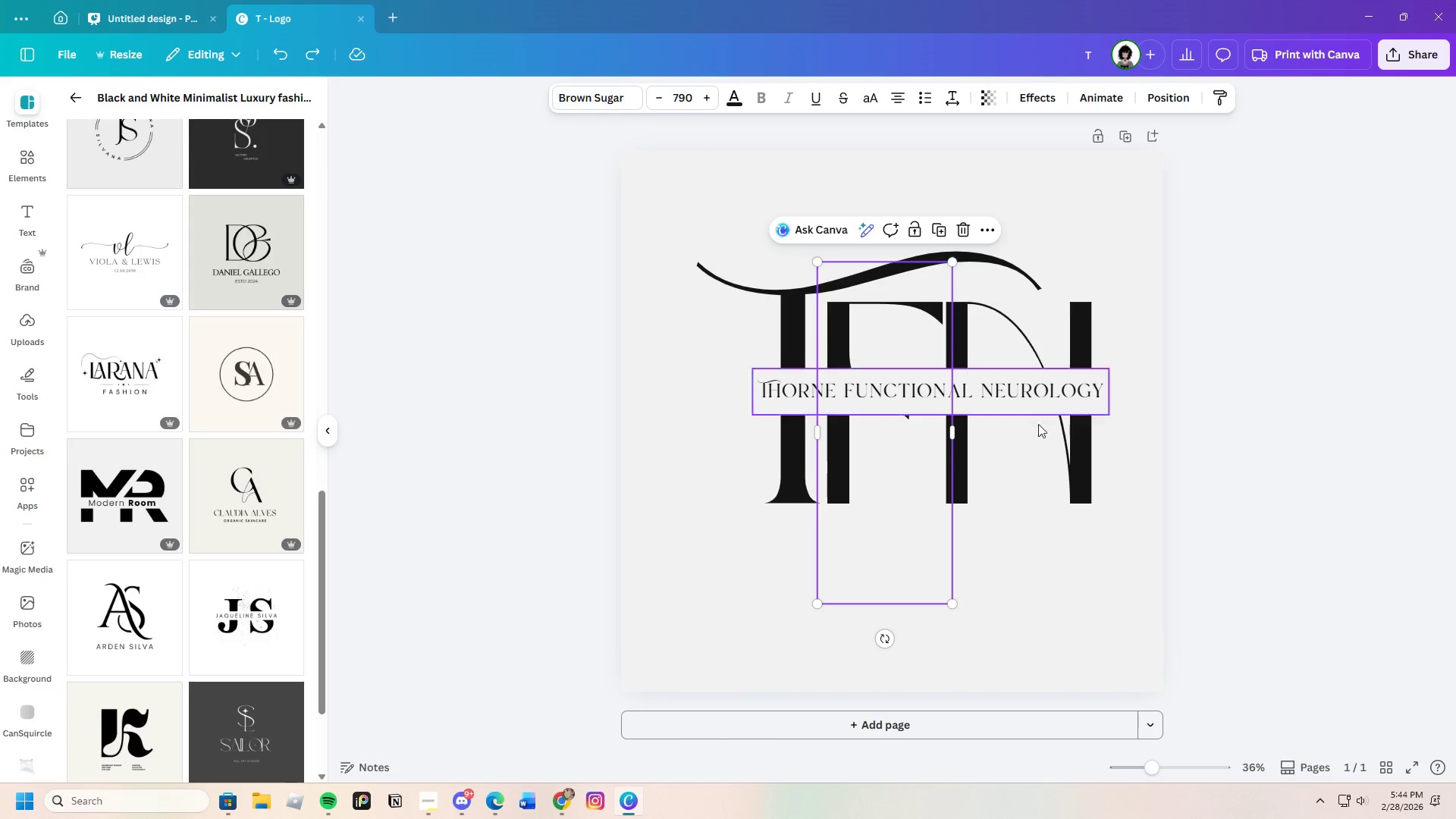 
left_click([1166, 471])
 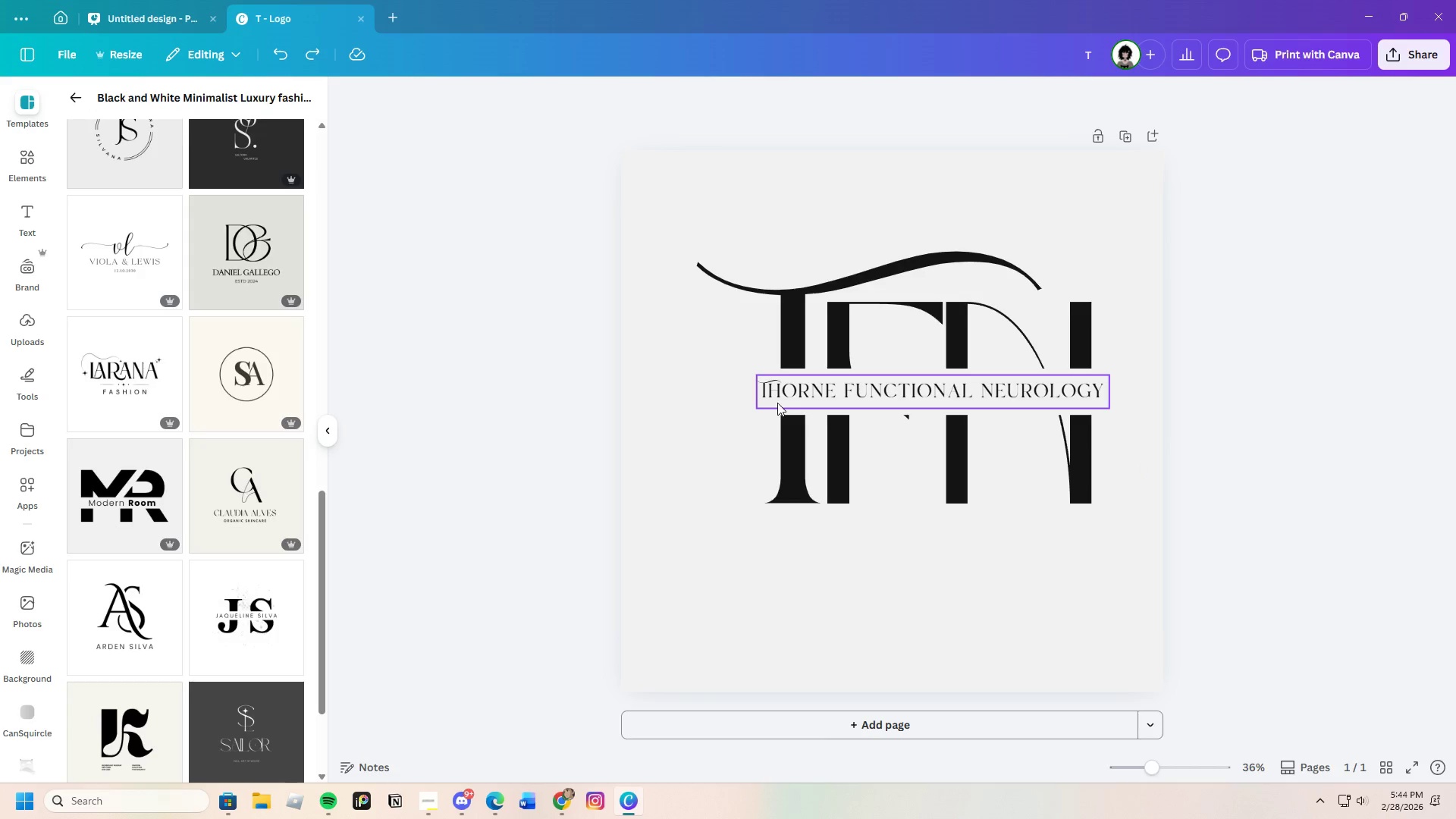 
left_click_drag(start_coordinate=[840, 394], to_coordinate=[847, 395])
 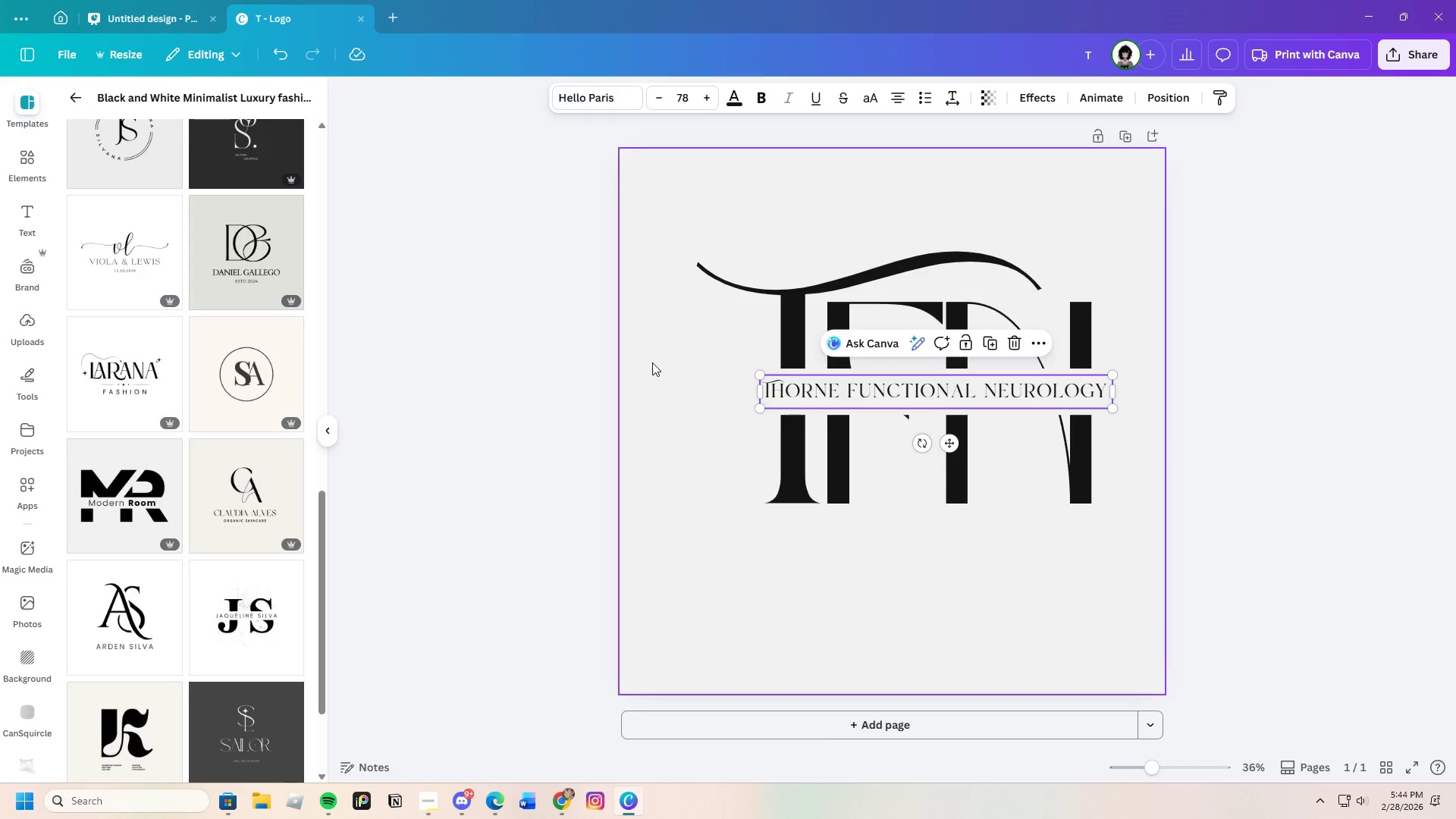 
left_click([652, 362])
 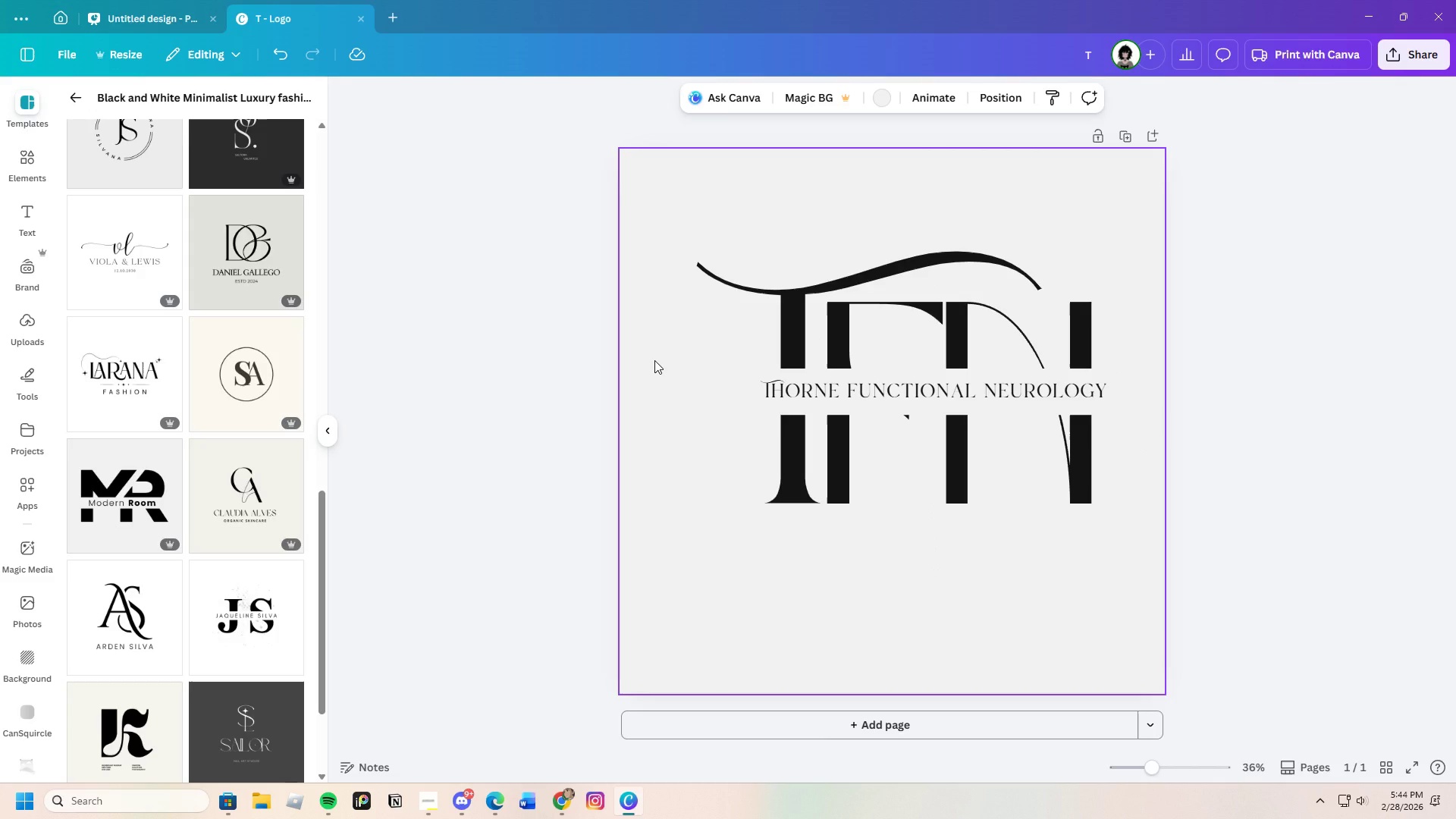 
wait(9.42)
 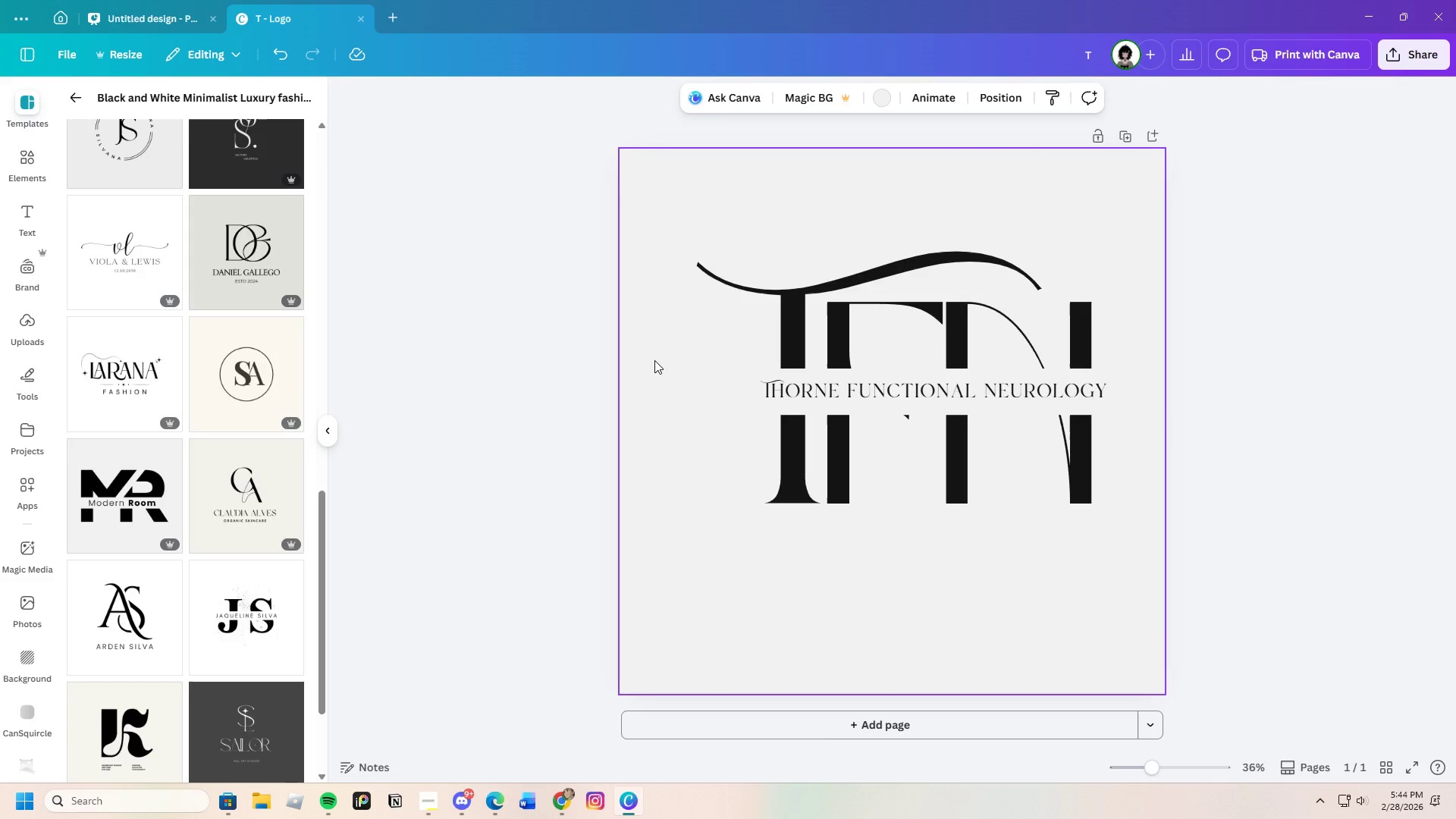 
left_click([1401, 59])
 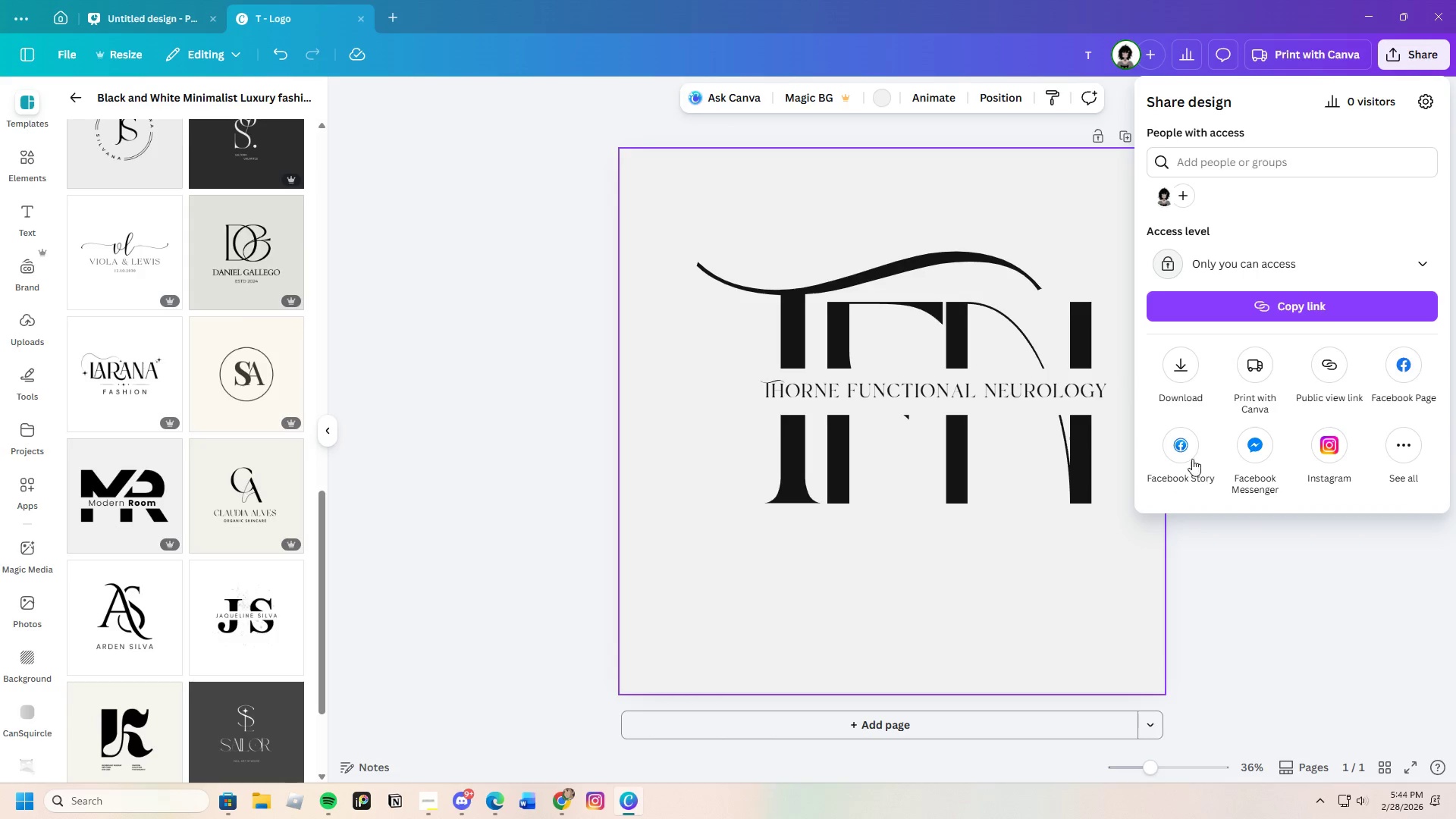 
left_click([1193, 368])
 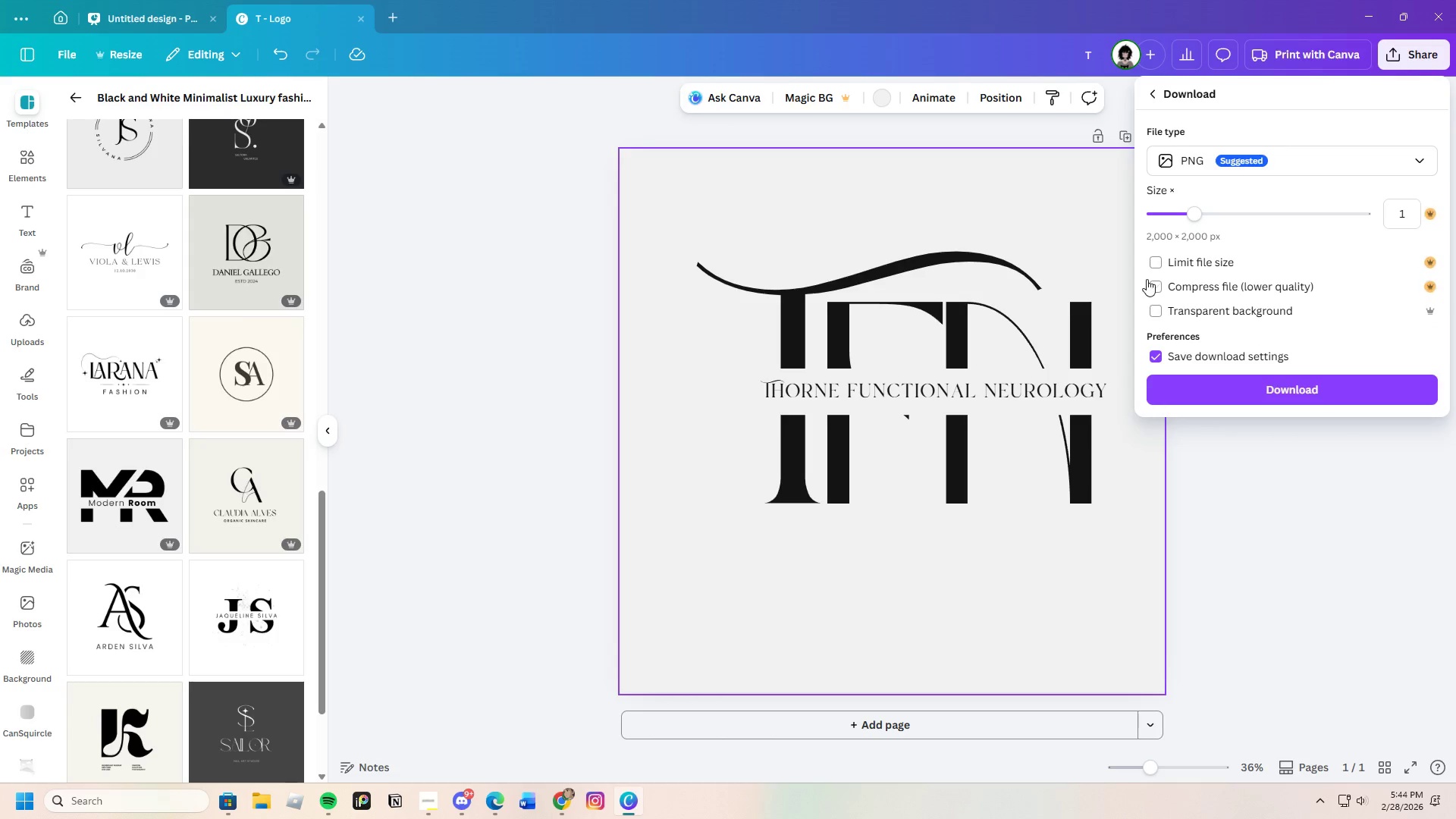 
left_click([1213, 311])
 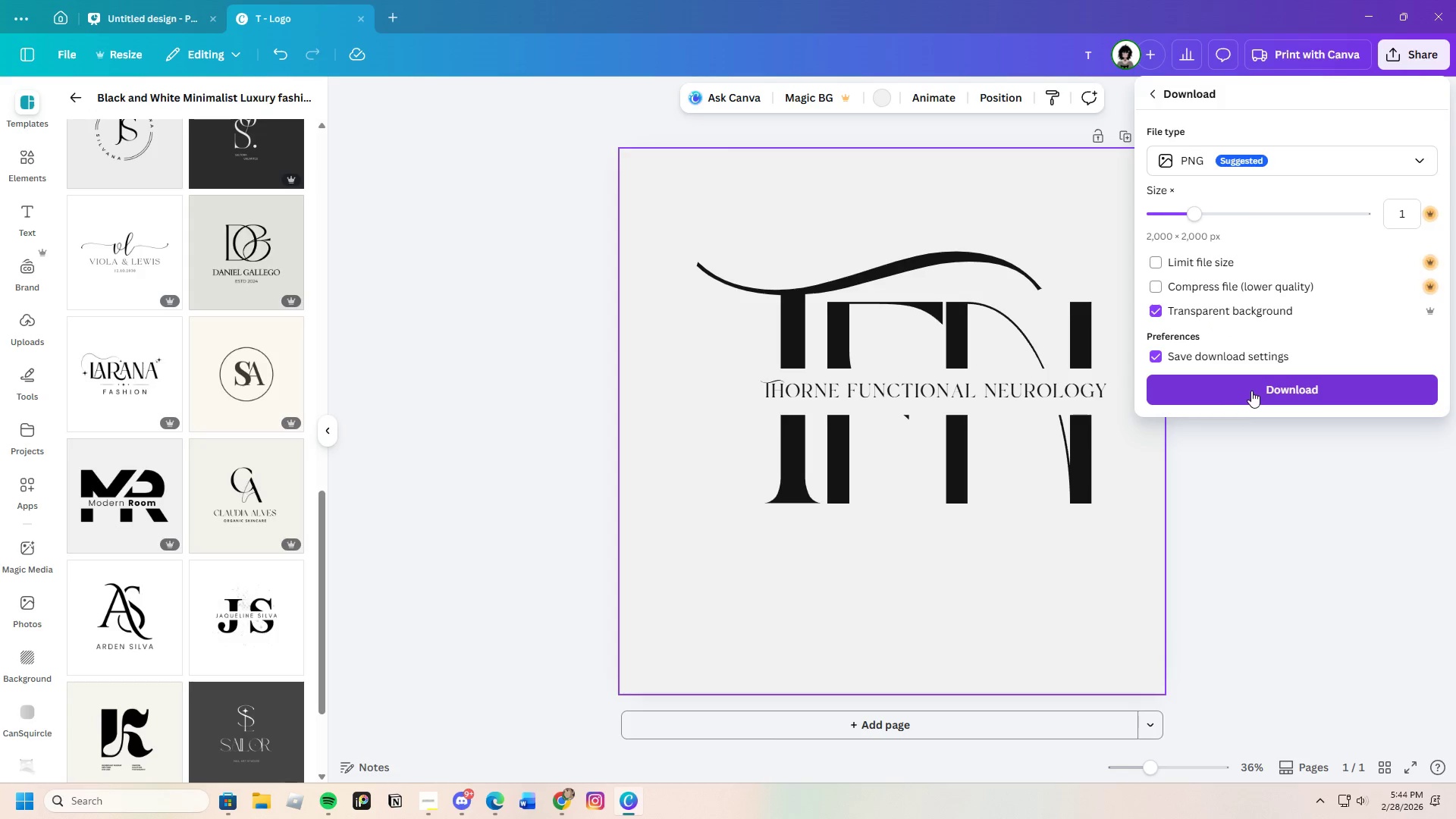 
left_click([1251, 391])
 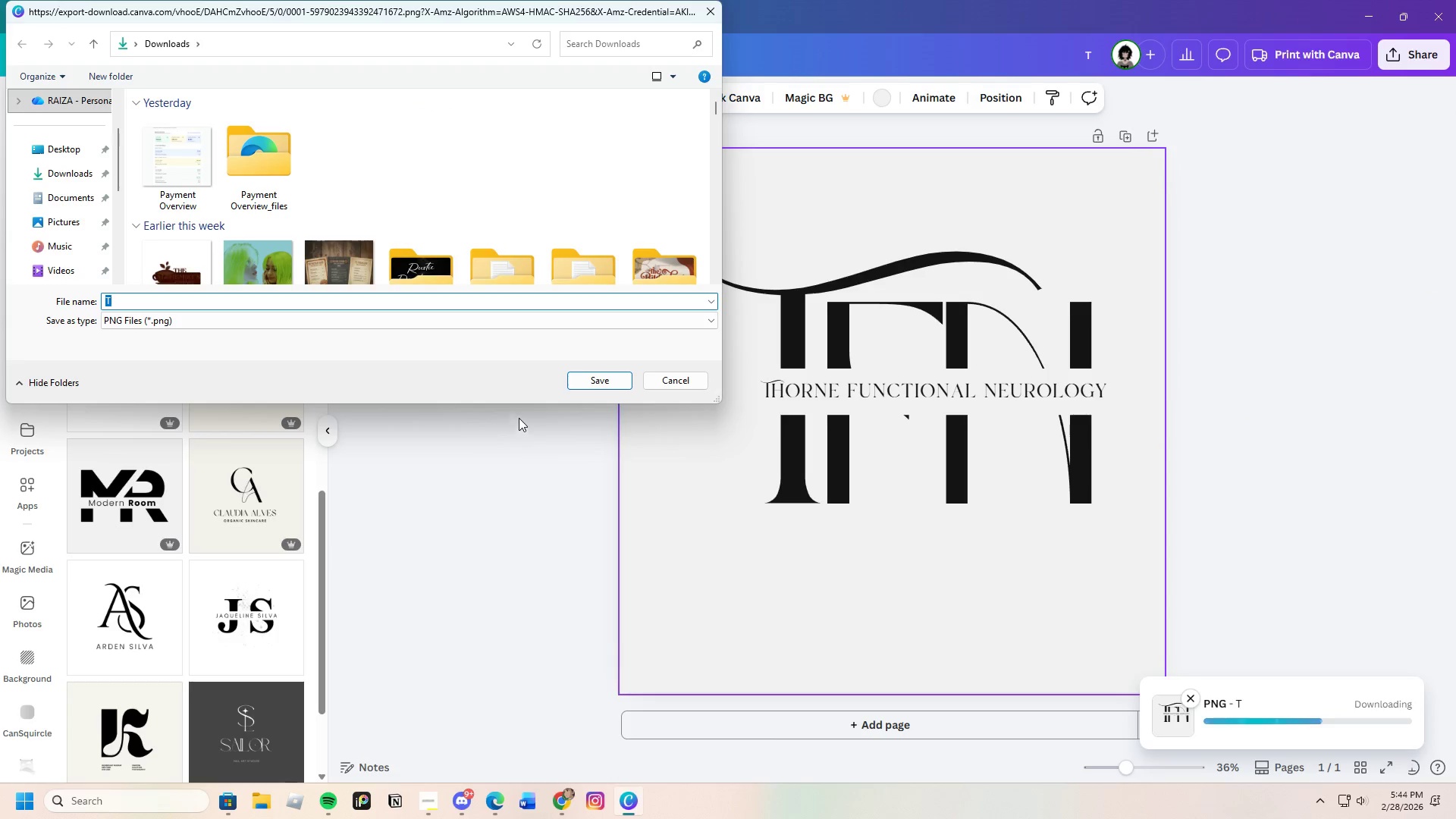 
wait(7.2)
 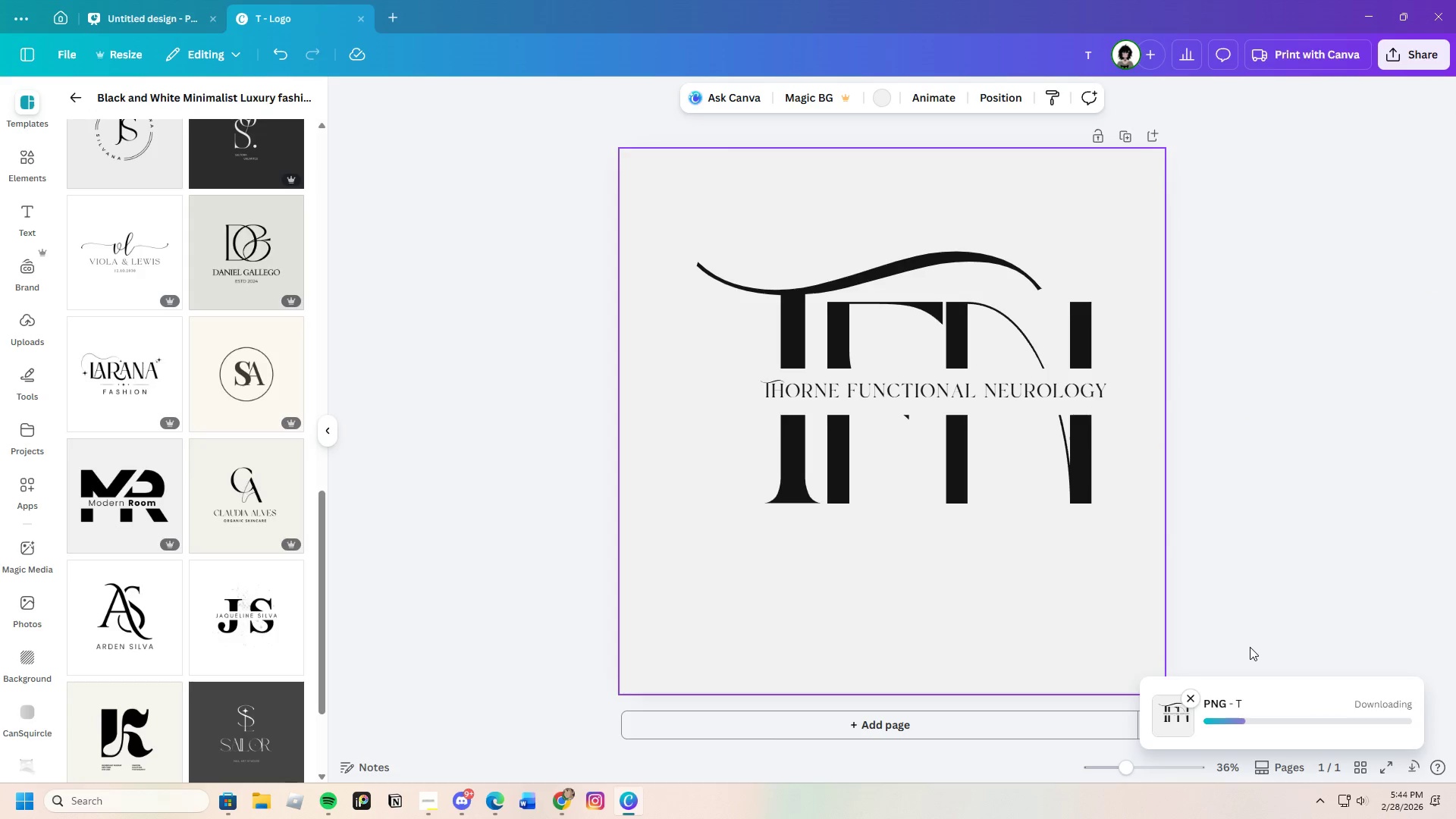 
left_click([184, 300])
 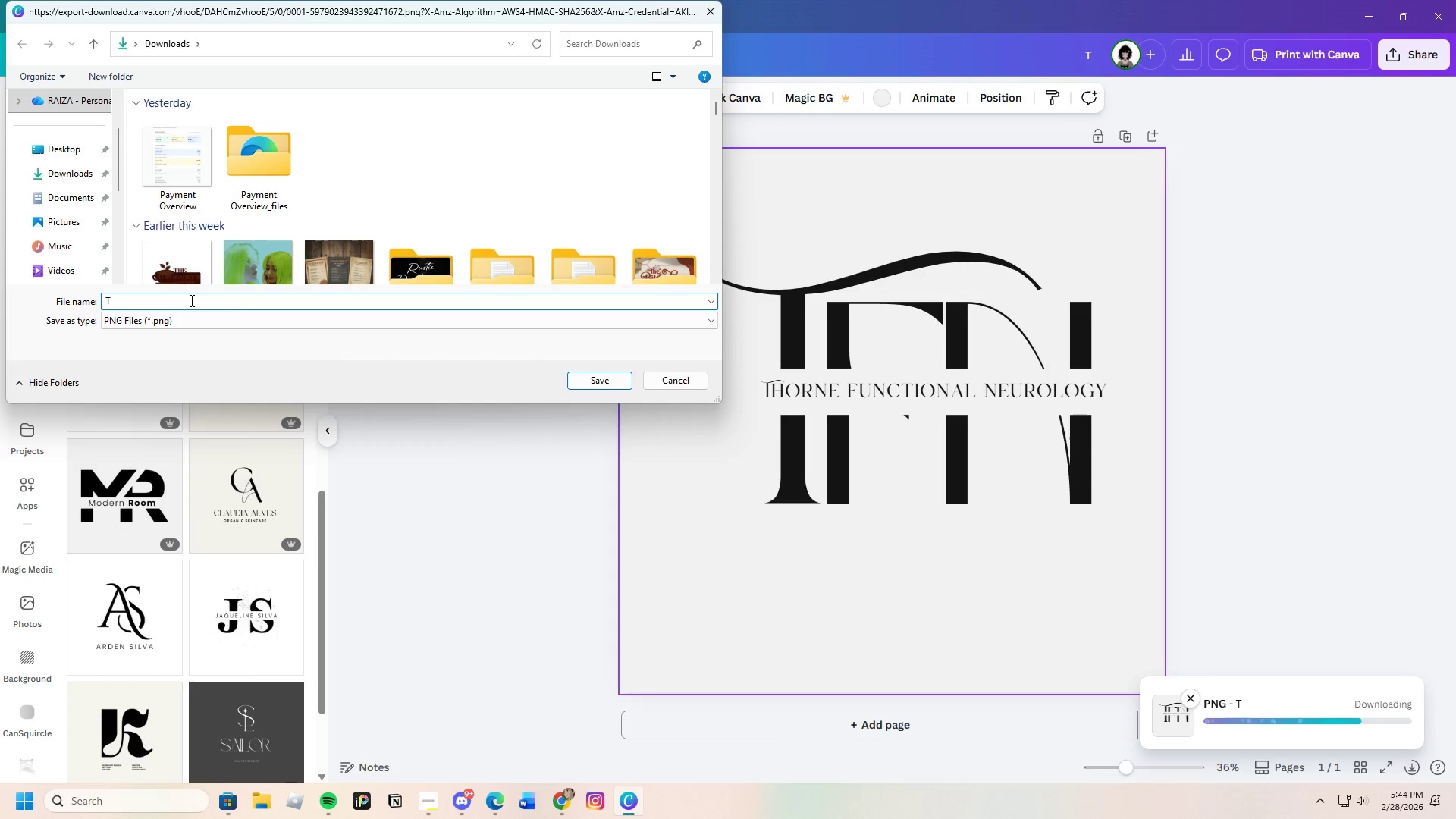 
type(horne )
 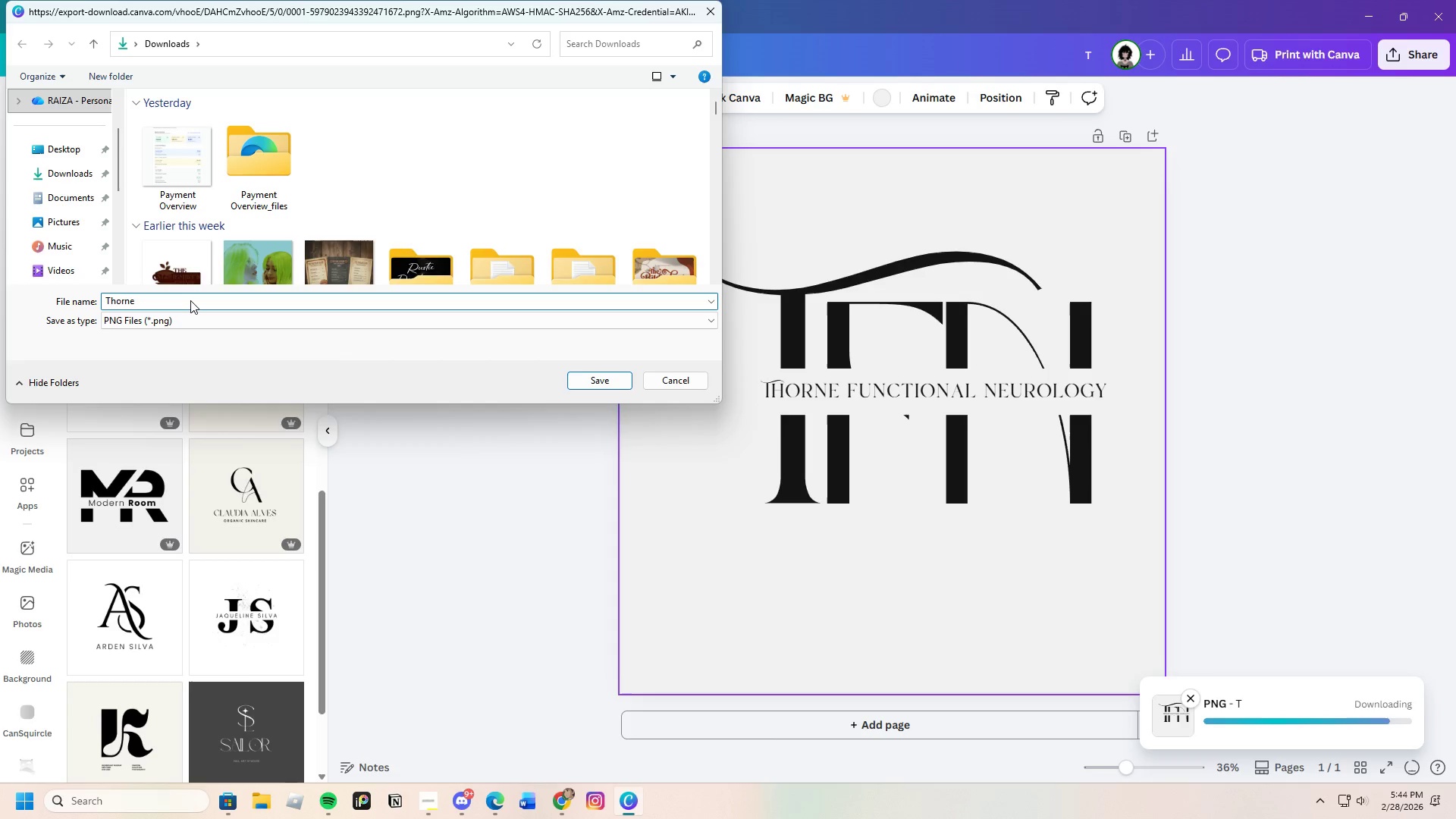 
type(Functional )
 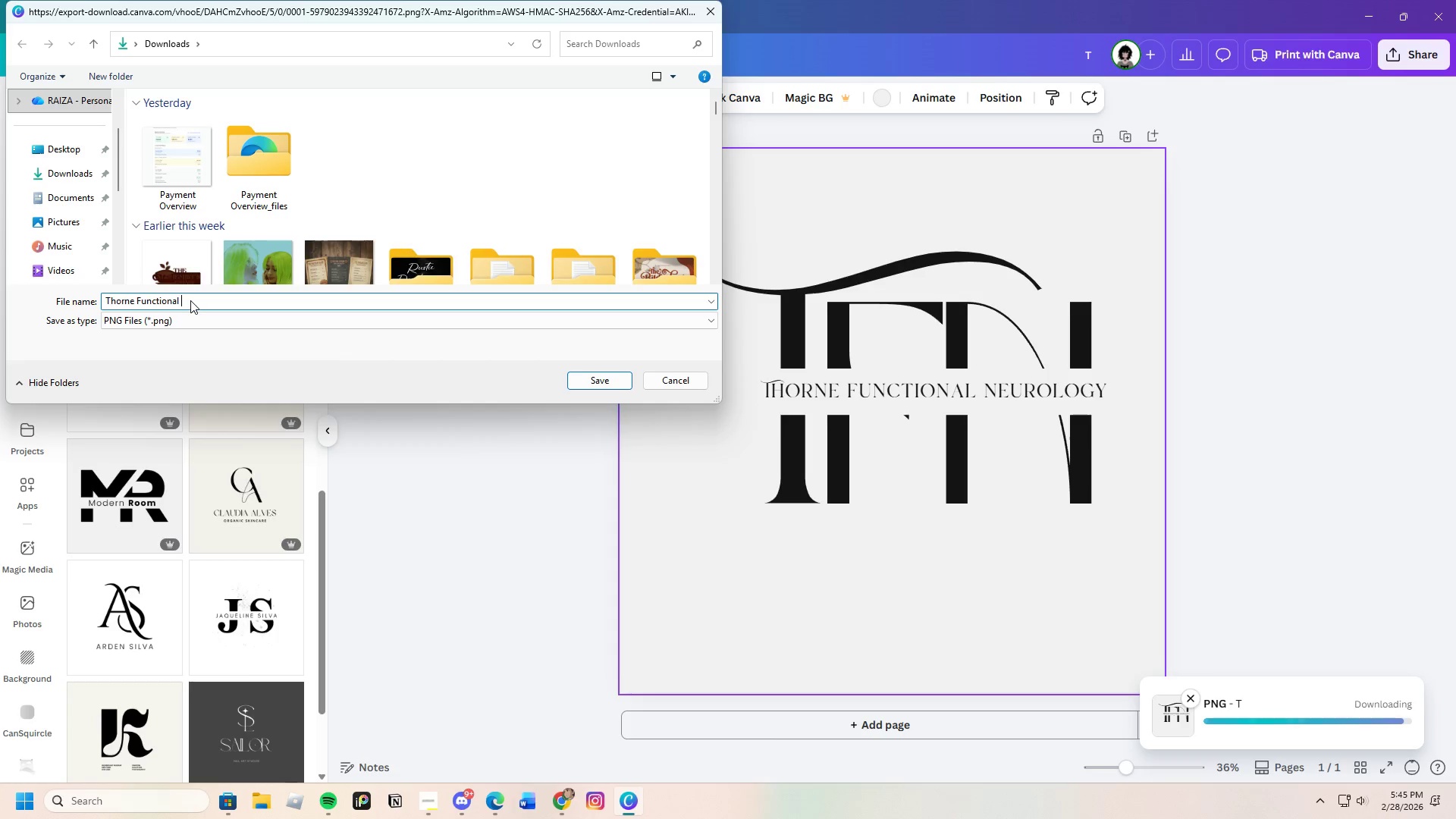 
wait(6.22)
 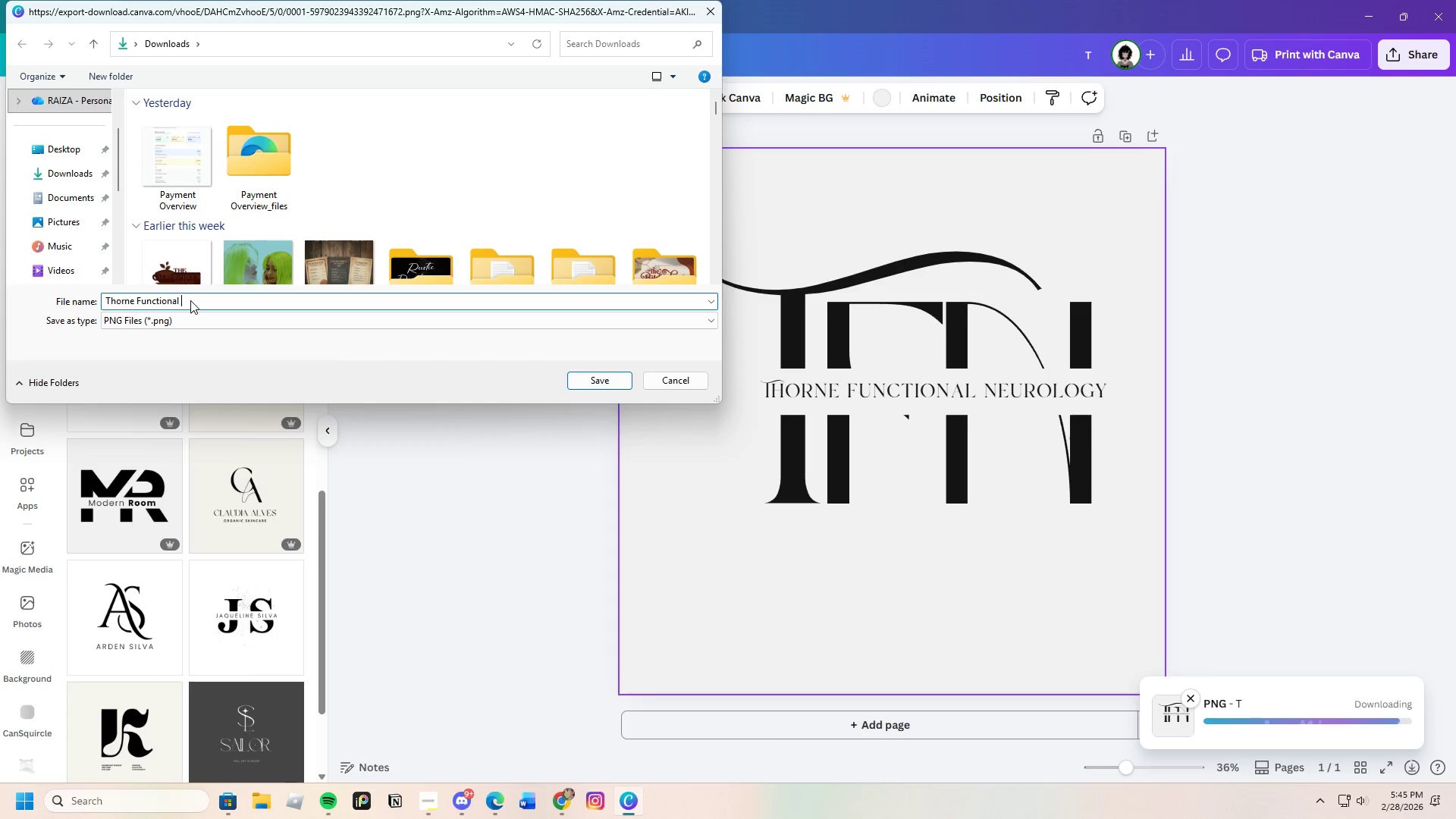 
type(Neurolof)
key(Backspace)
type(gy )
 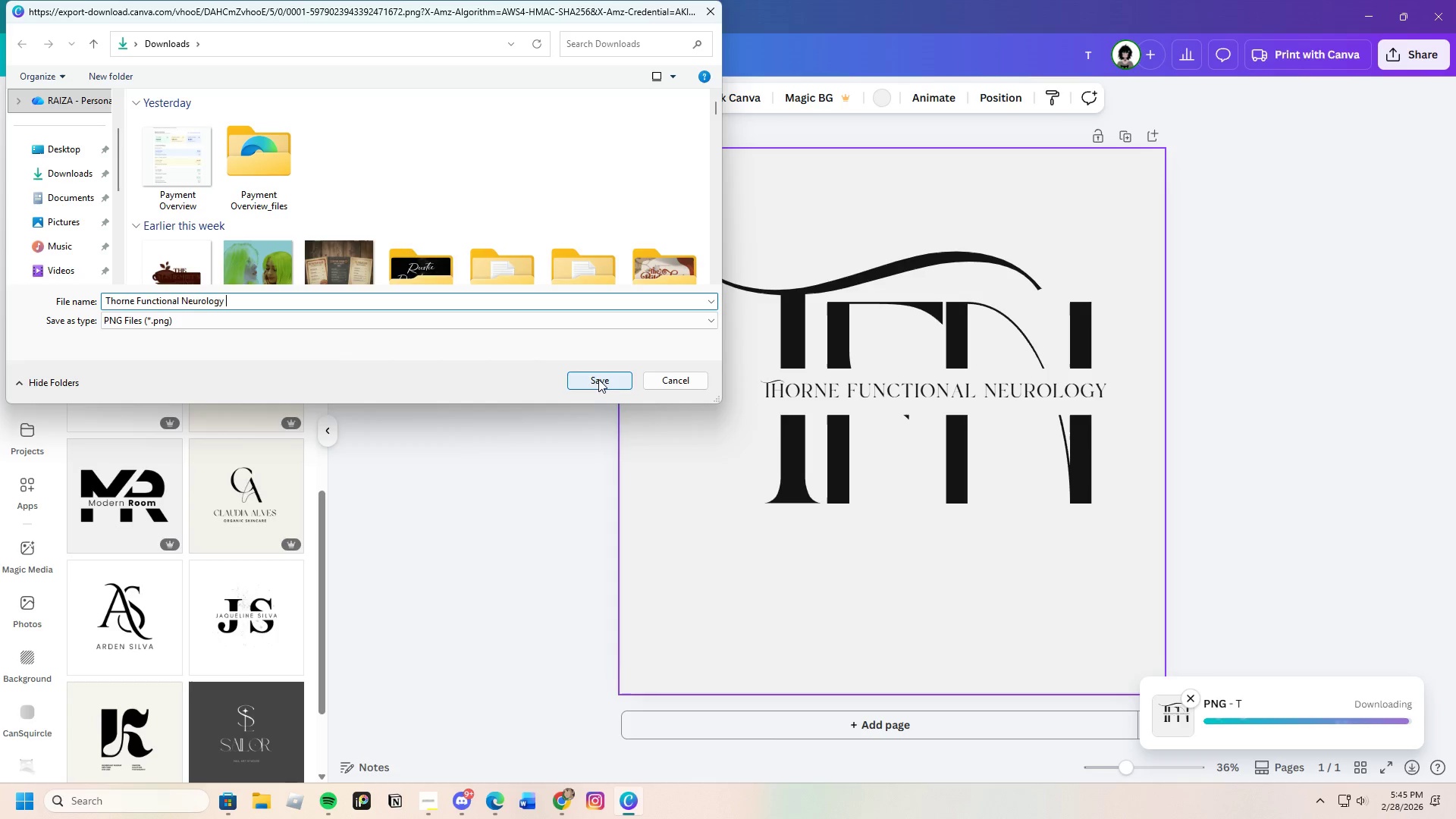 
left_click([600, 381])
 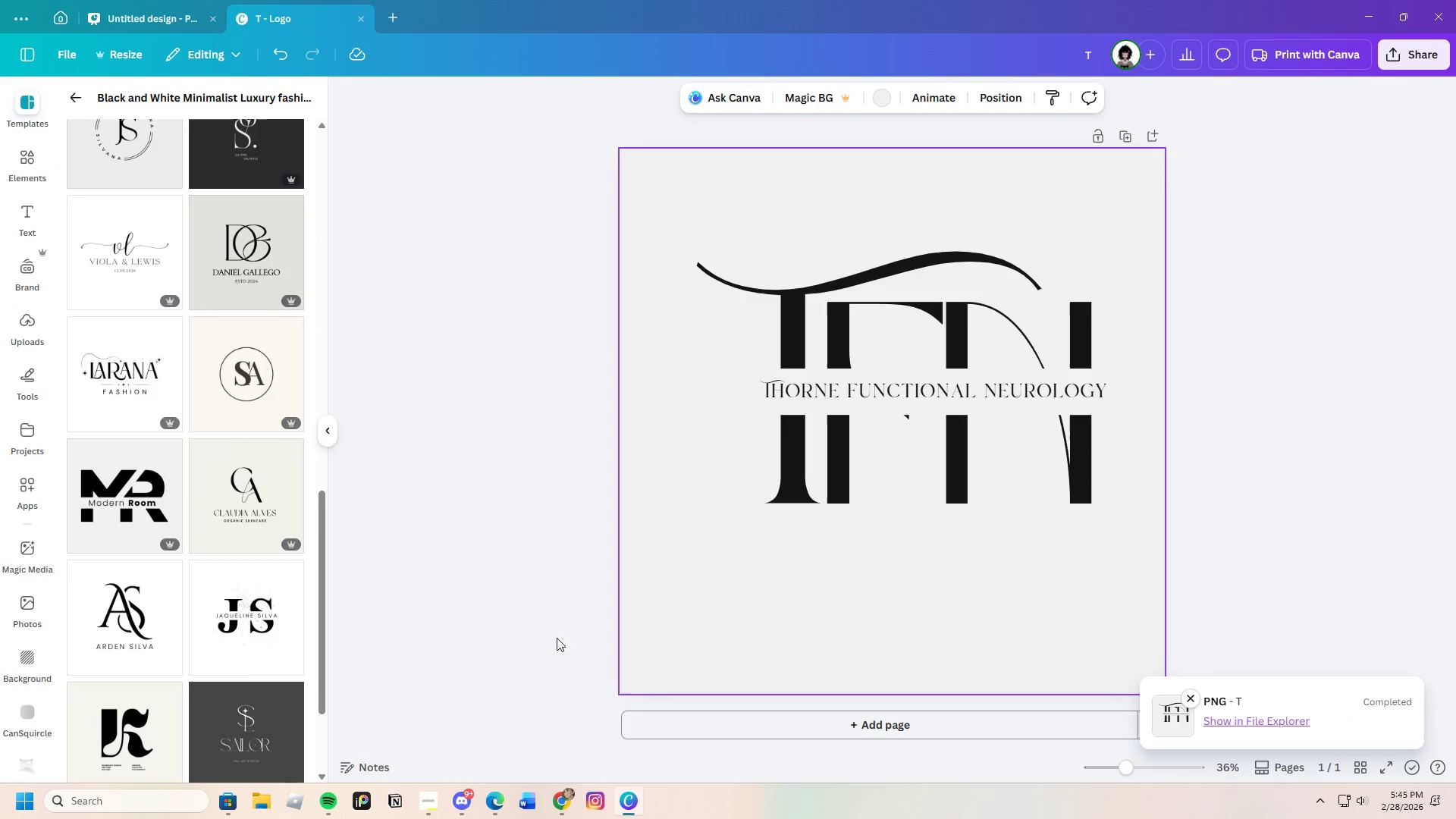 
left_click([572, 795])
 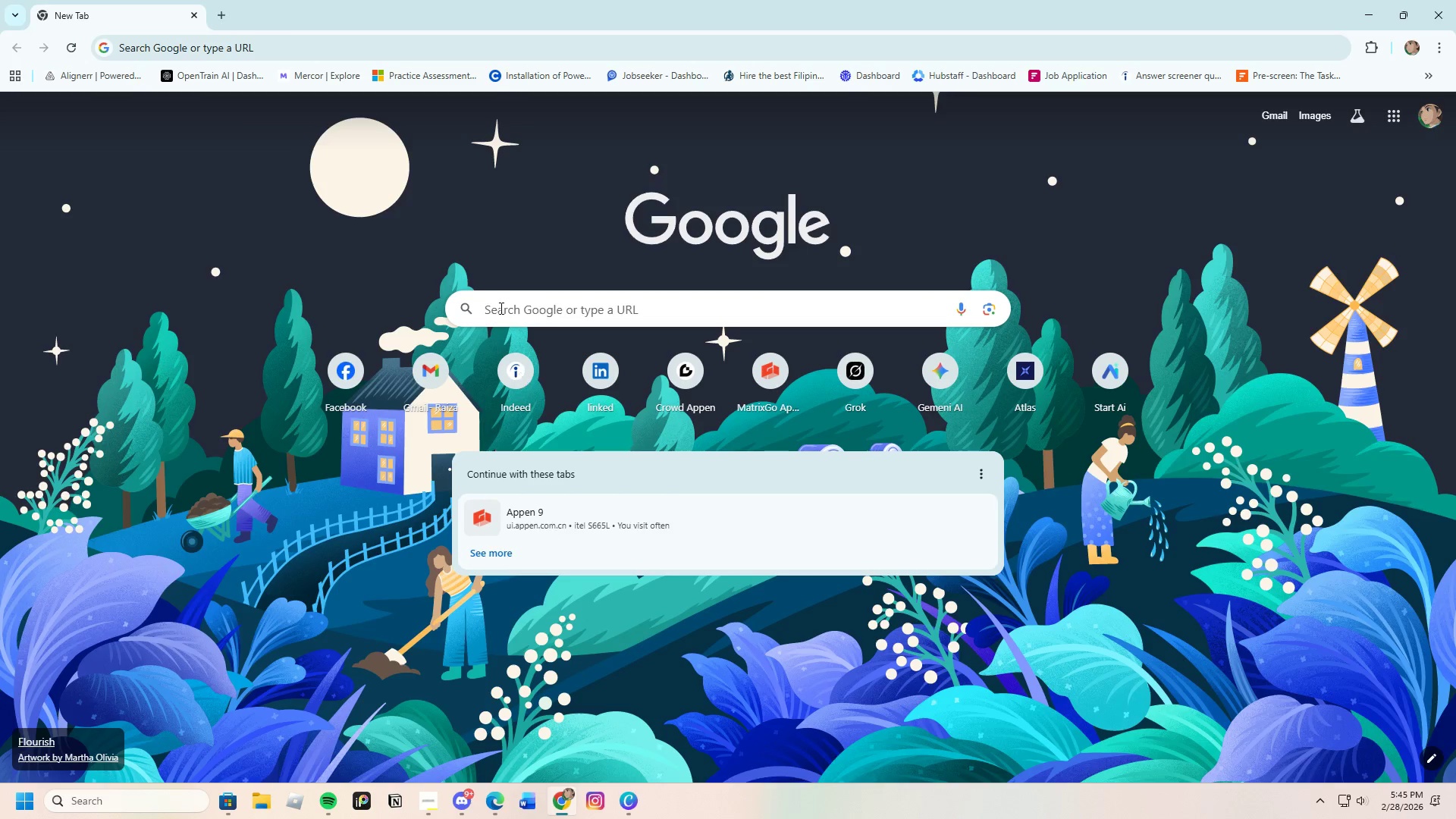 
left_click([500, 307])
 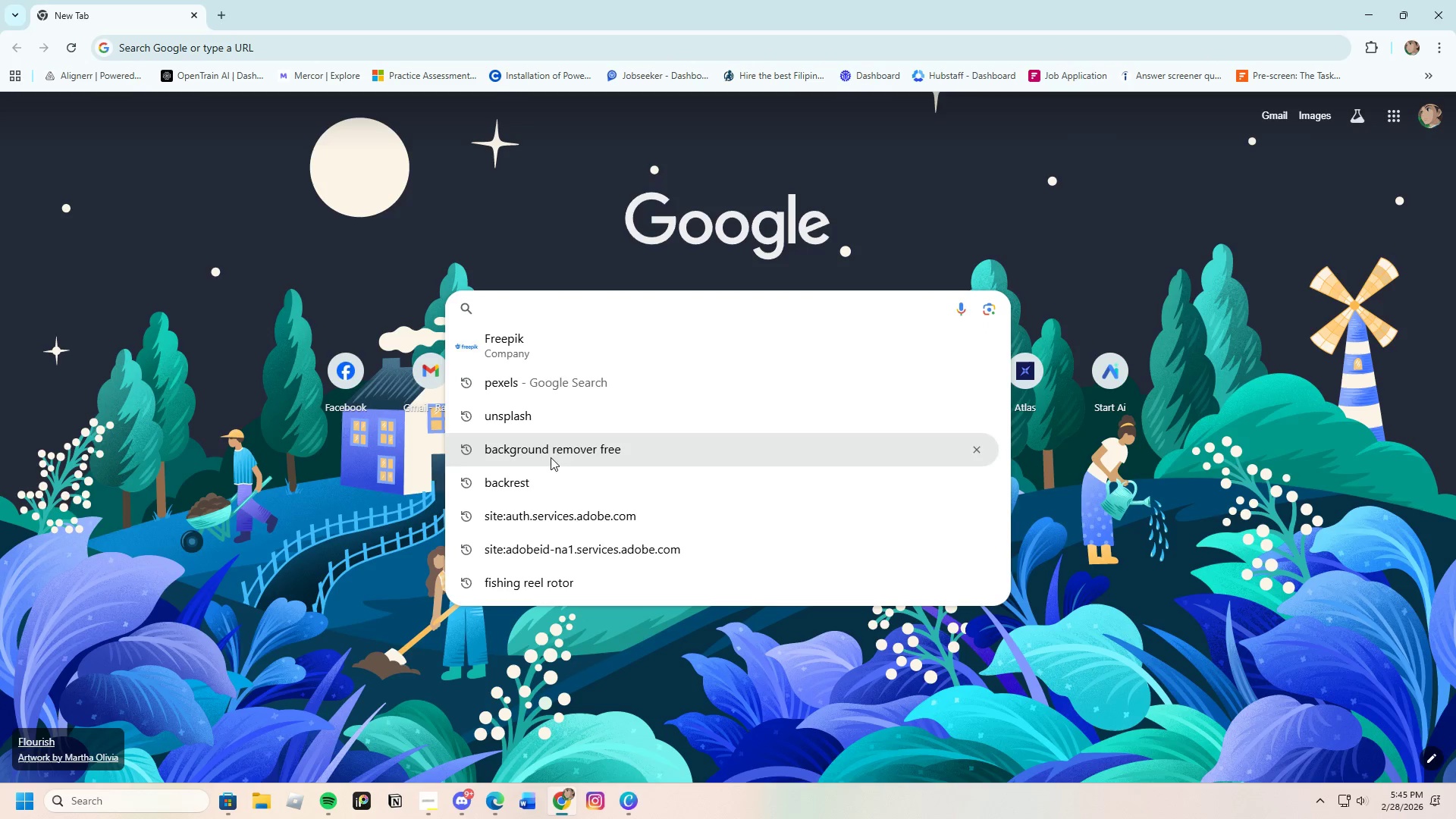 
left_click([565, 450])
 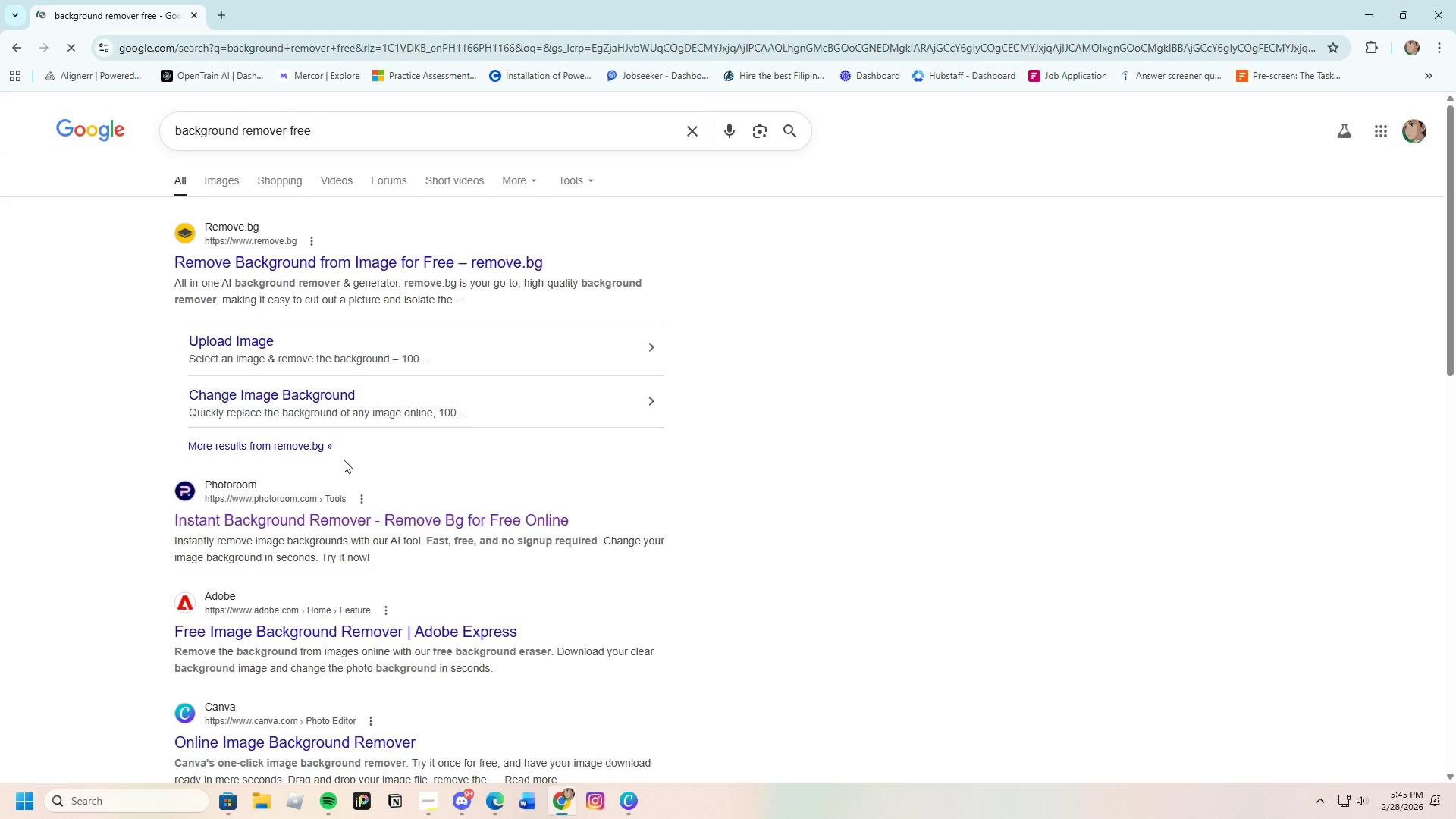 
left_click([362, 515])
 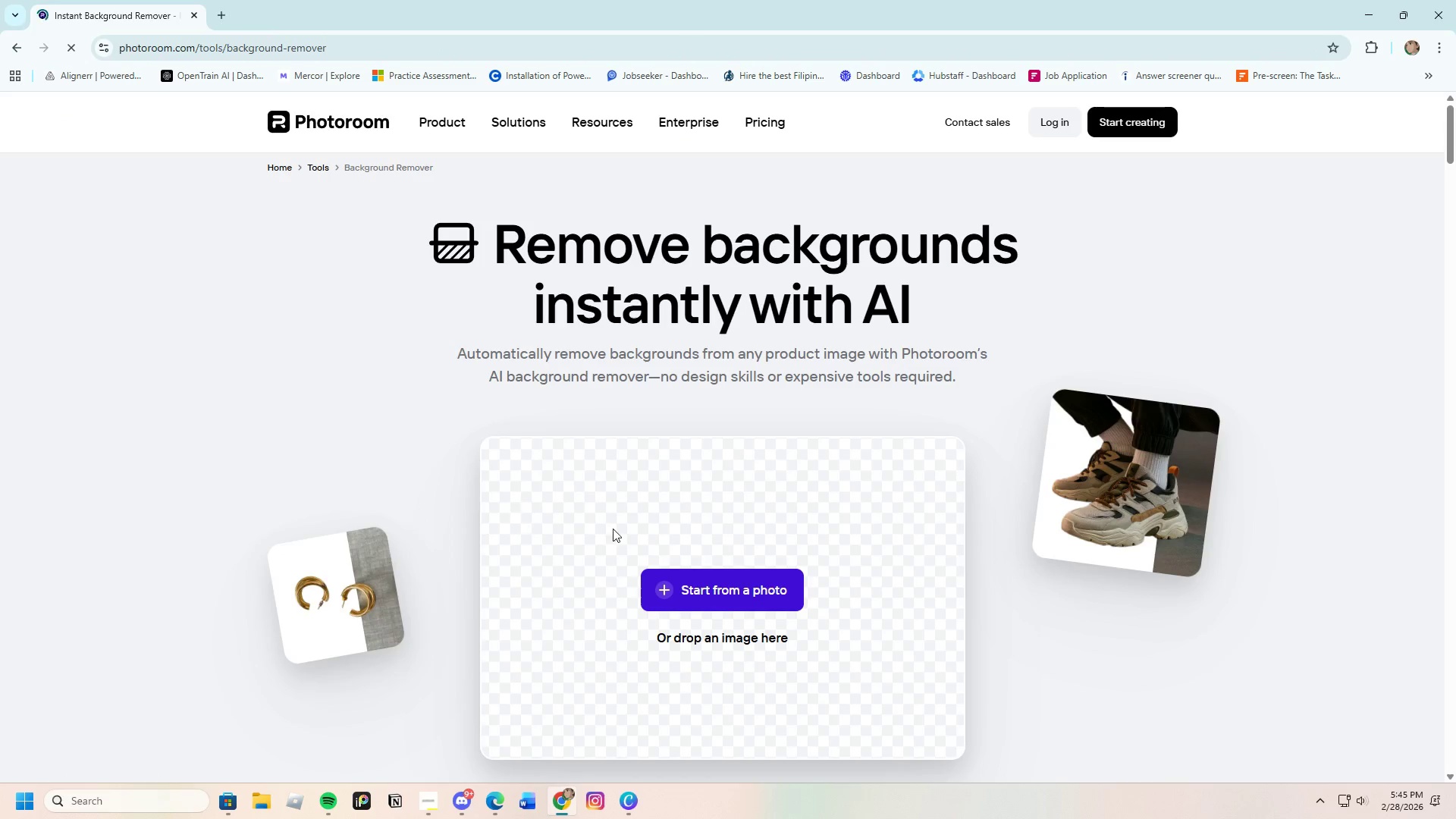 
left_click([676, 578])
 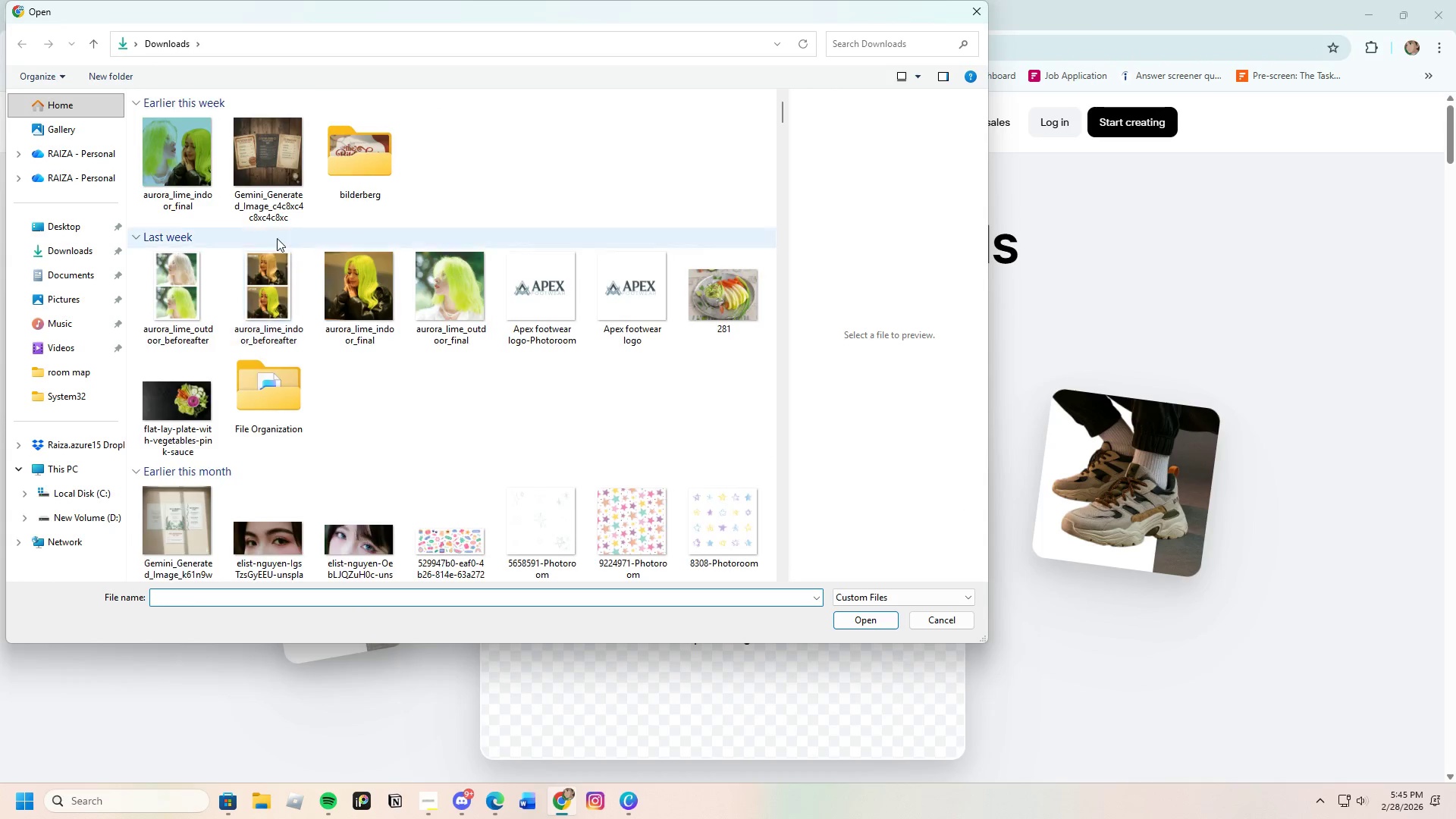 
left_click([170, 161])
 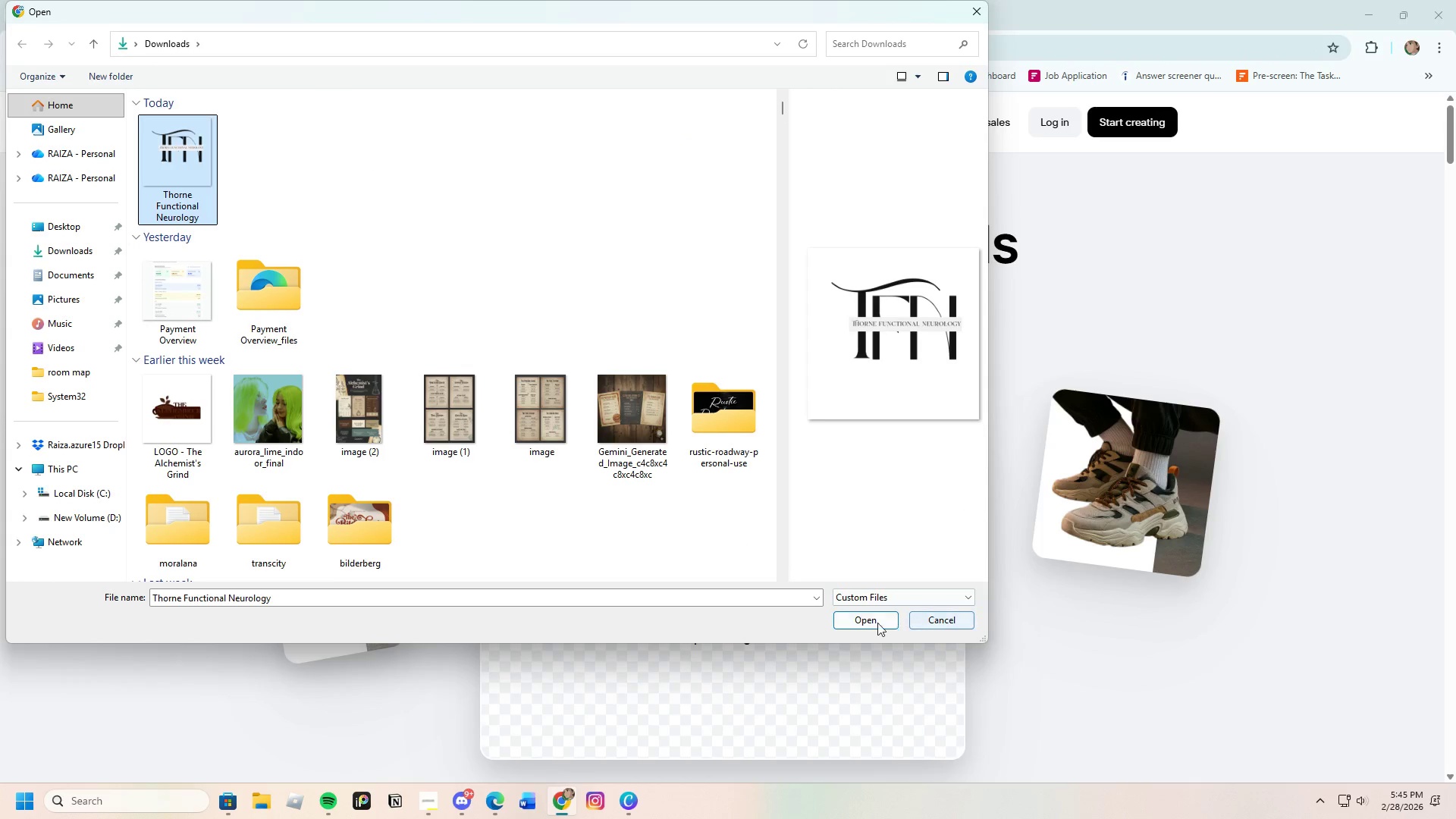 
left_click([865, 615])
 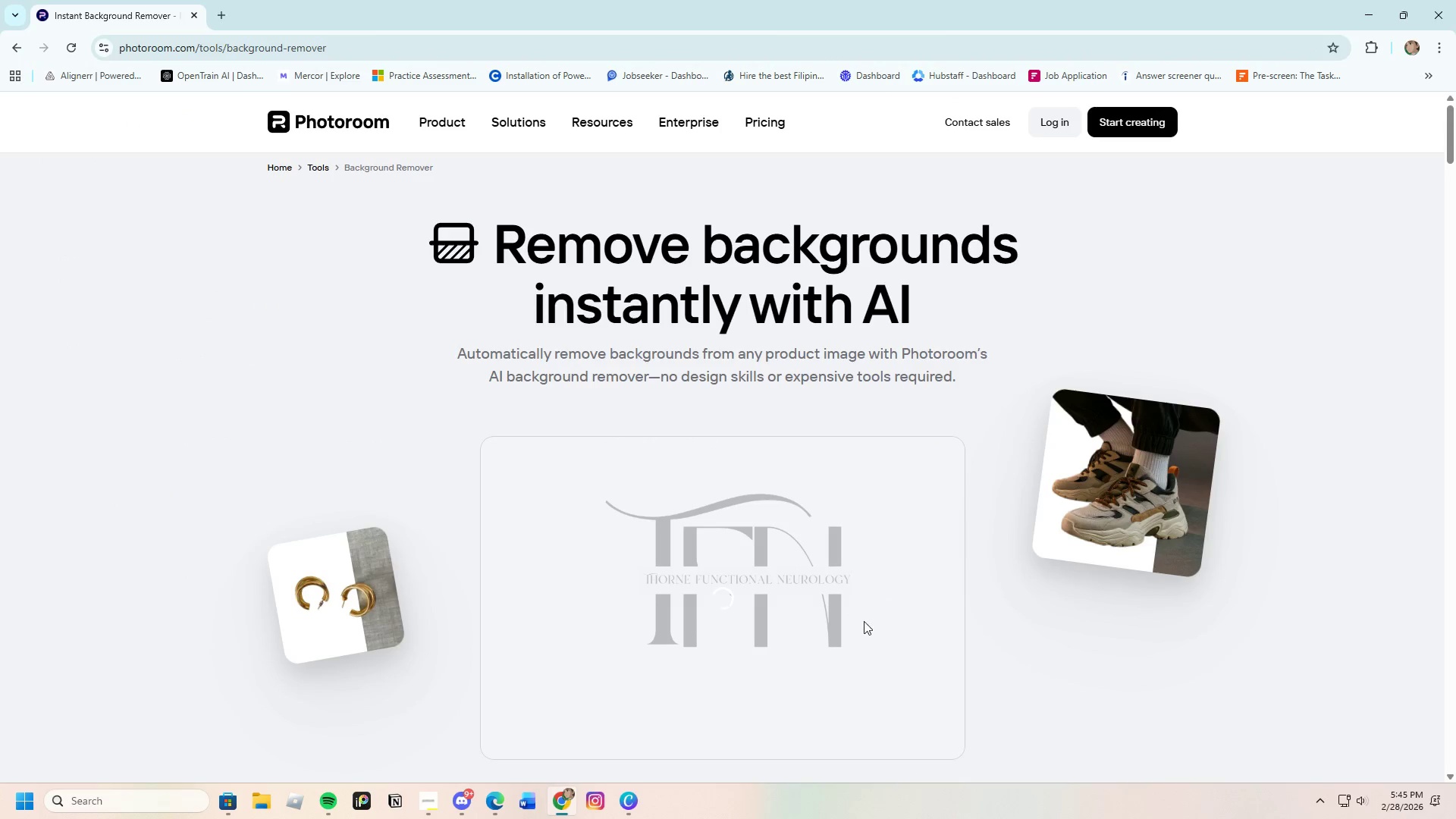 
scroll: coordinate [792, 423], scroll_direction: down, amount: 4.0
 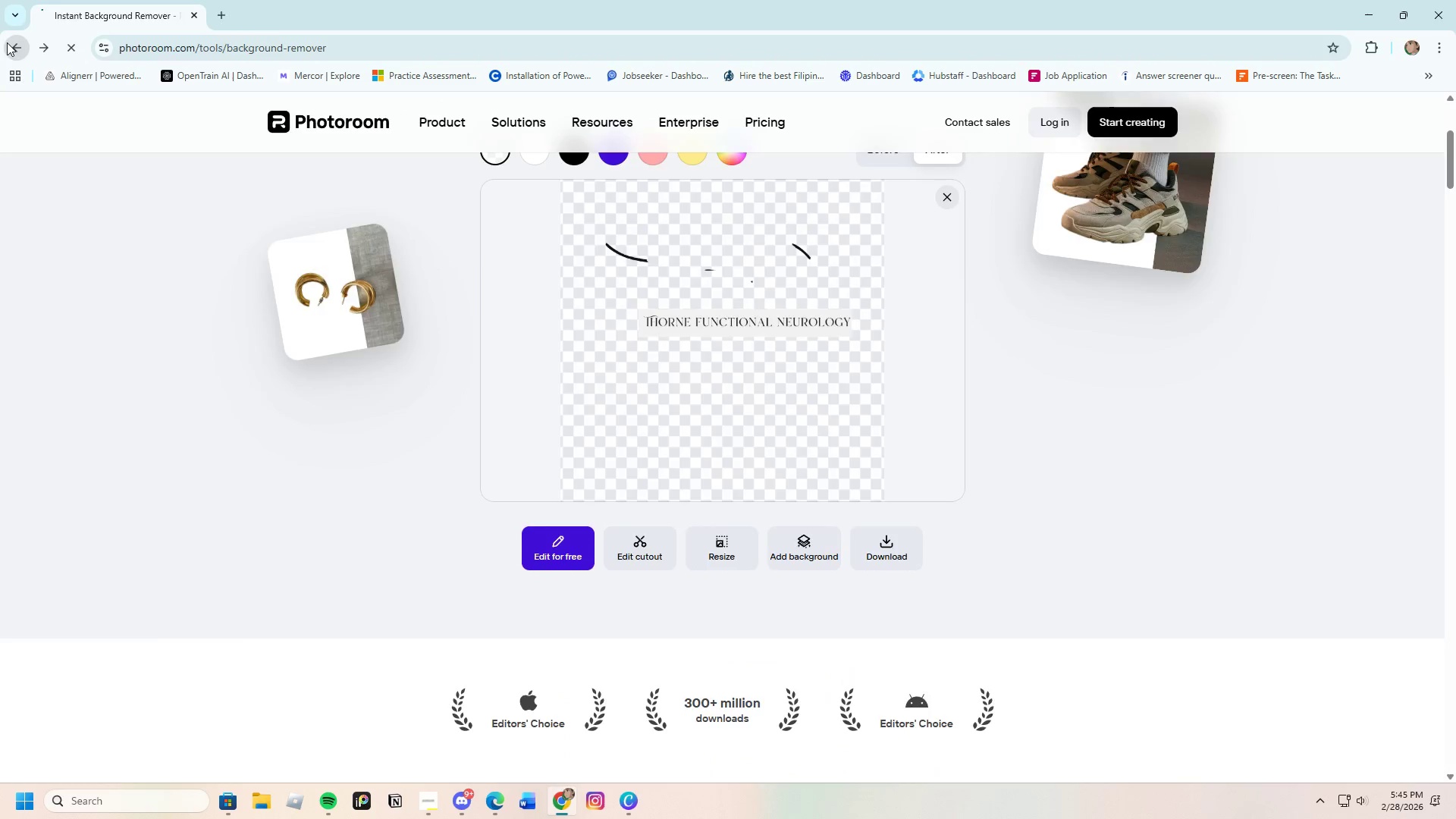 
wait(5.33)
 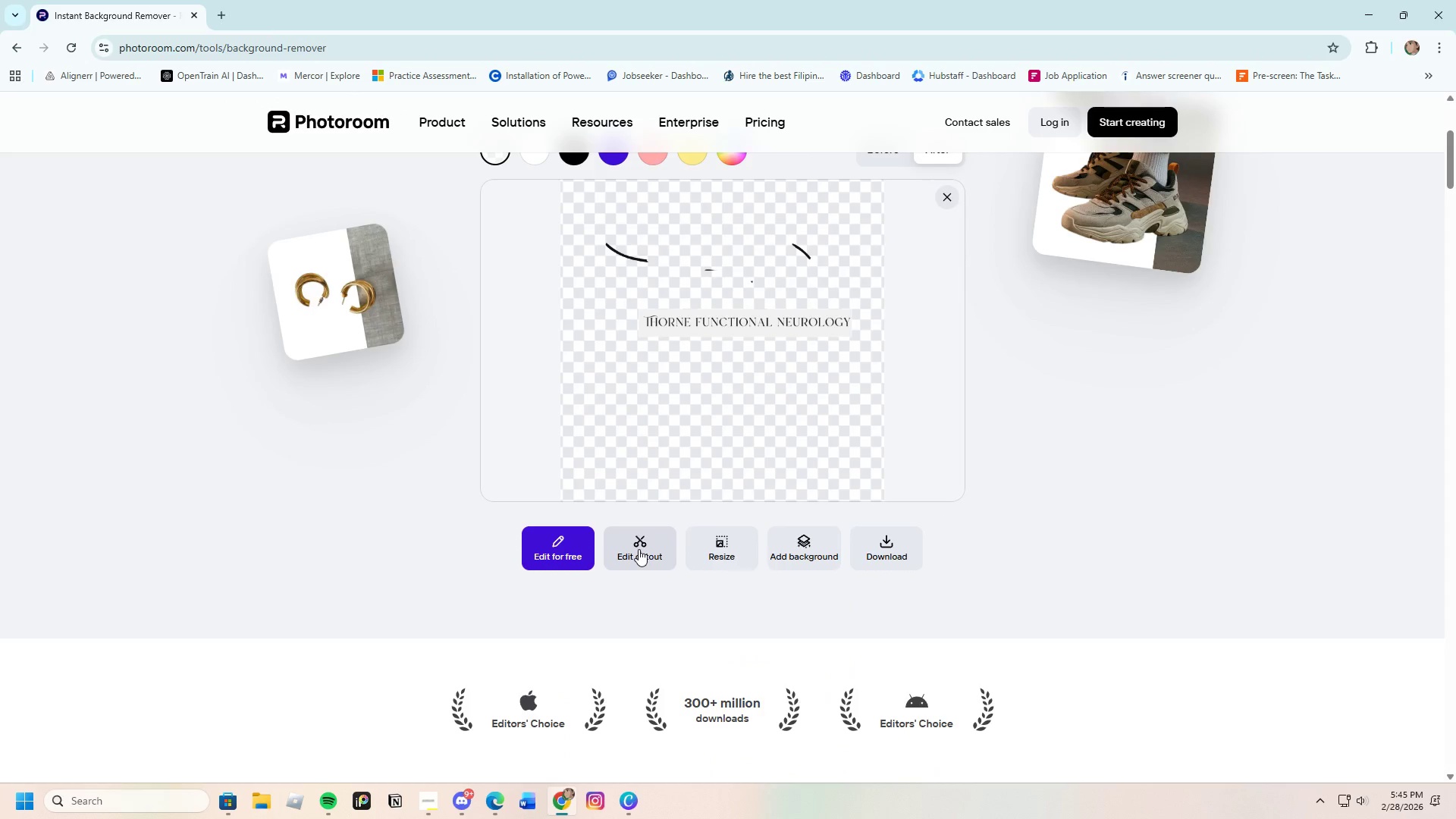 
left_click([445, 520])
 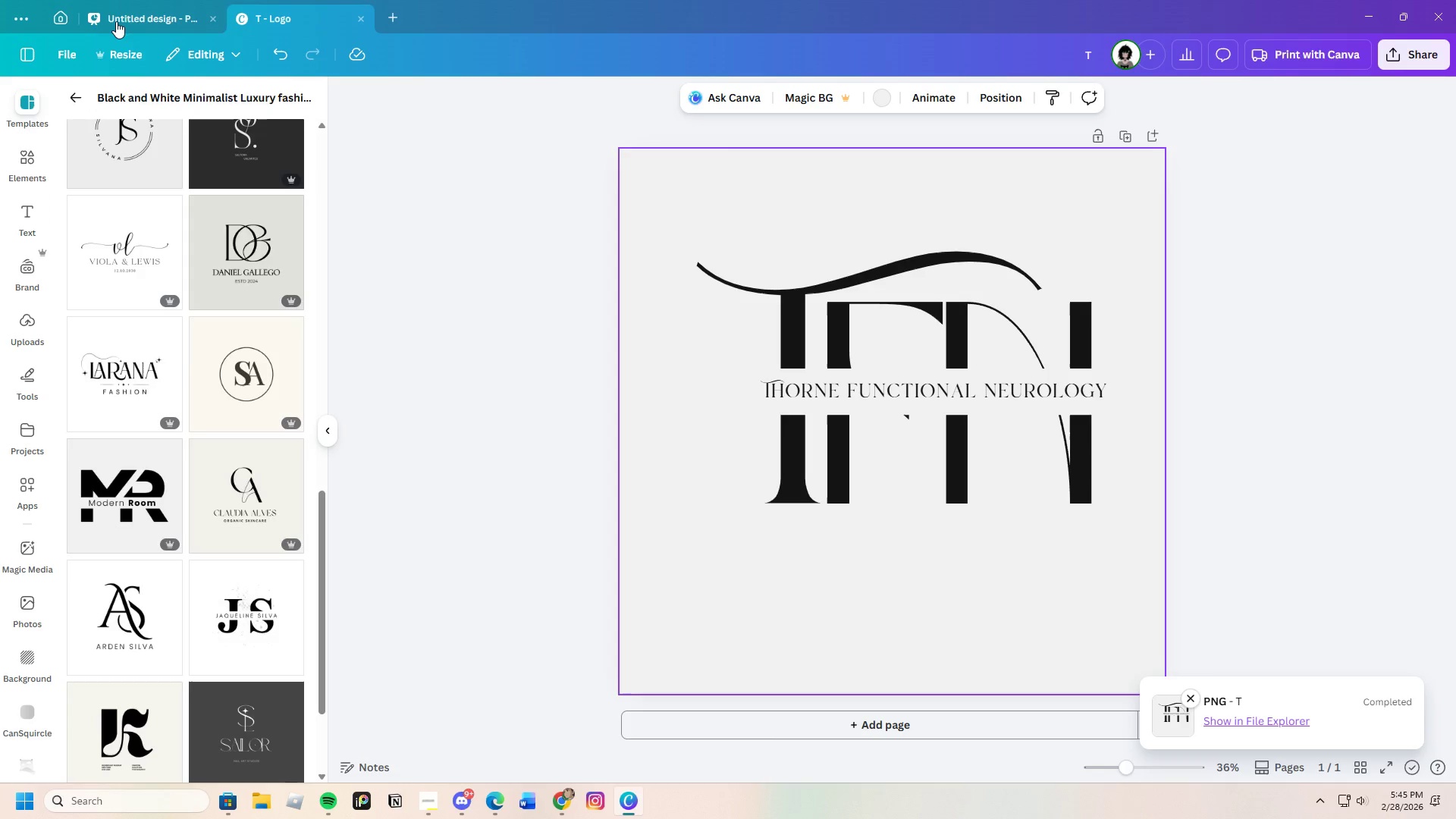 
left_click([121, 20])
 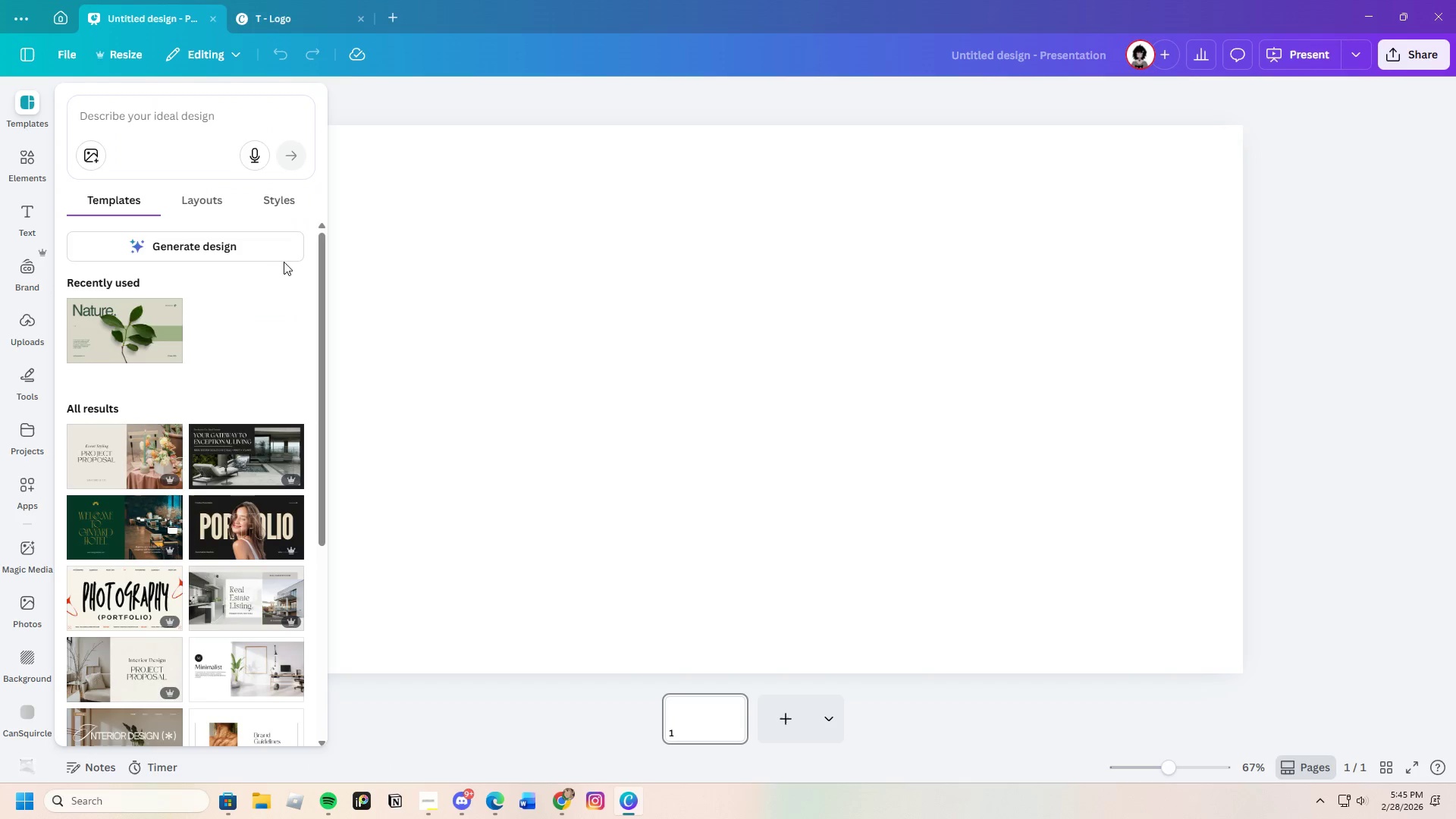 
left_click([27, 332])
 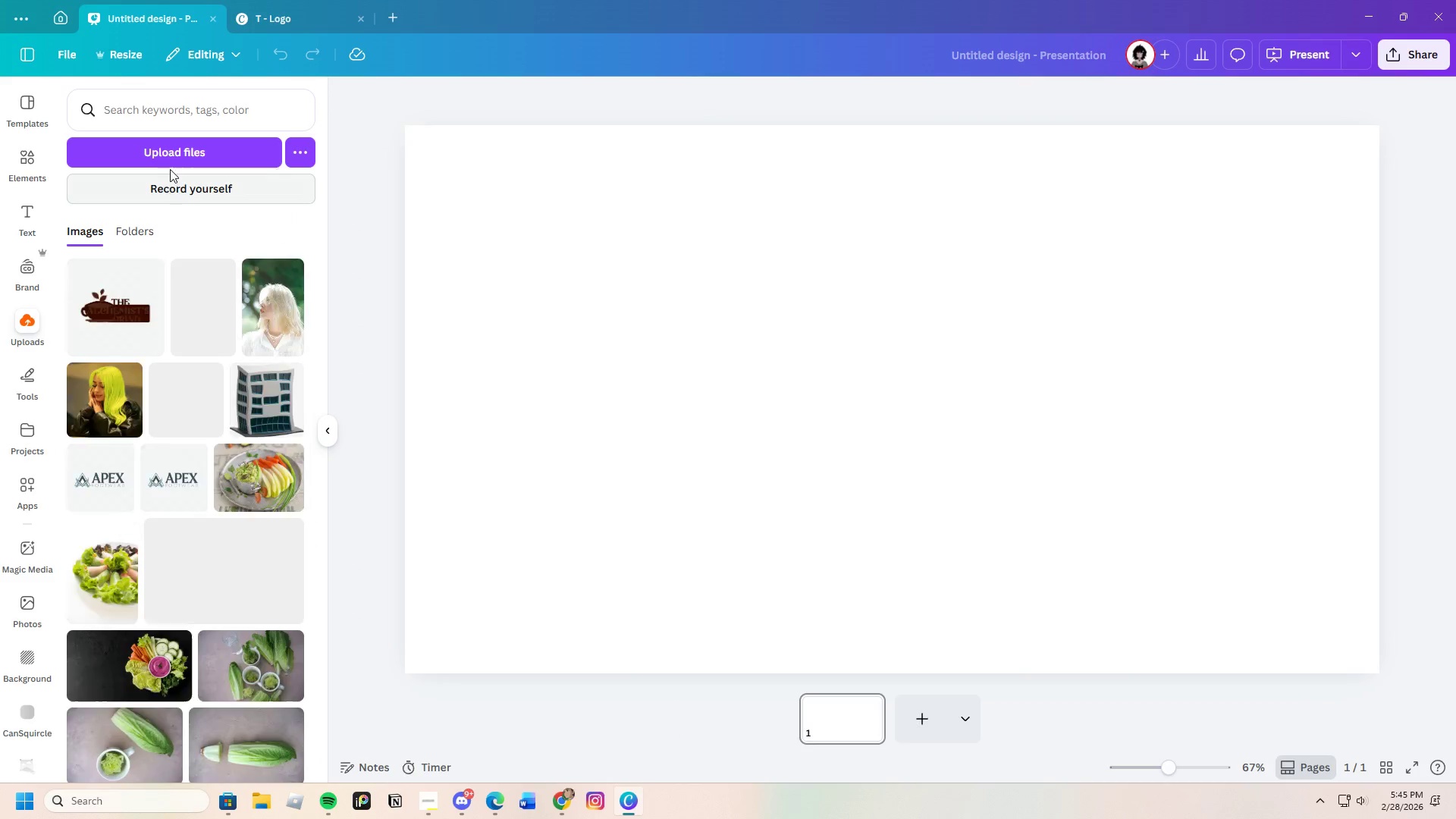 
left_click([174, 151])
 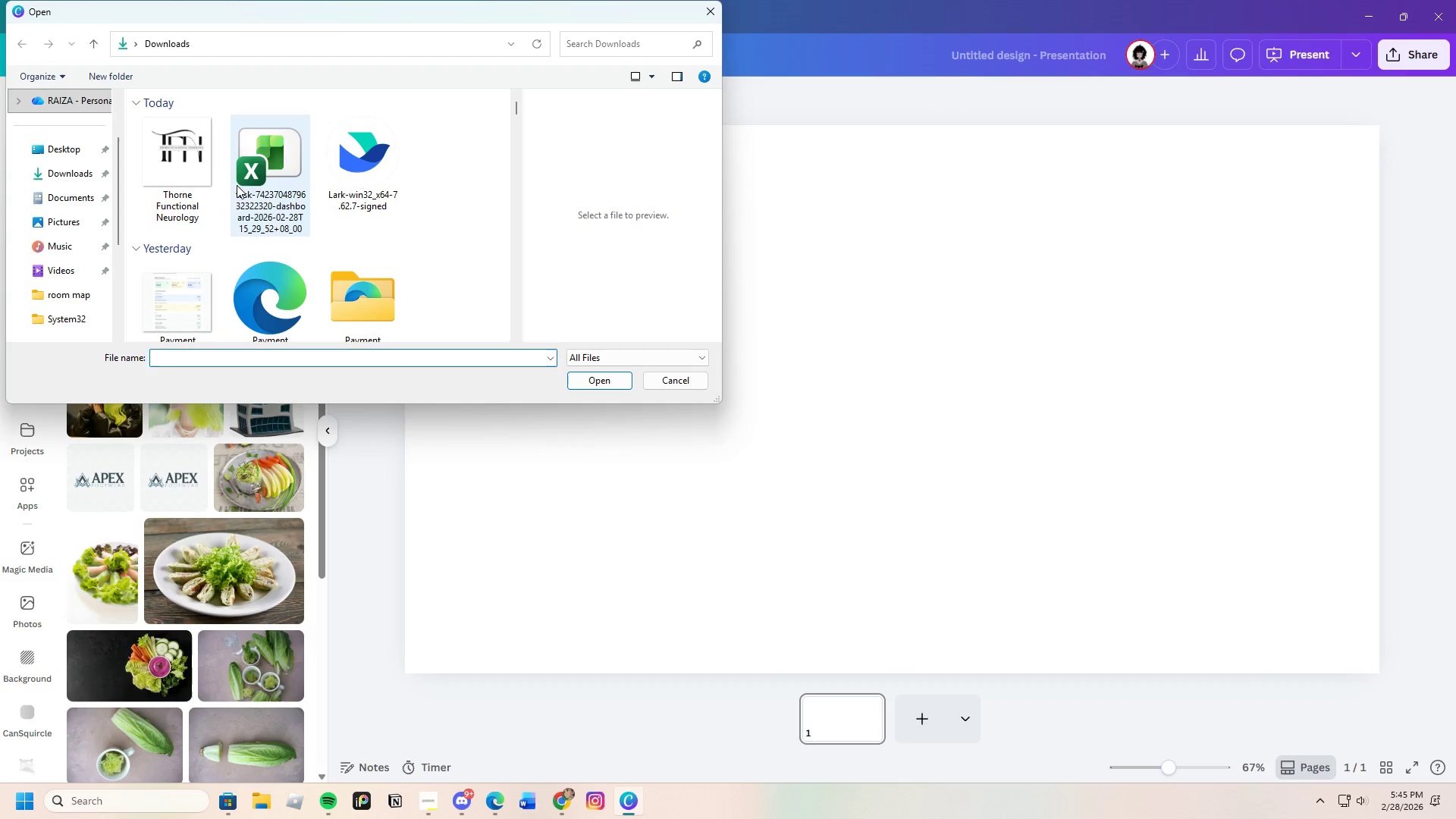 
left_click([187, 162])
 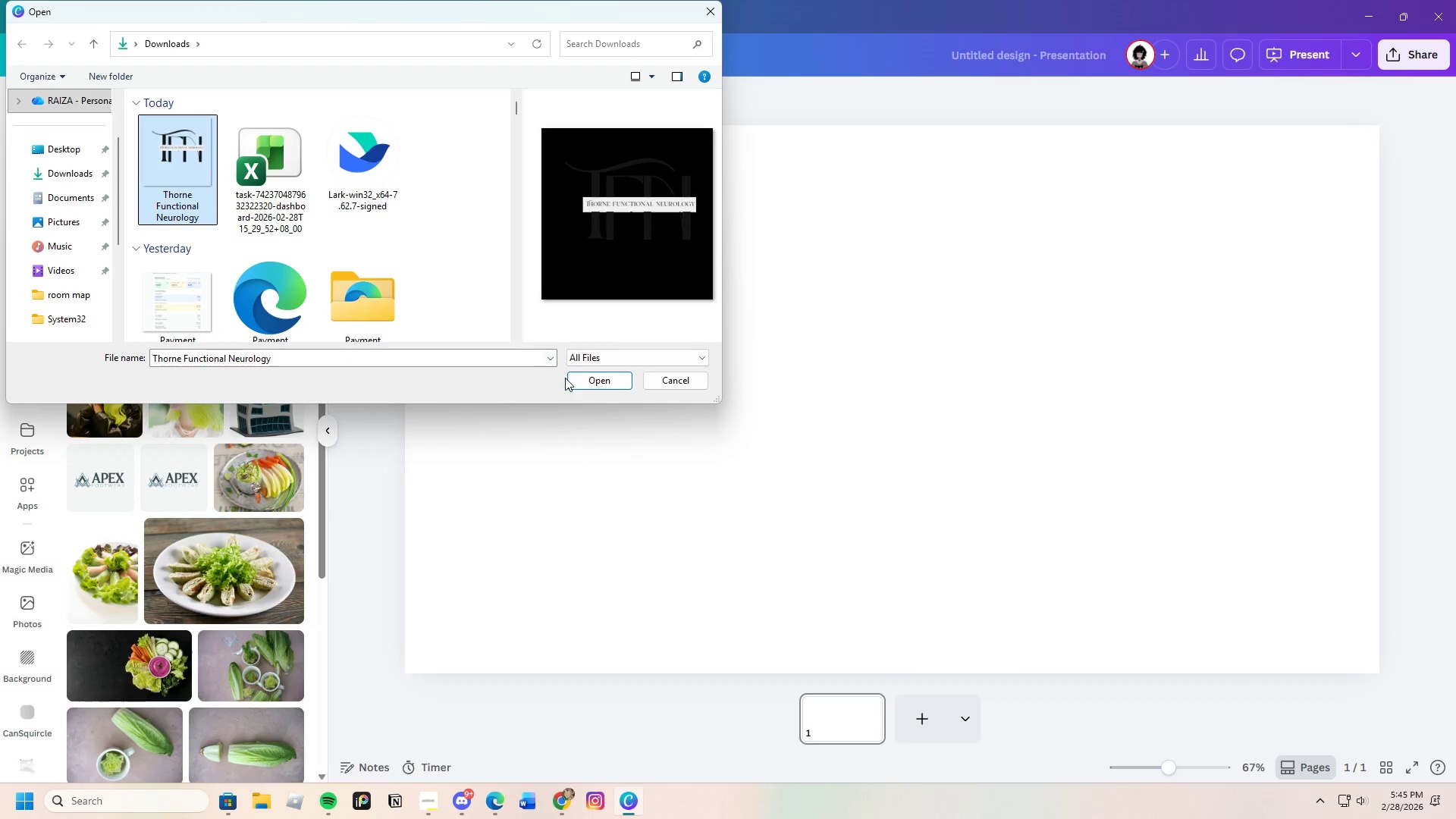 
left_click([594, 383])
 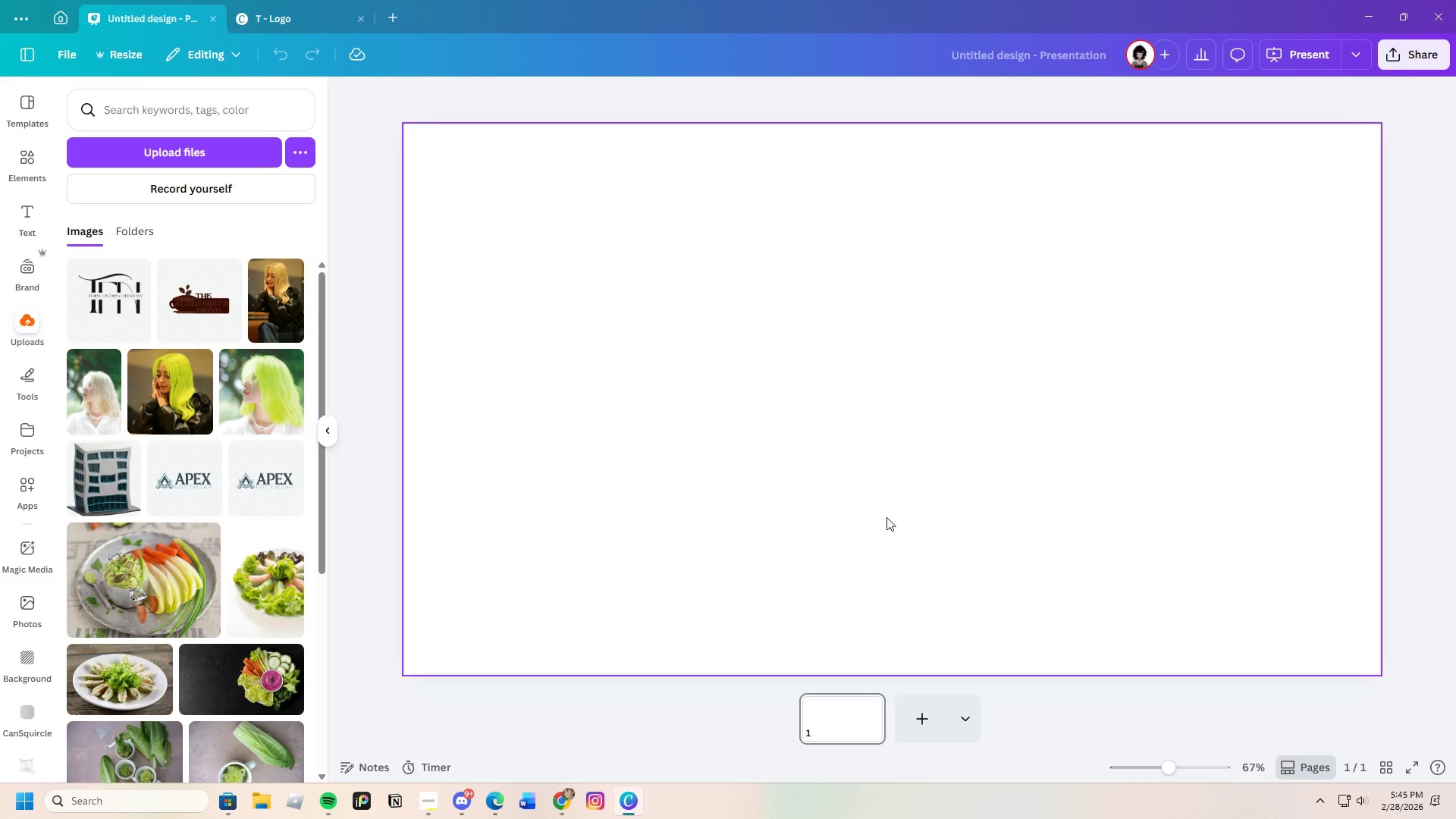 
wait(6.75)
 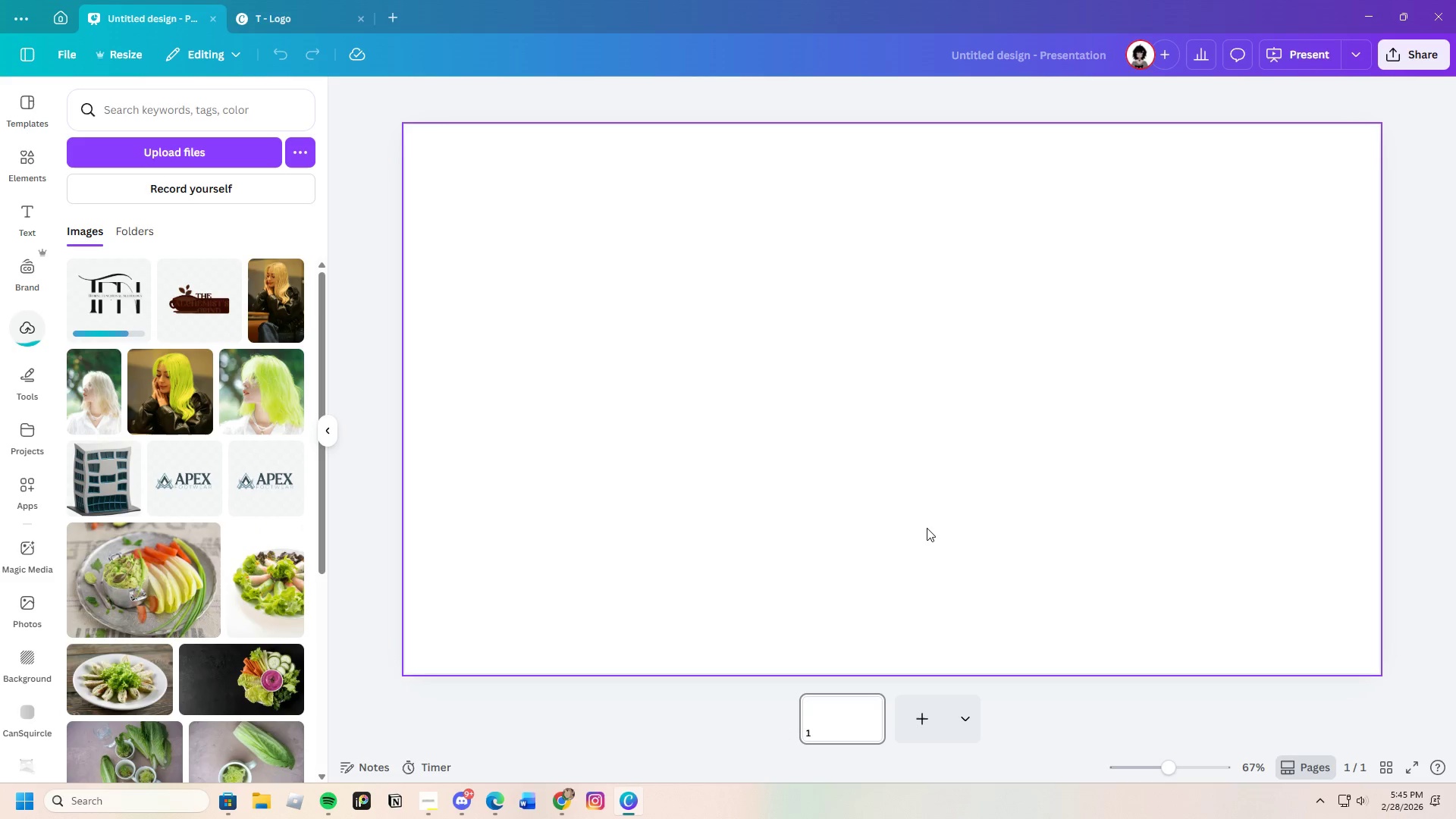 
left_click([123, 316])
 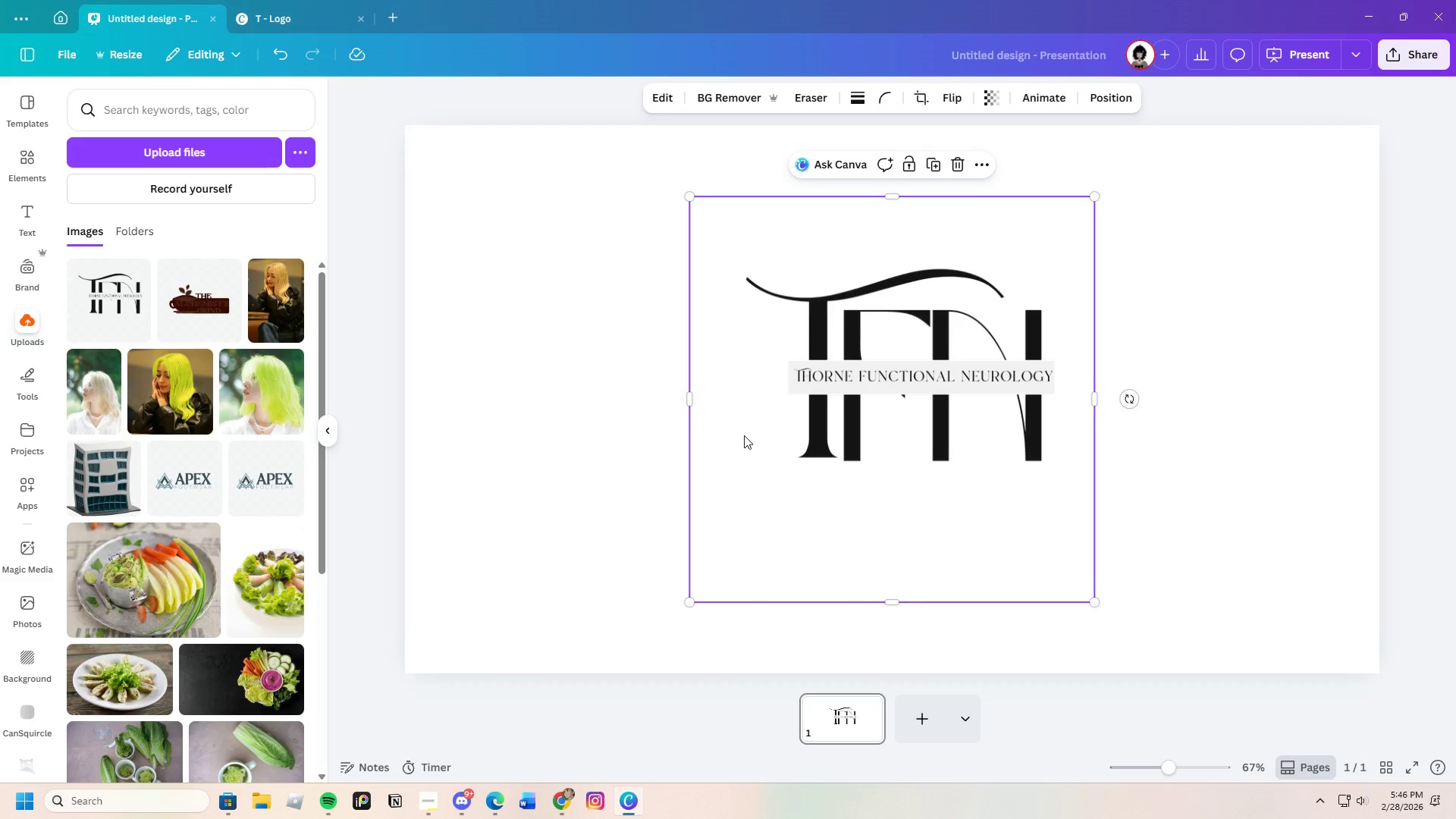 
left_click([392, 372])
 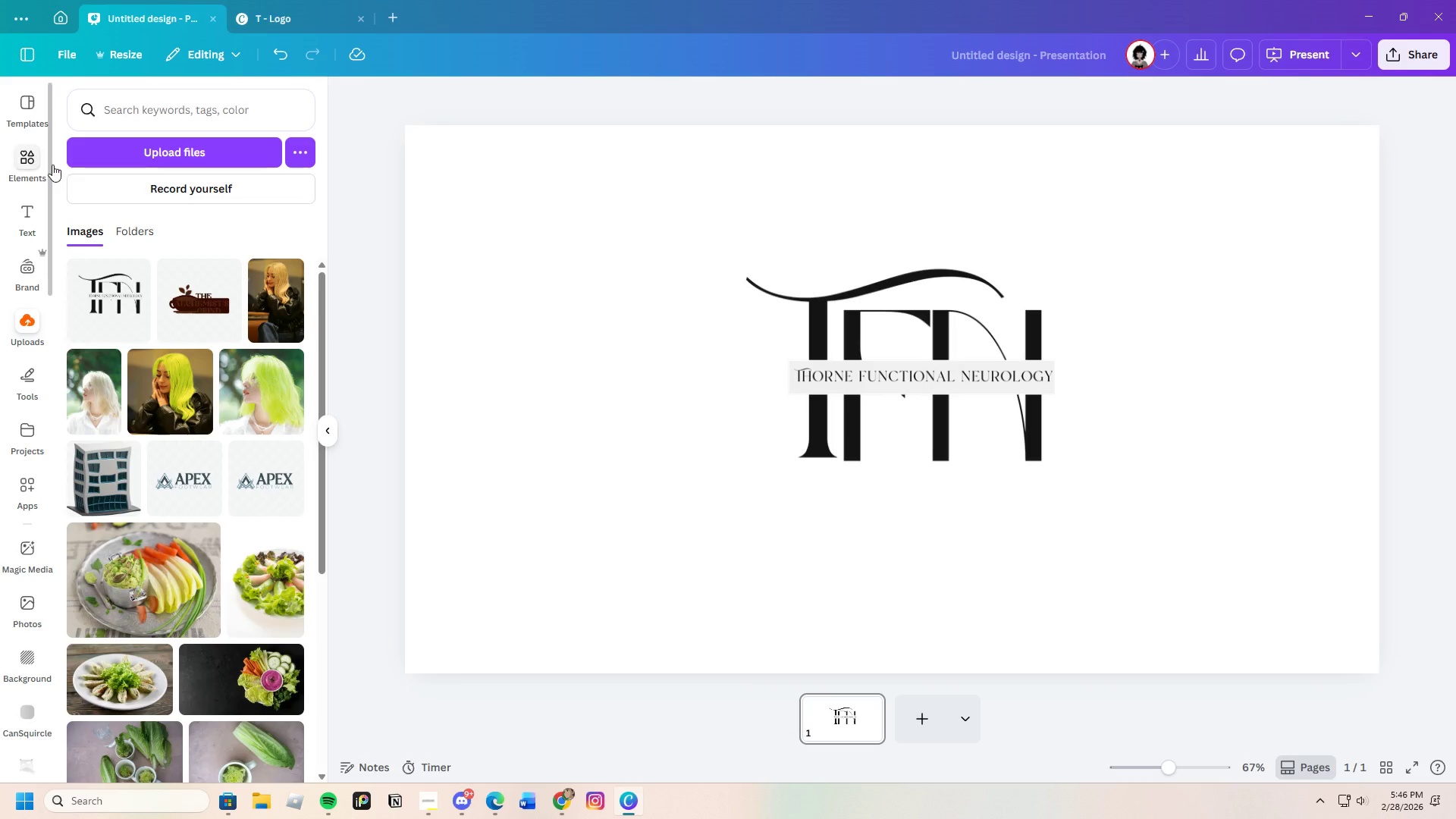 
left_click([19, 158])
 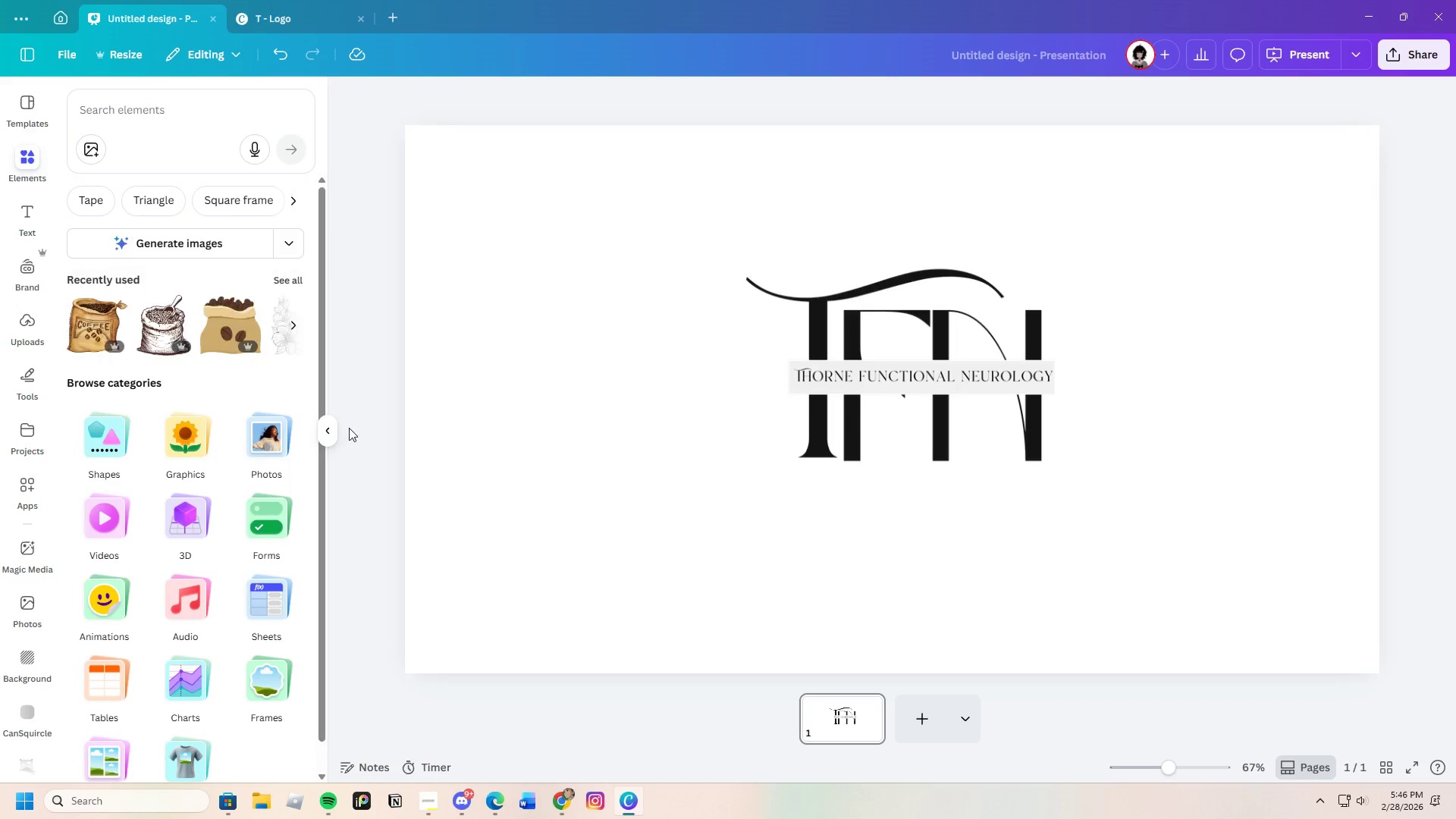 
left_click([335, 429])
 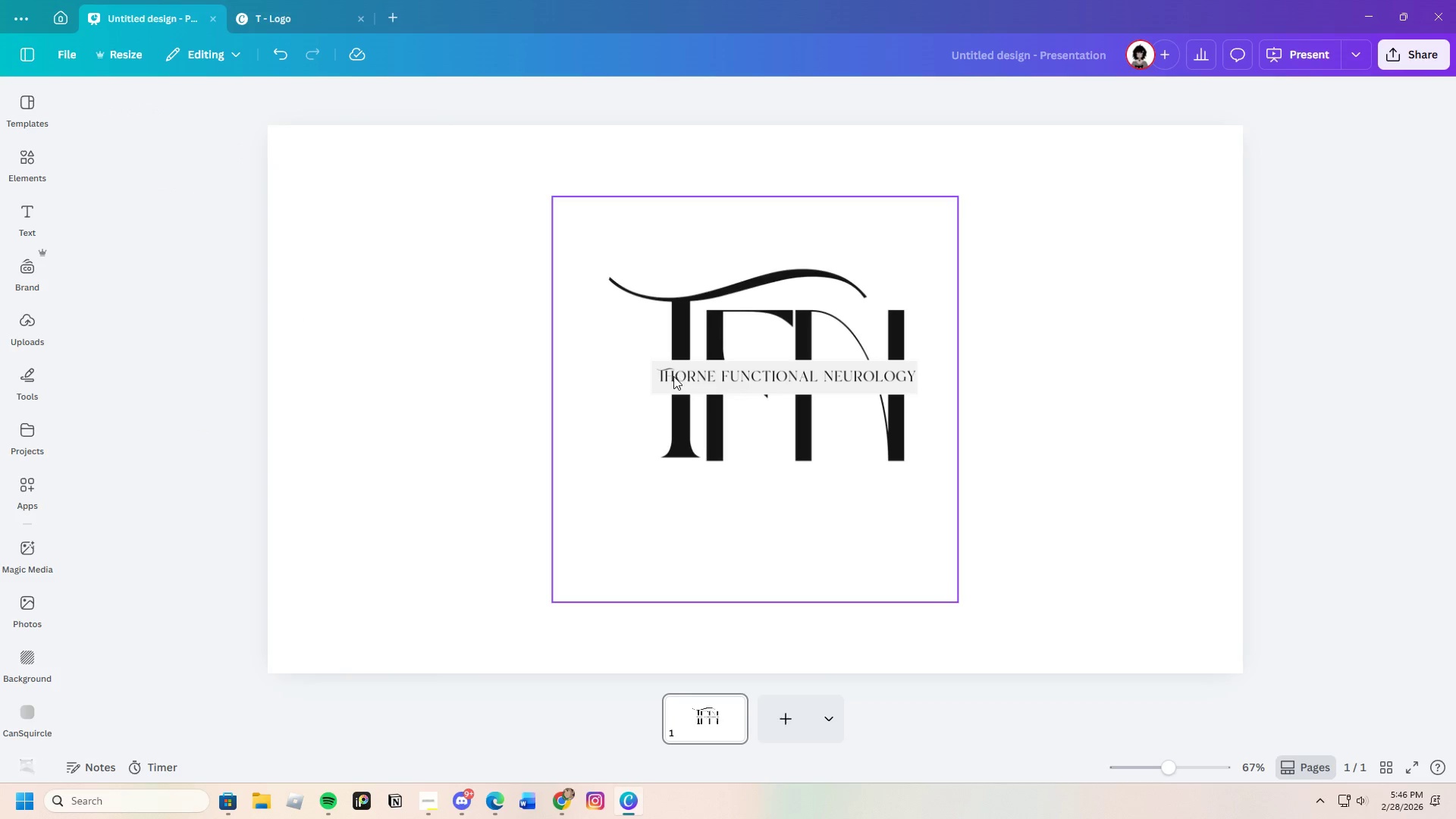 
left_click([673, 376])
 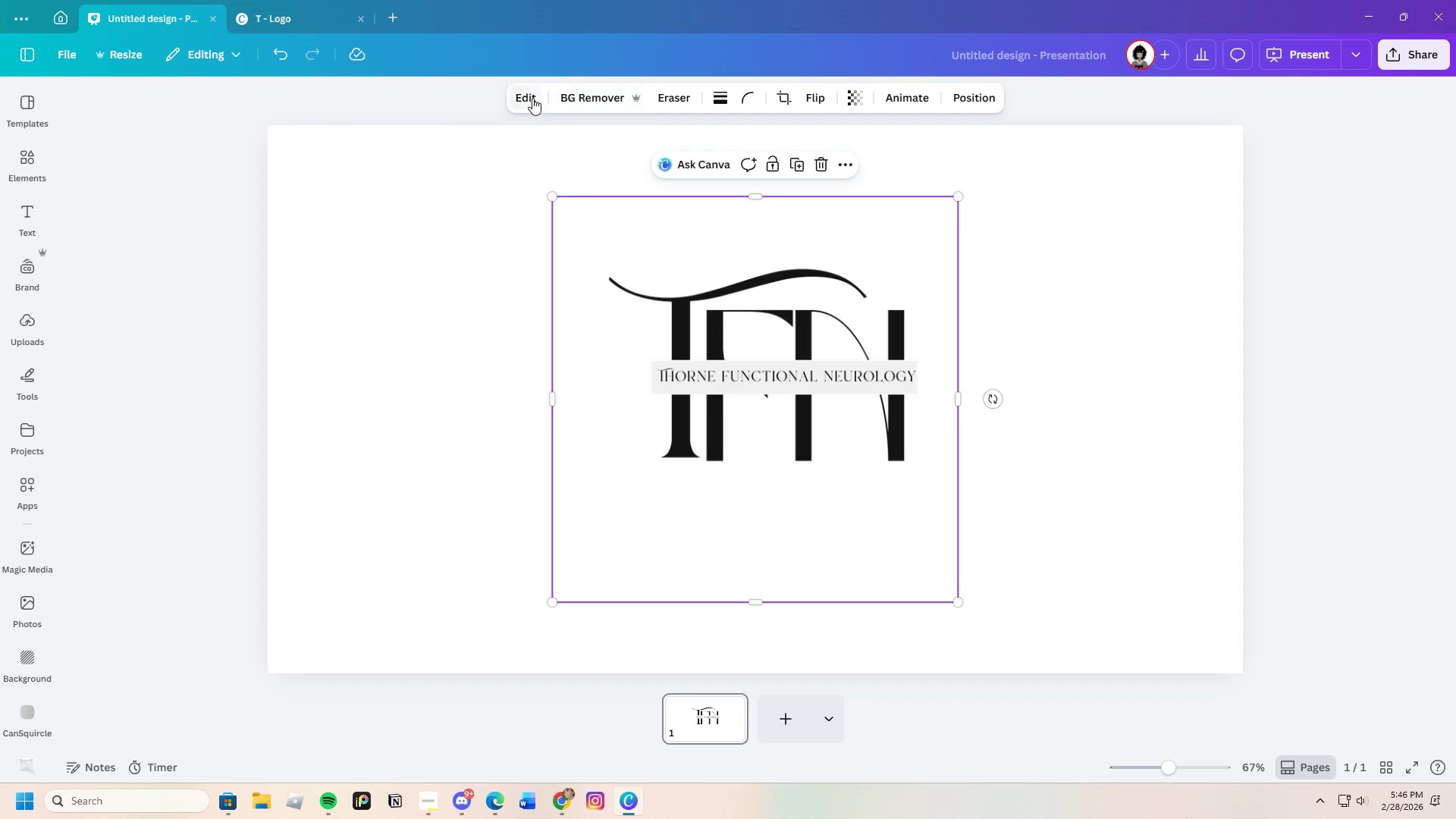 
left_click([570, 102])
 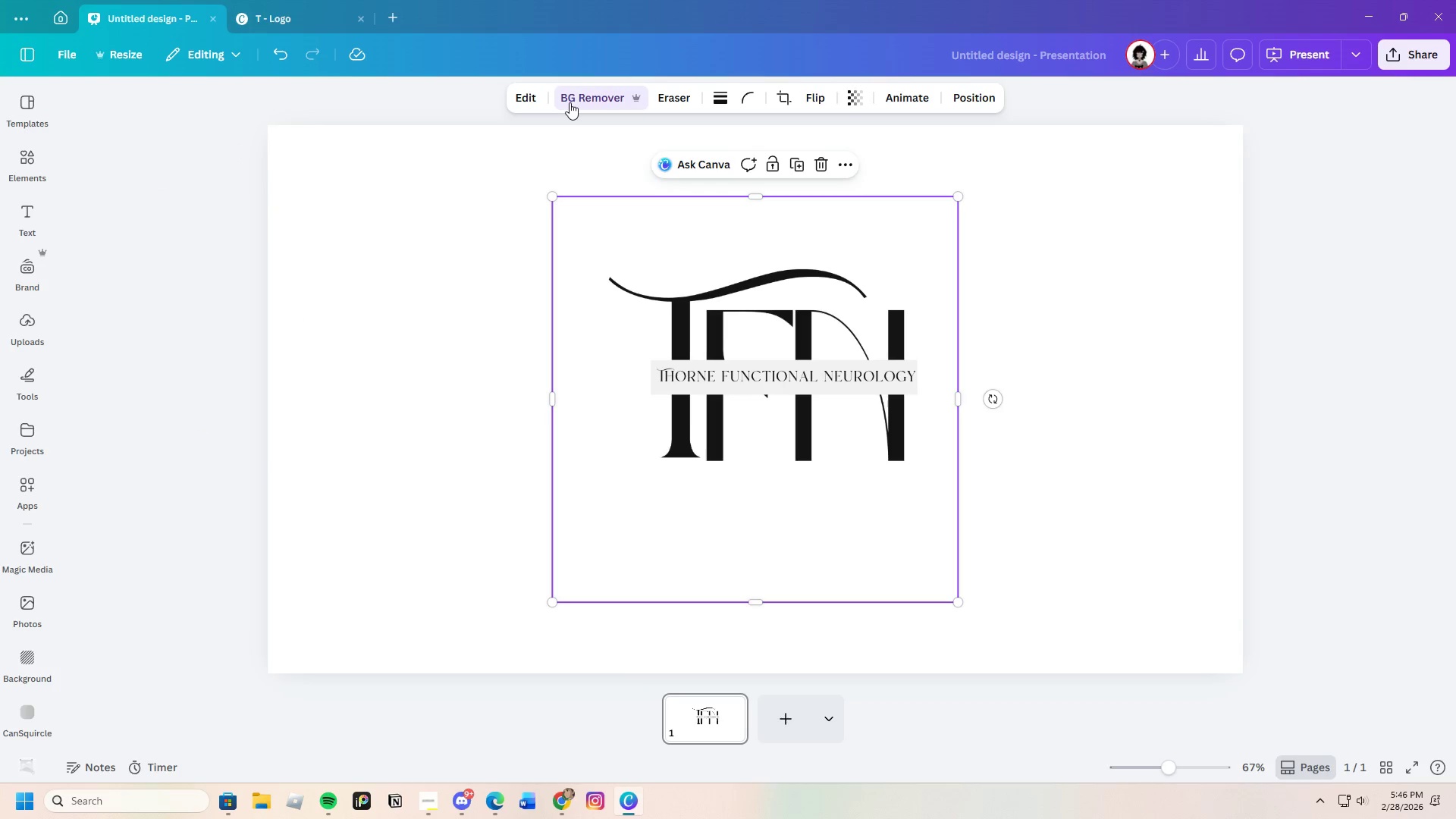 
left_click([657, 386])
 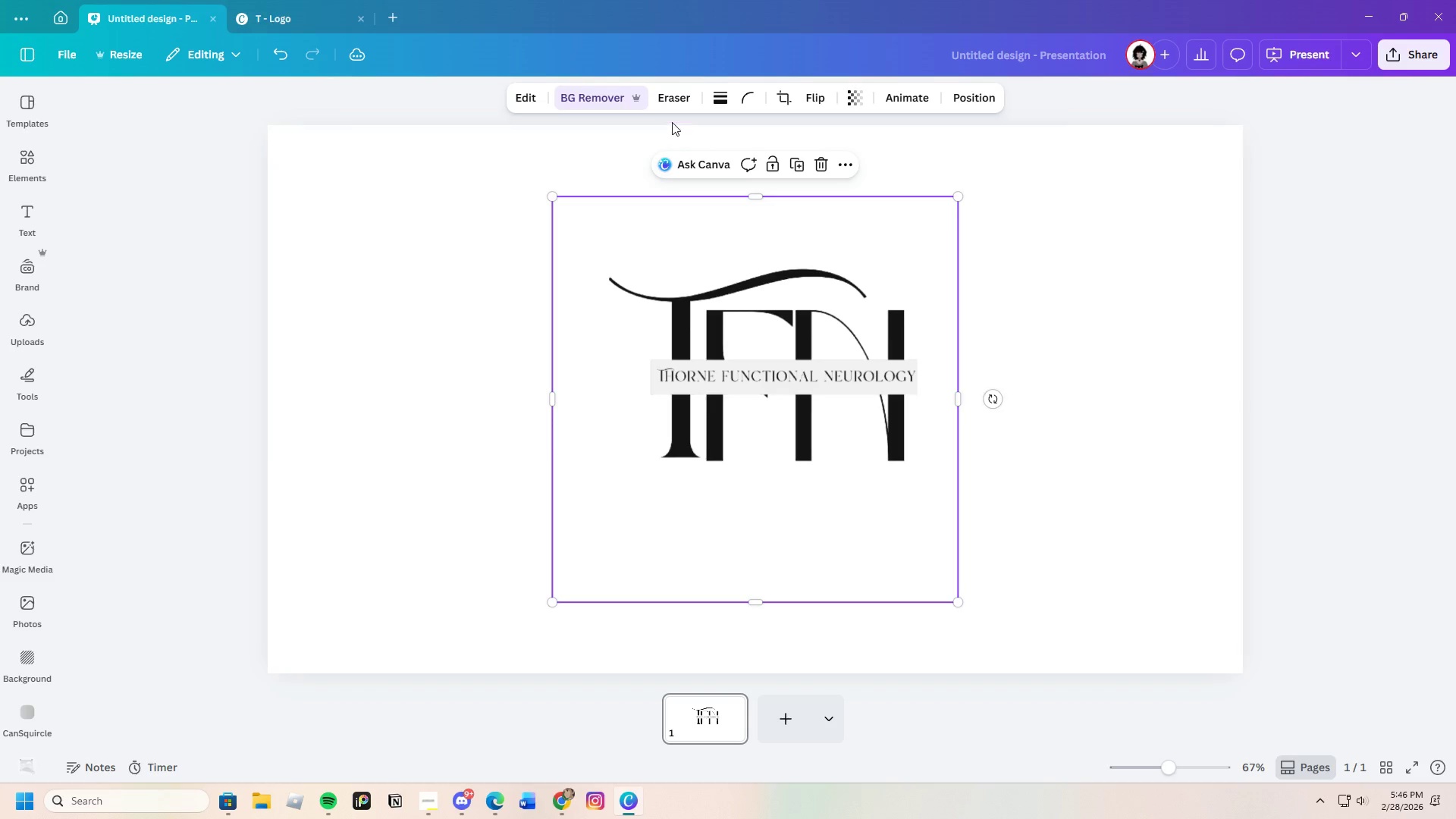 
left_click([666, 104])
 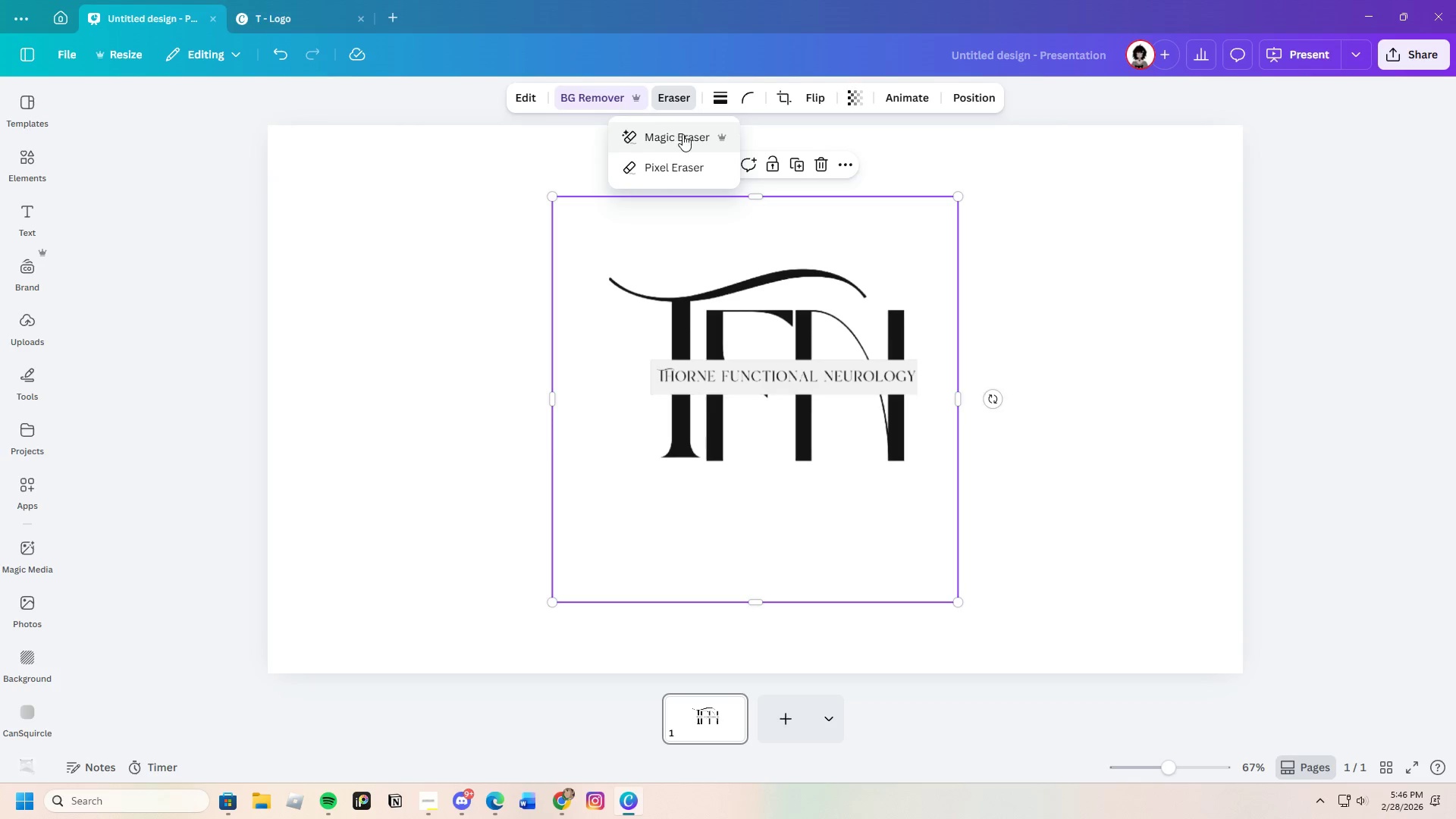 
left_click([526, 90])
 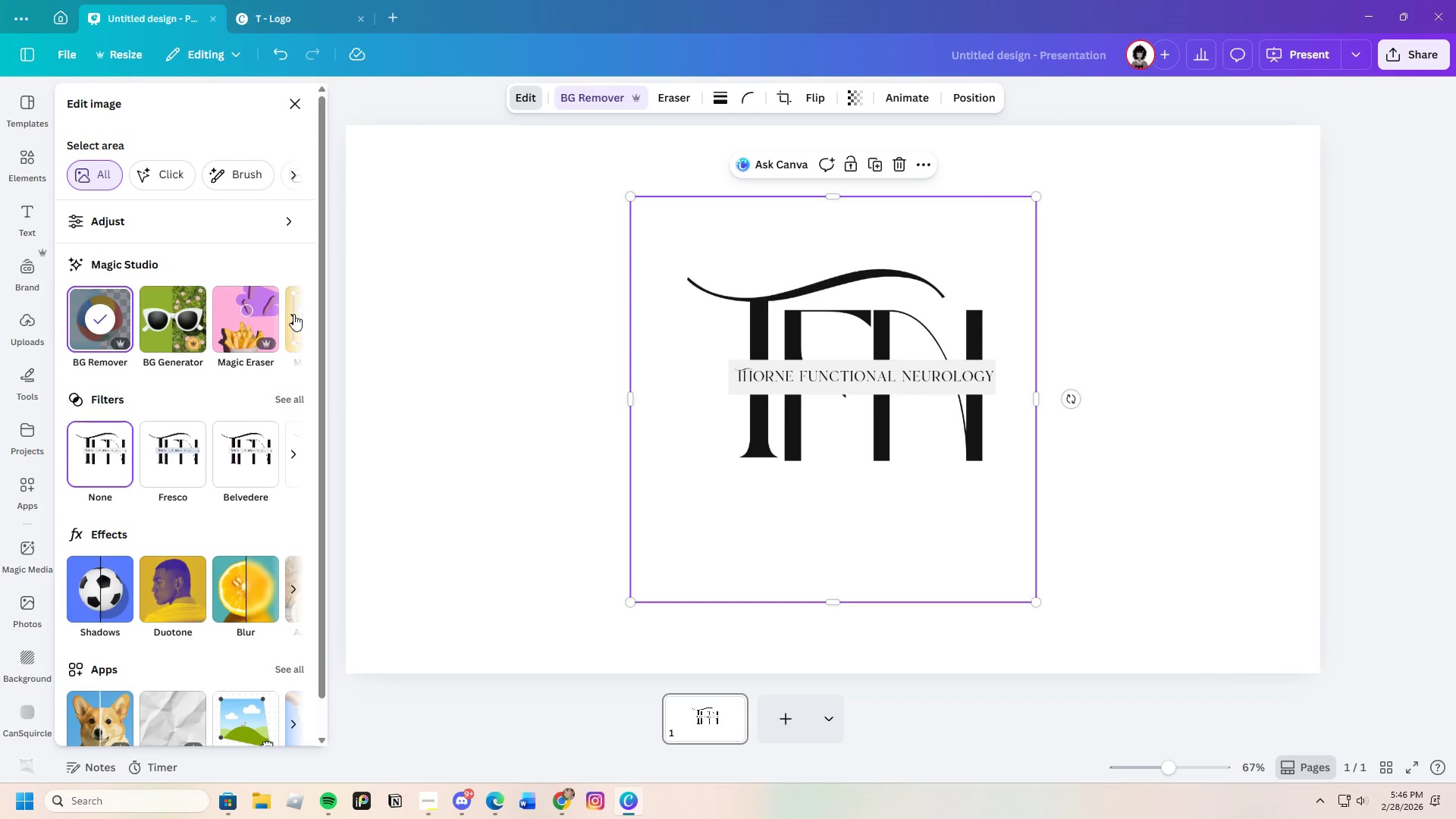 
left_click([168, 171])
 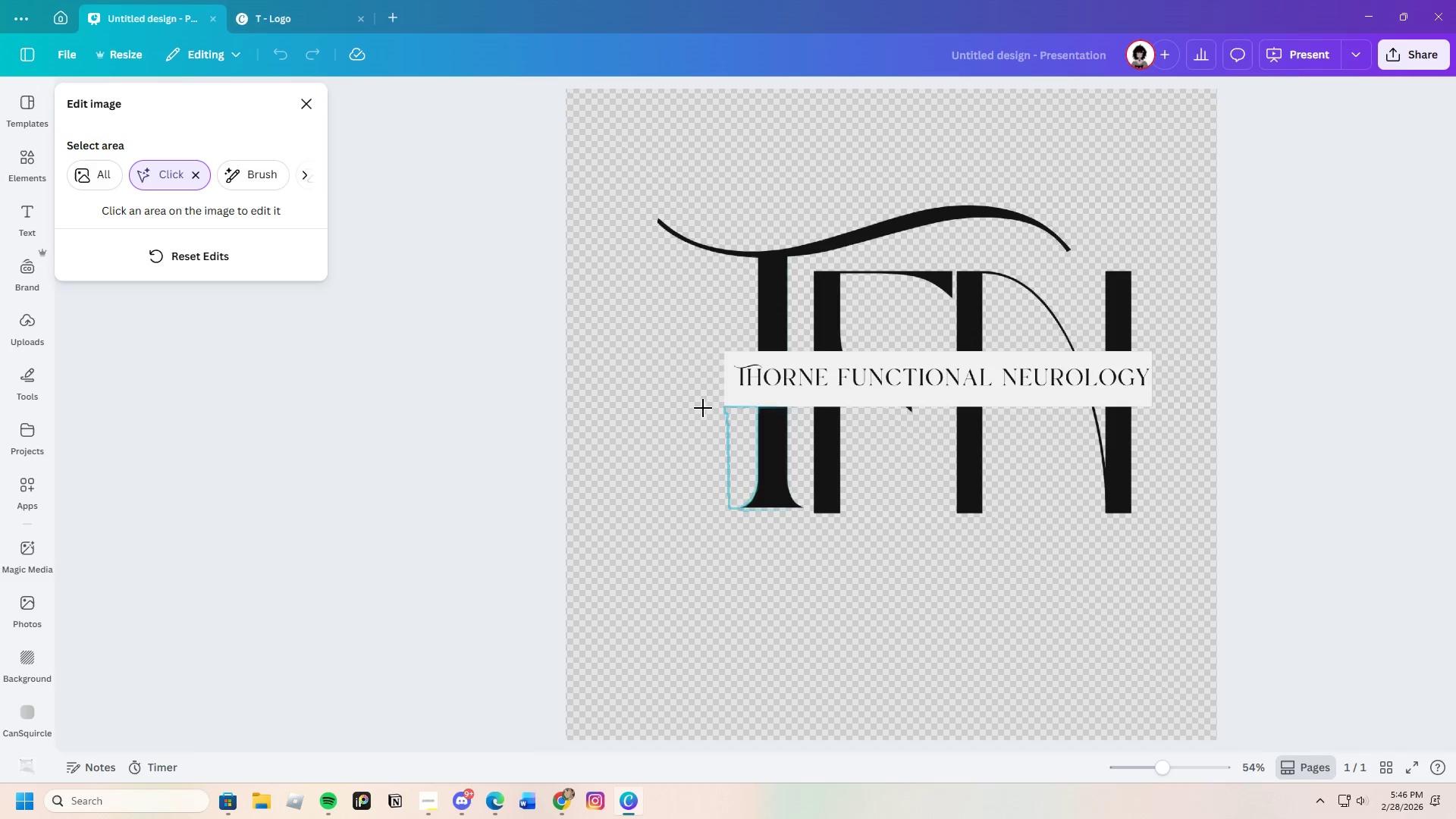 
left_click([734, 397])
 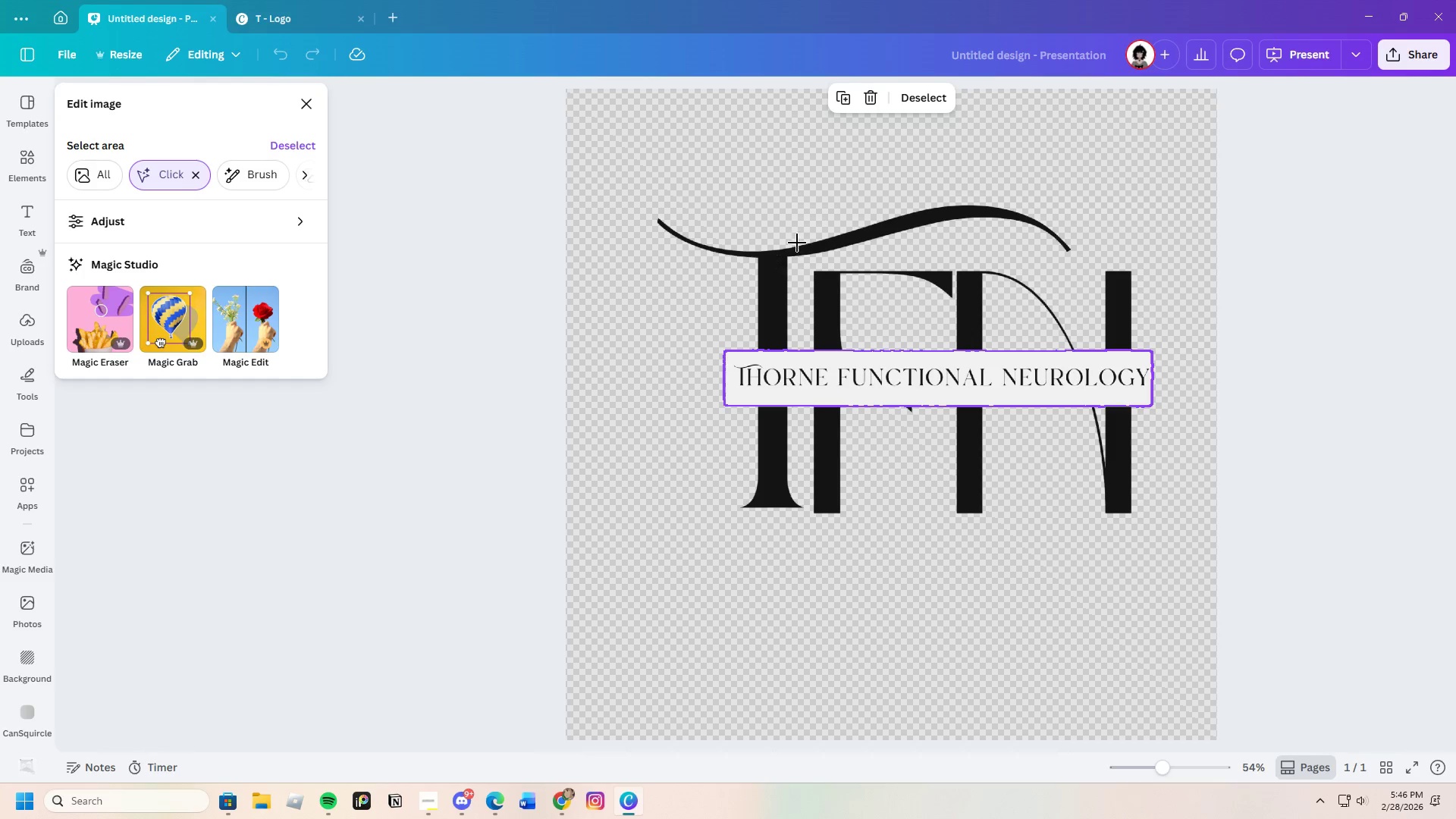 
wait(6.06)
 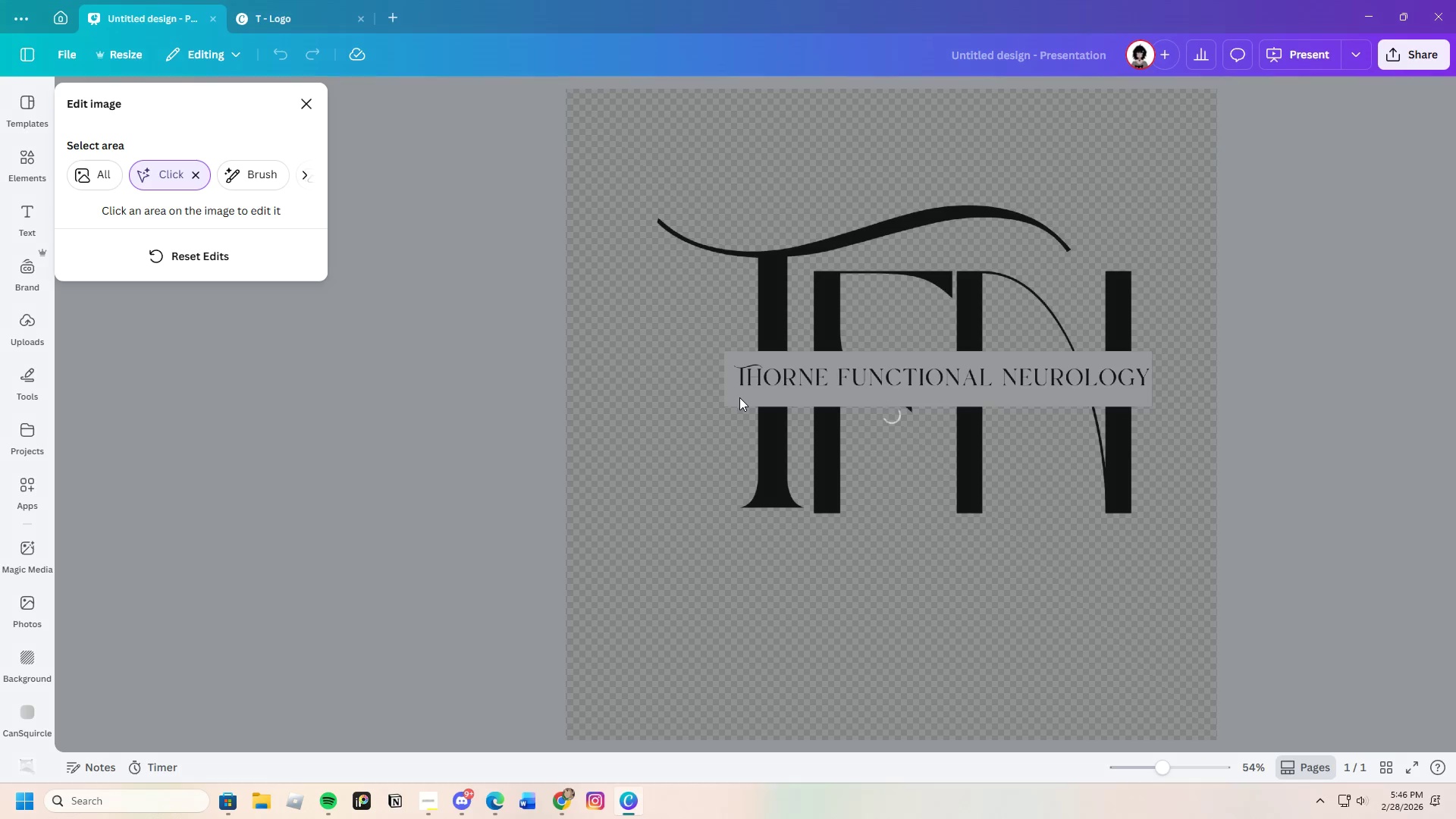 
left_click([874, 89])
 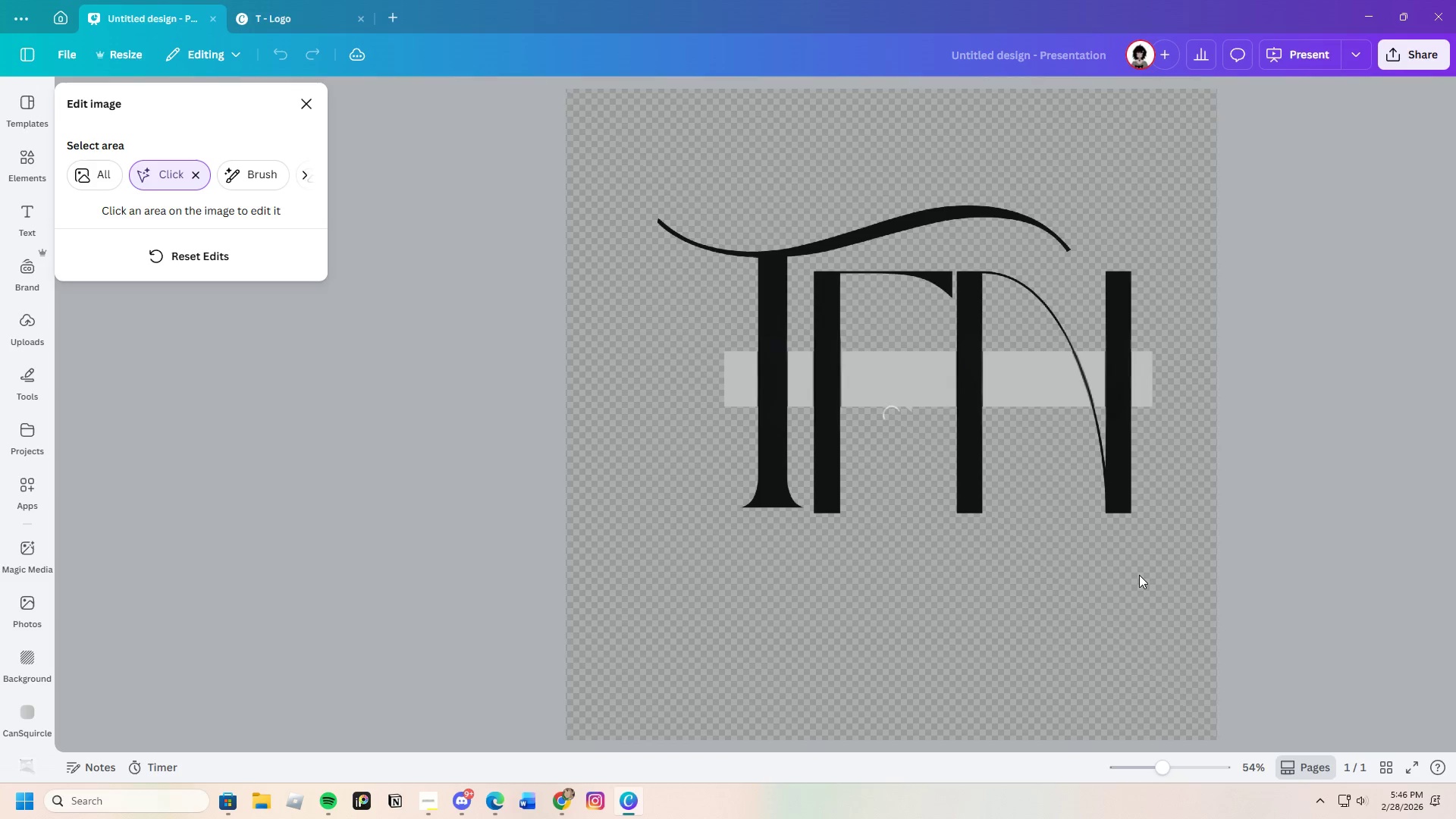 
wait(6.69)
 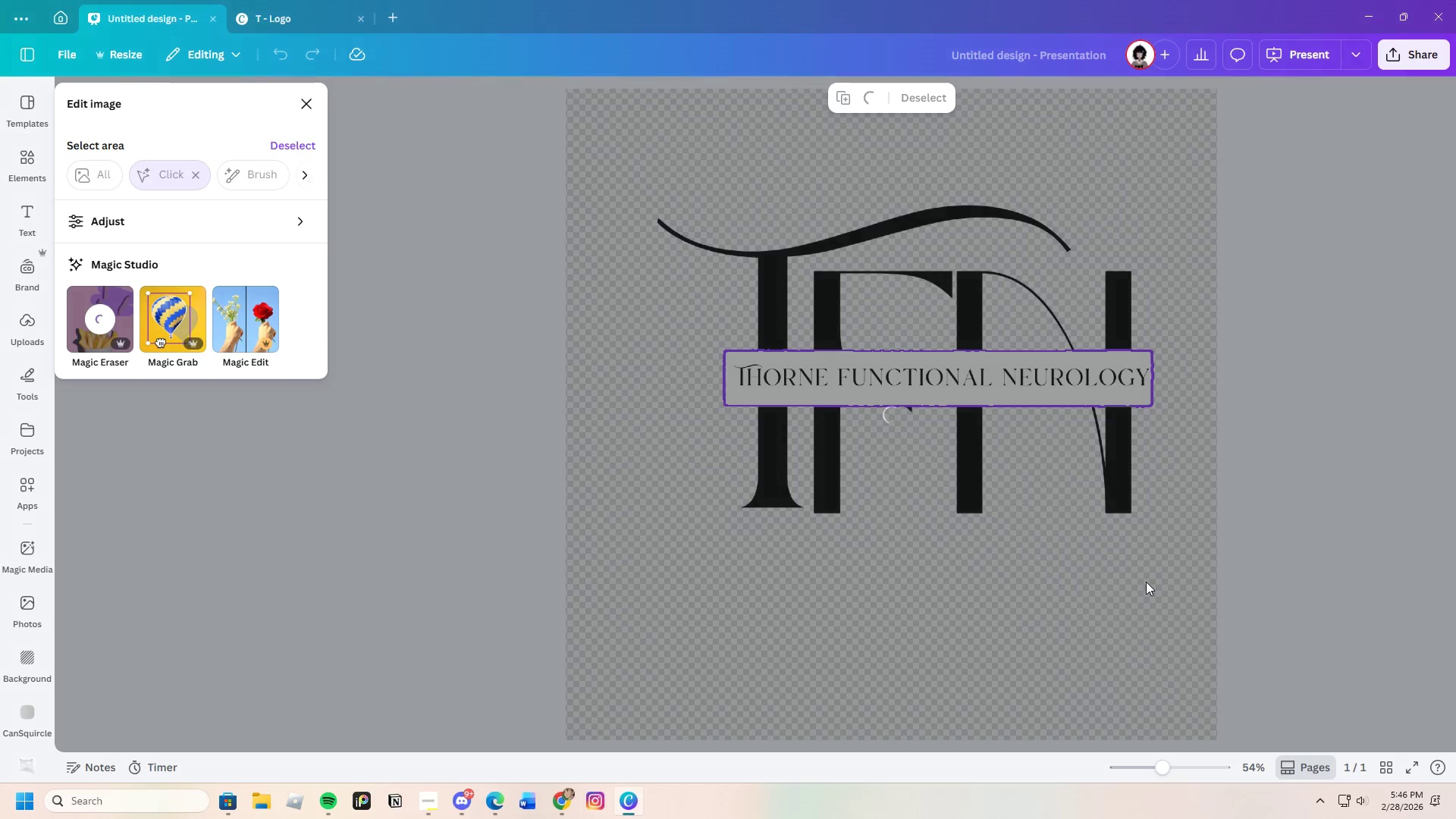 
left_click([187, 255])
 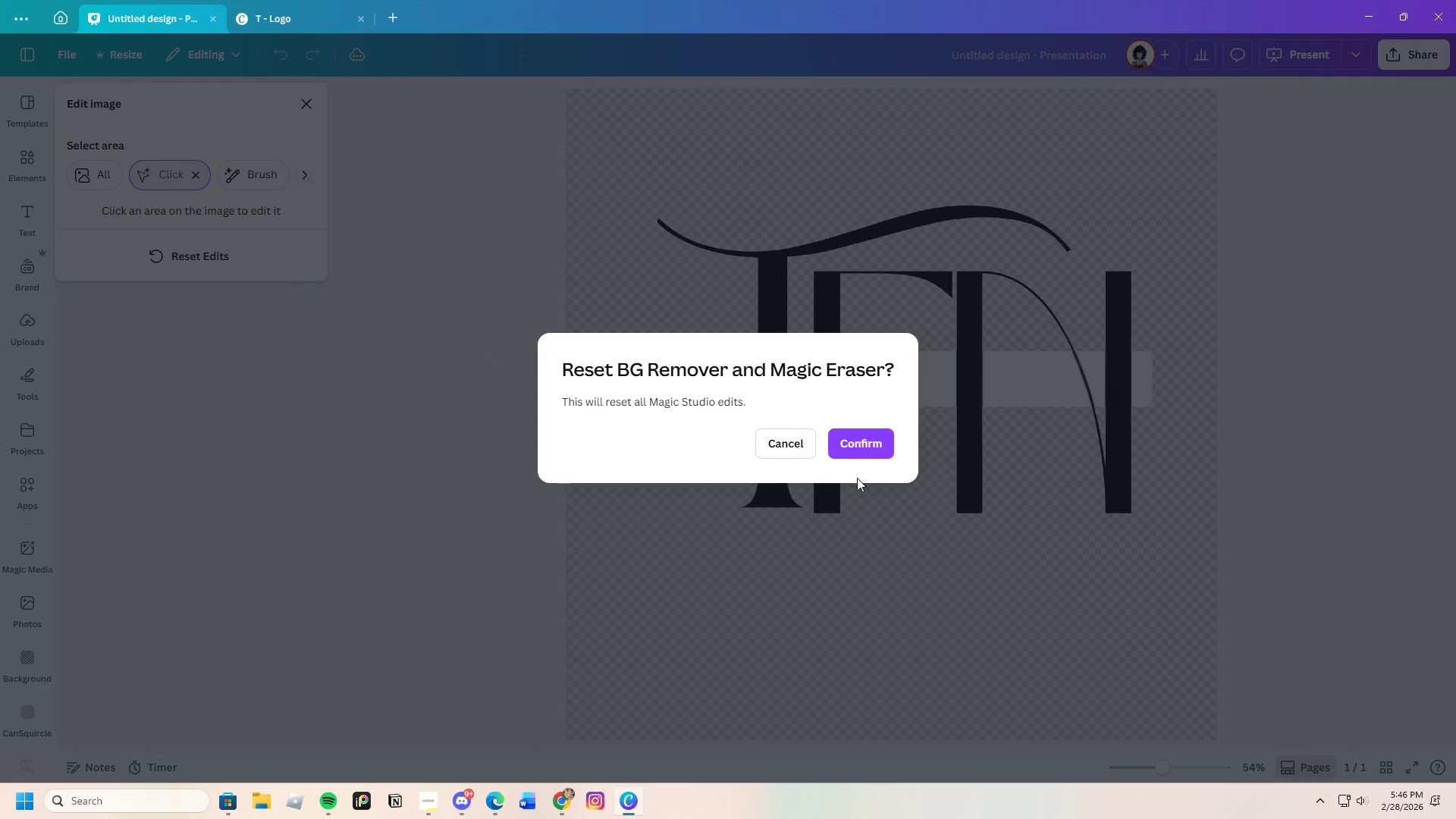 
left_click([857, 450])
 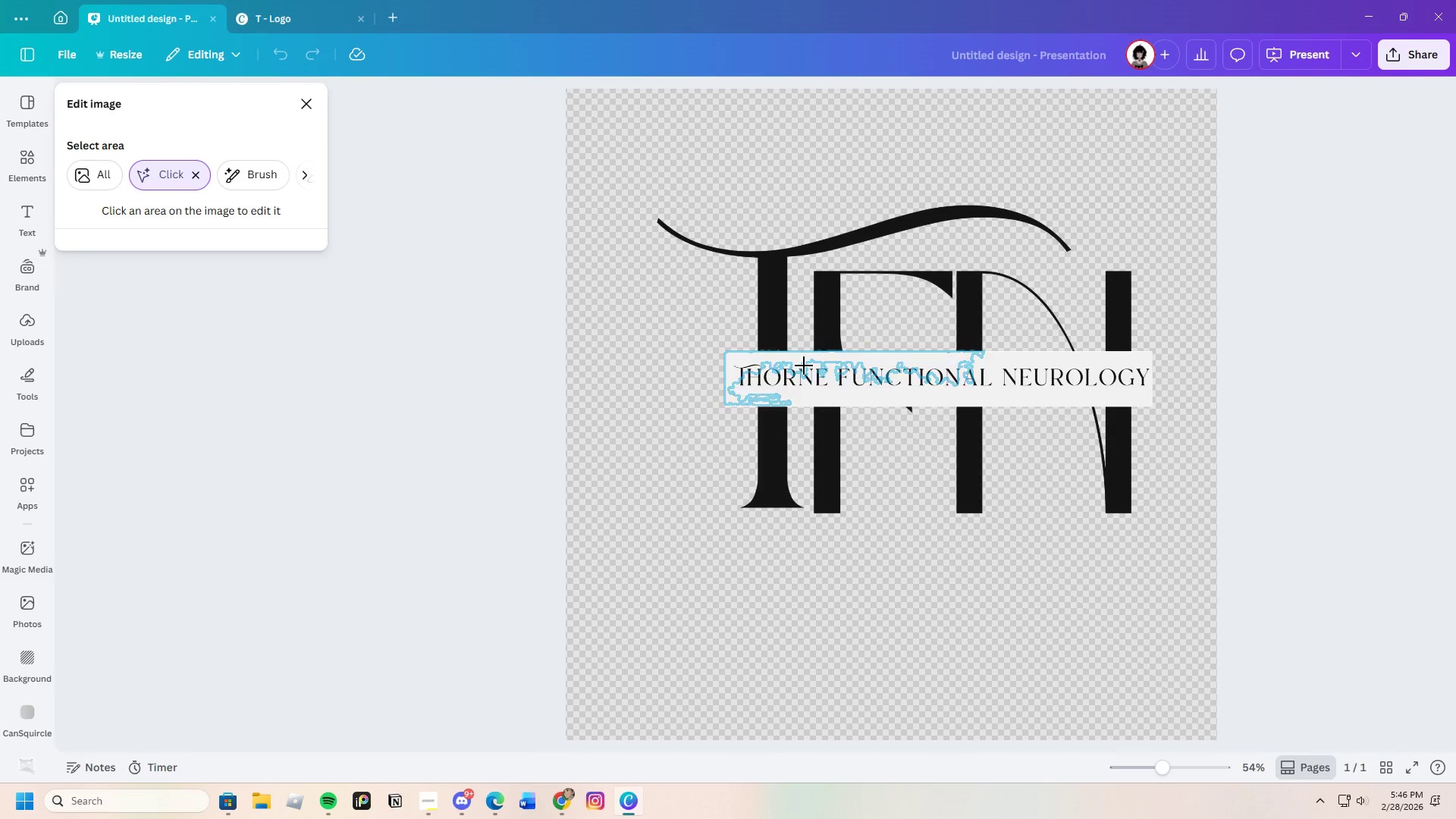 
wait(6.88)
 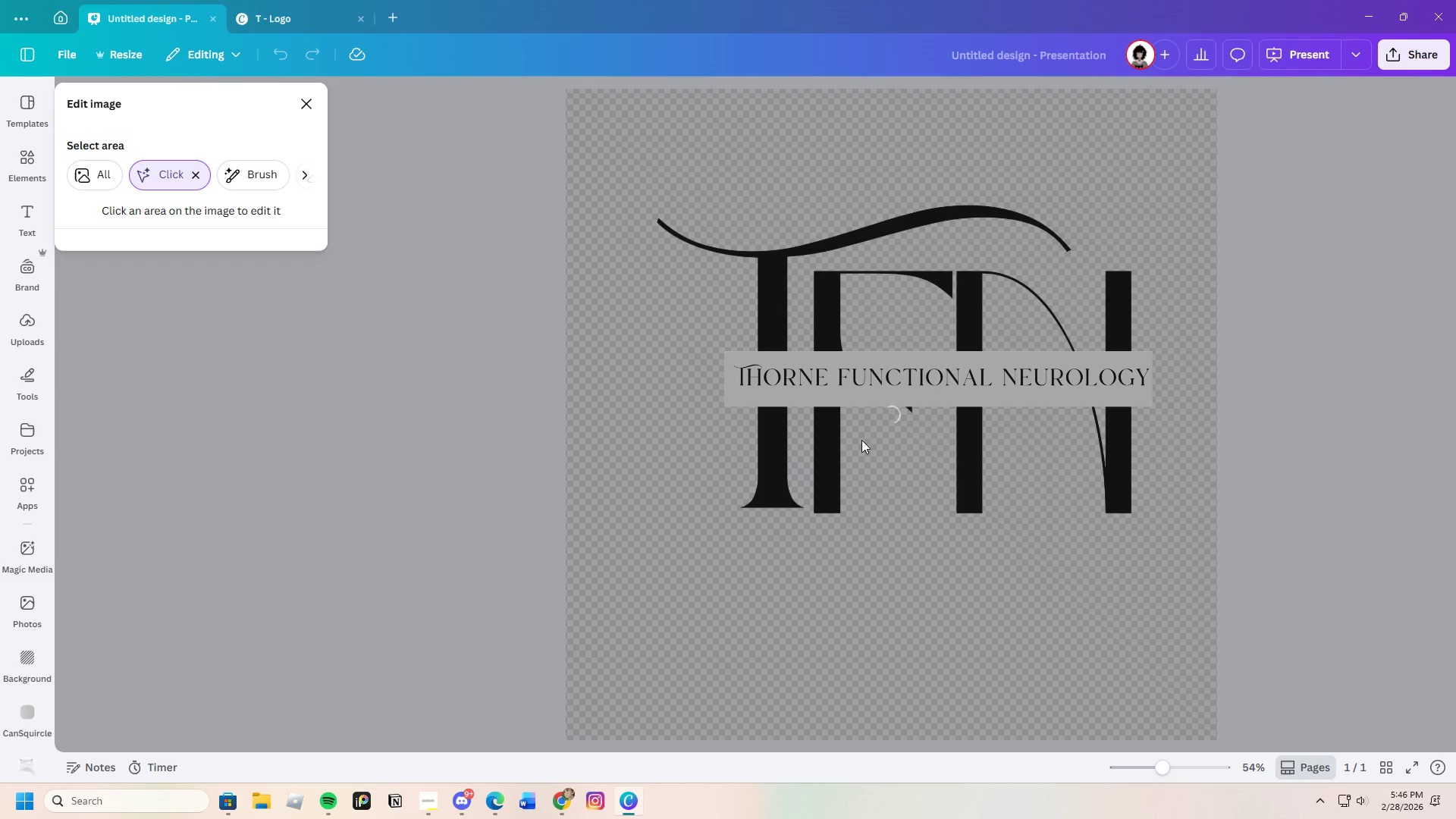 
left_click([852, 395])
 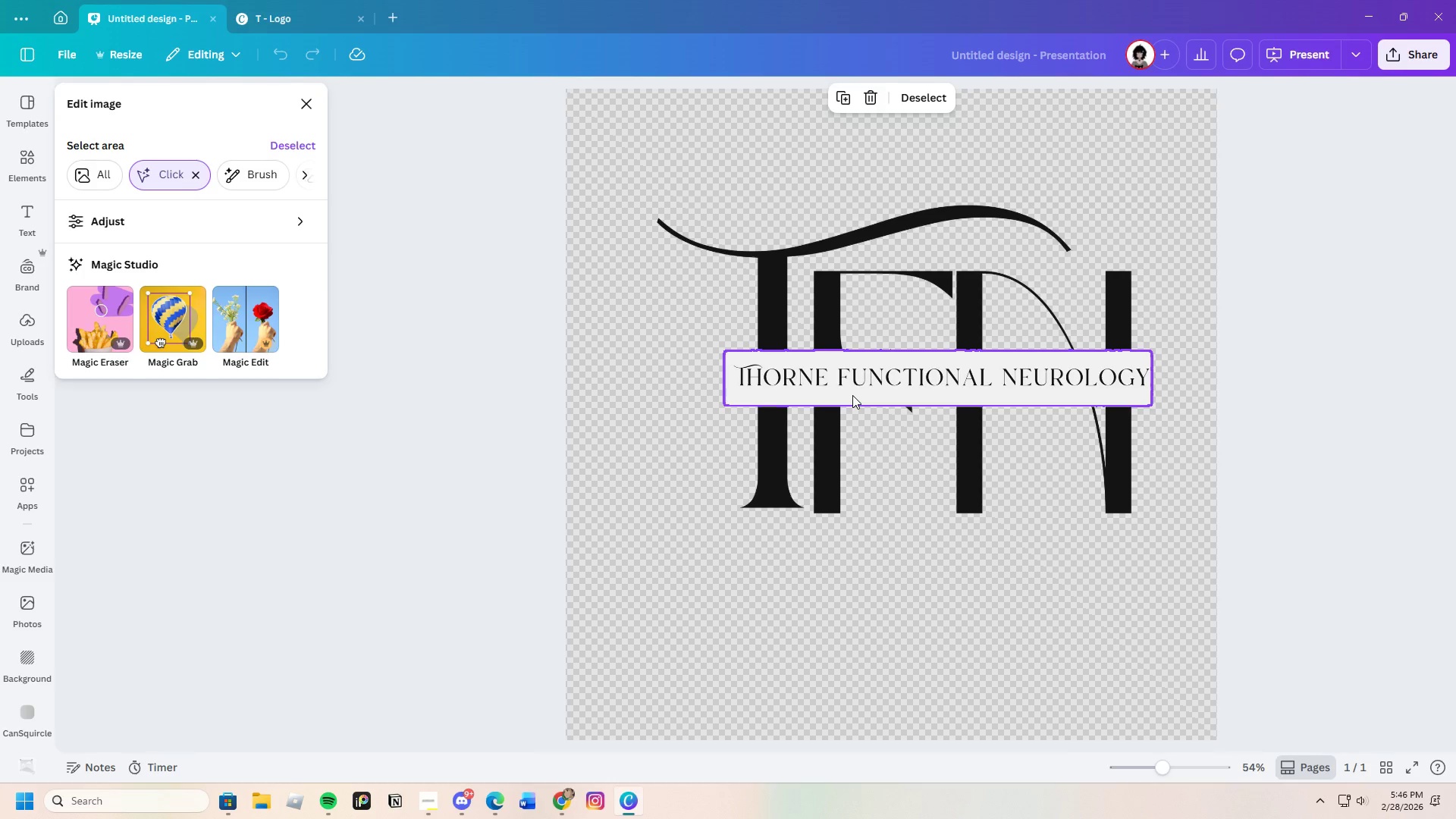 
left_click([806, 388])
 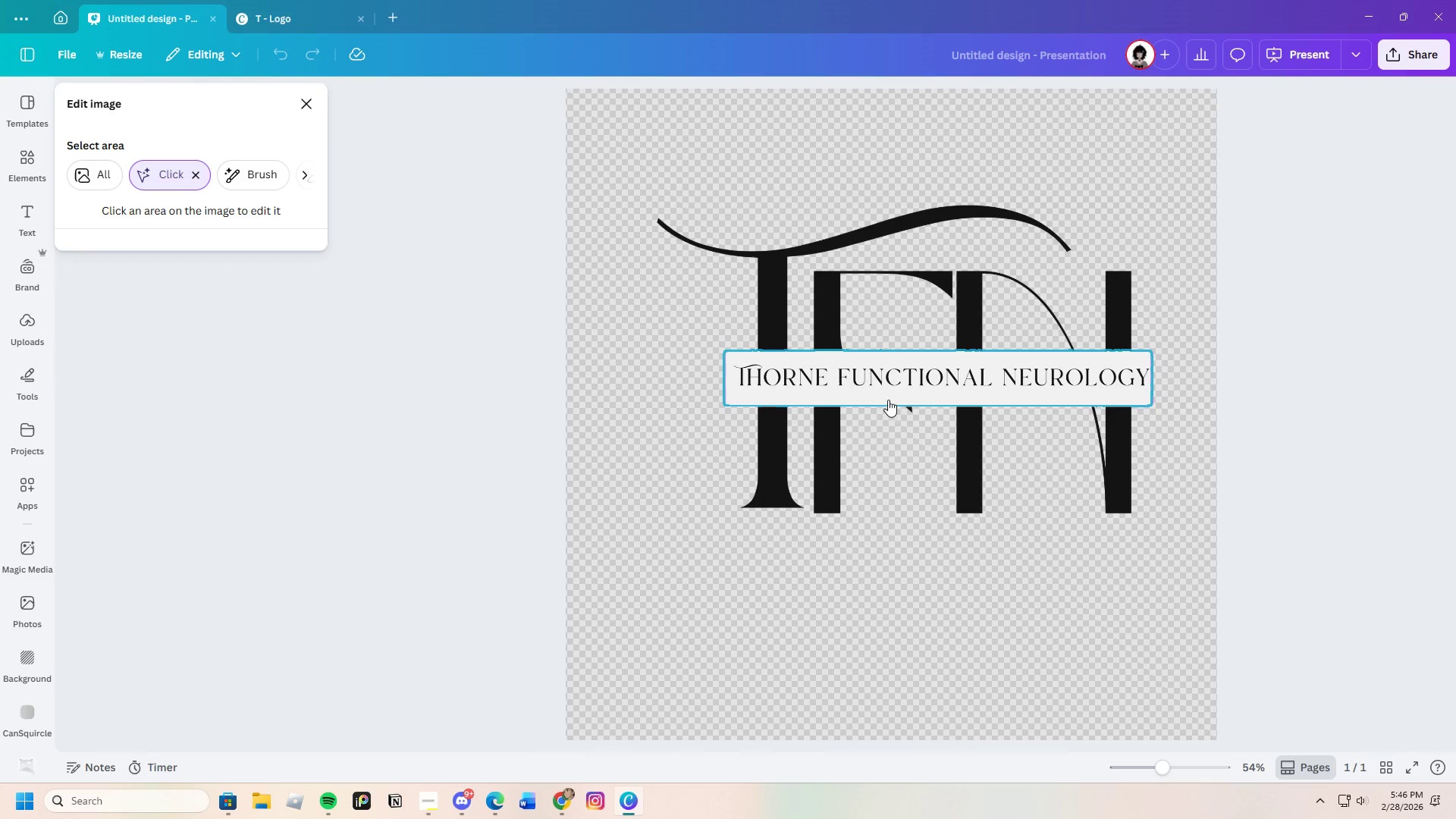 
left_click_drag(start_coordinate=[899, 384], to_coordinate=[905, 392])
 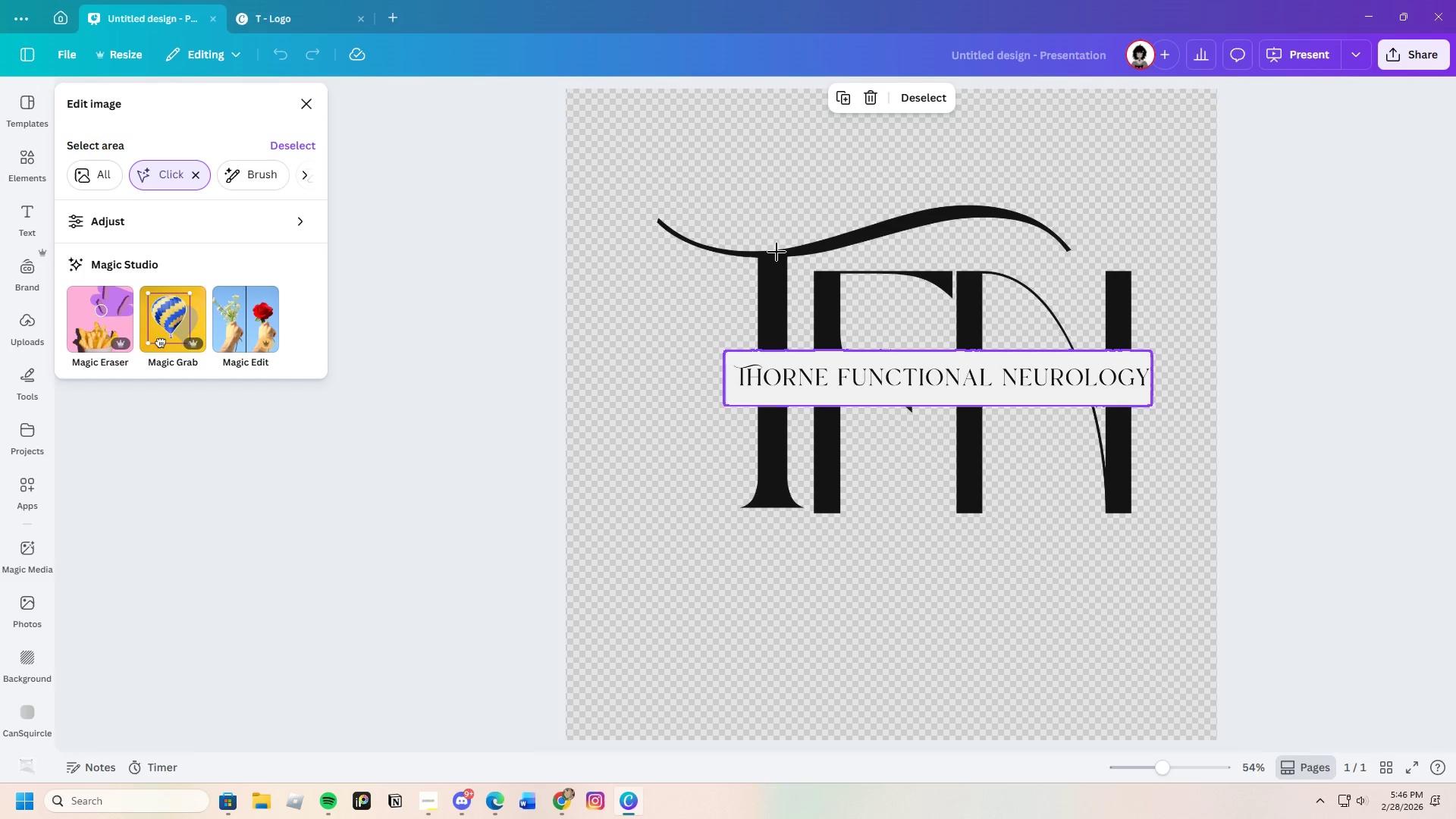 
wait(5.84)
 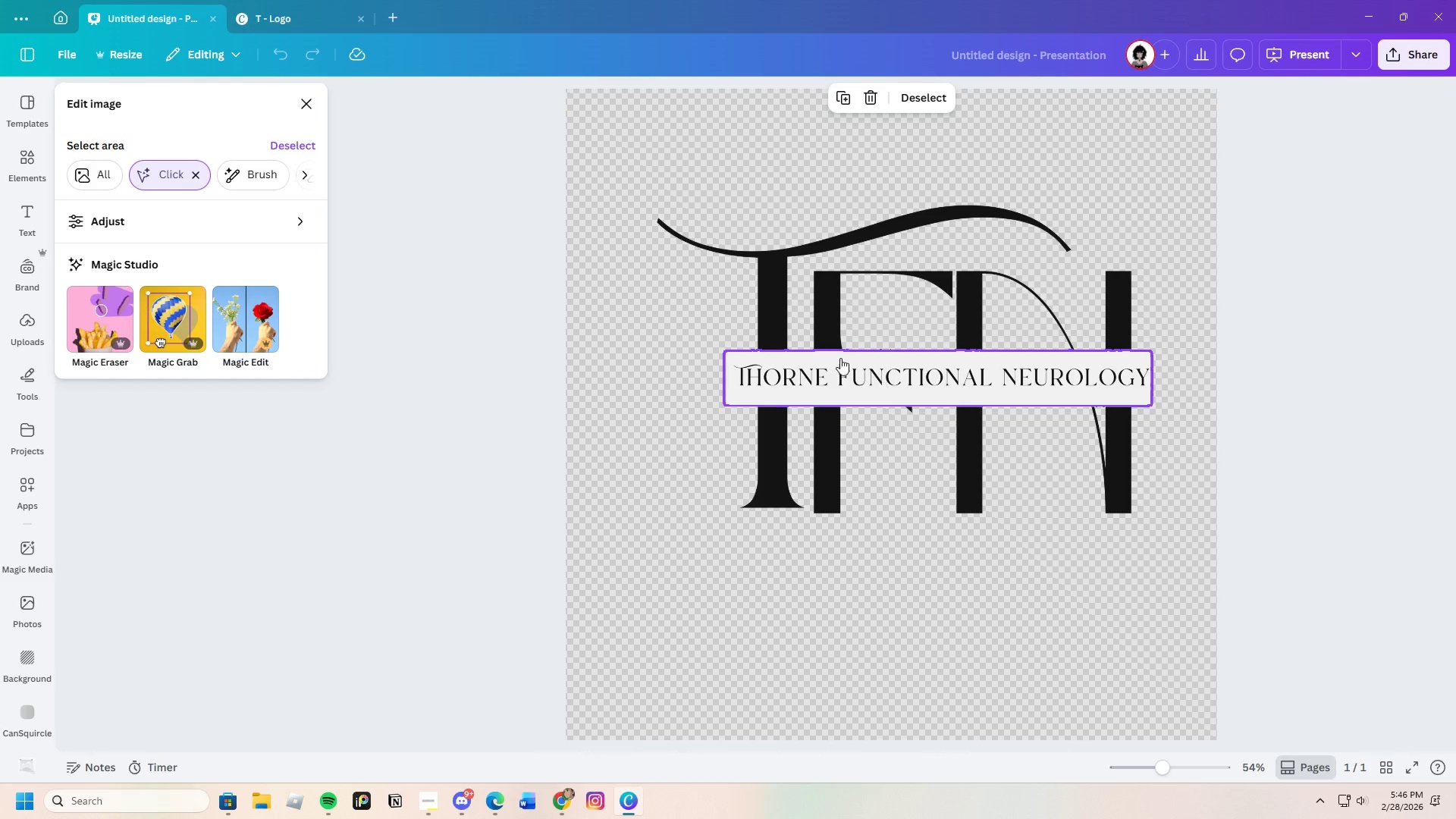 
left_click([871, 99])
 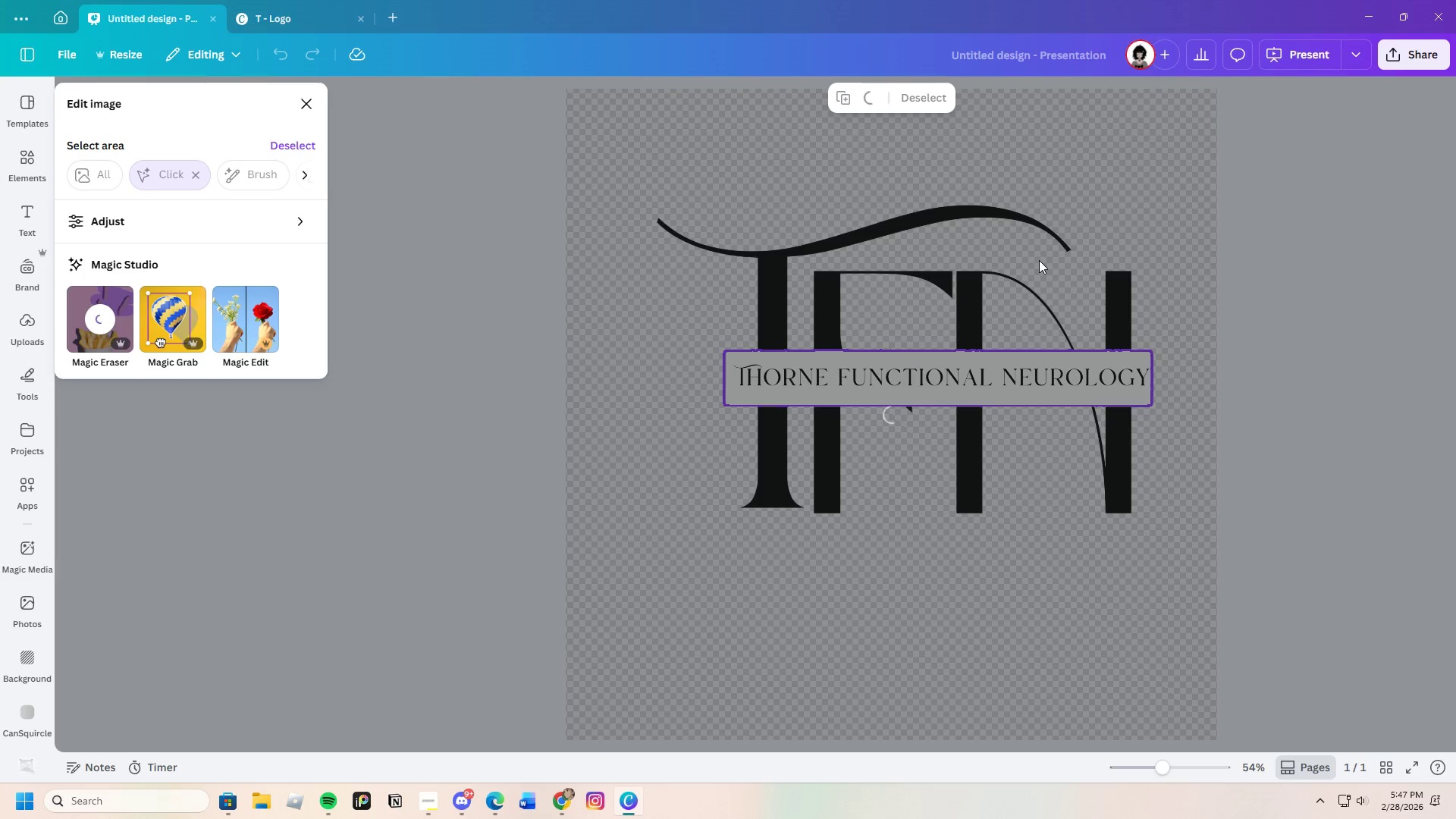 
wait(8.19)
 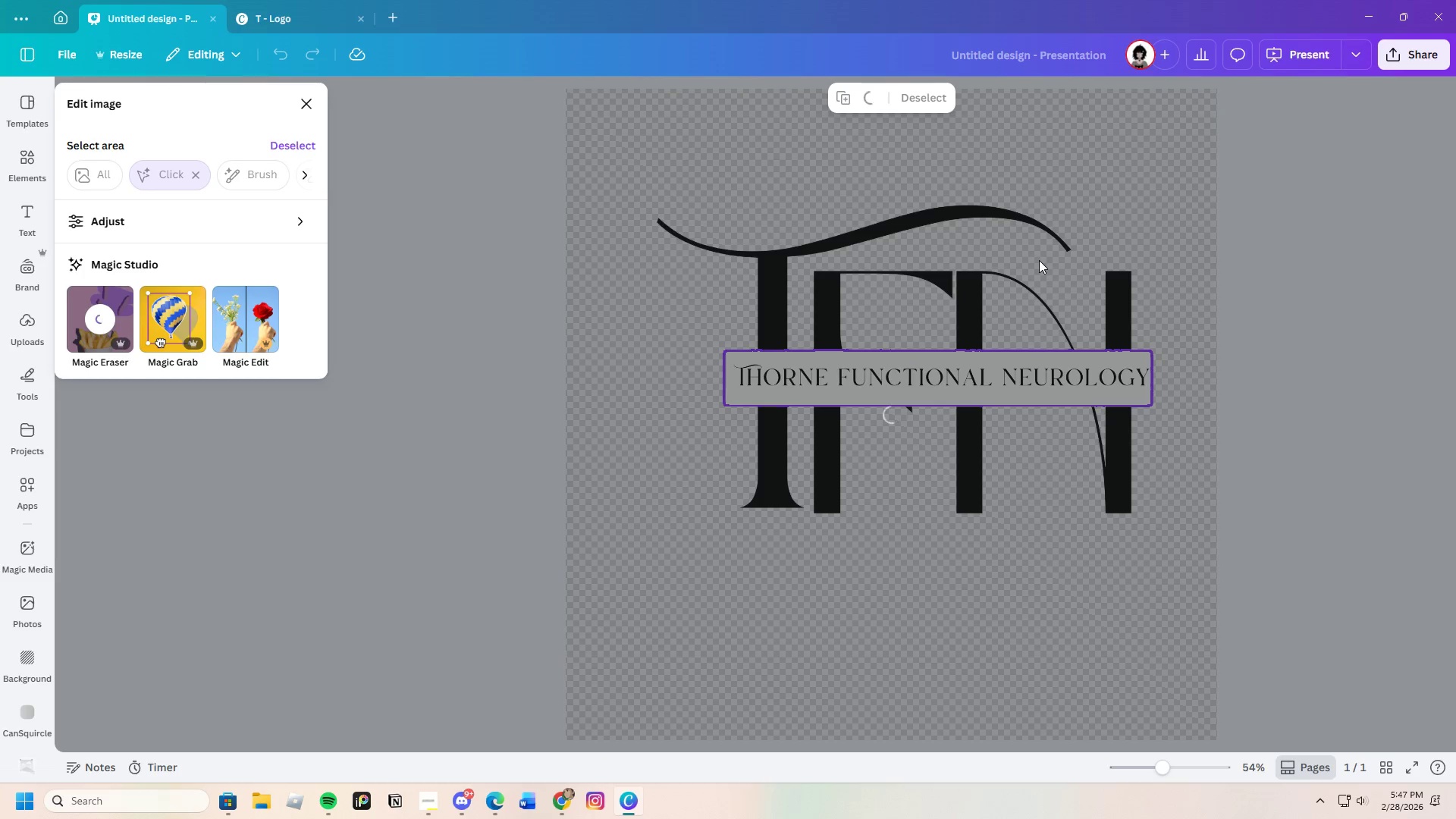 
left_click([234, 249])
 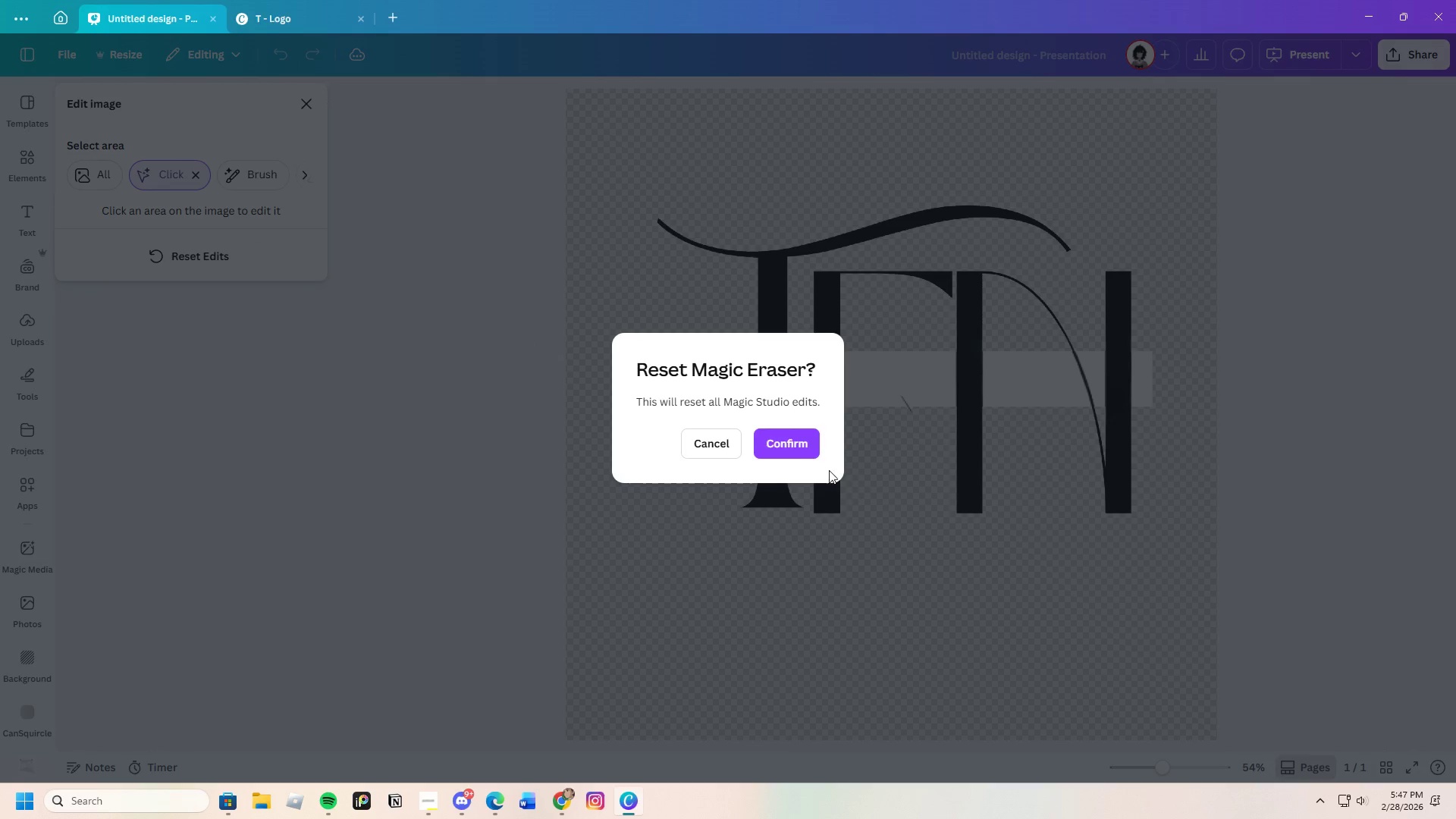 
left_click([804, 444])
 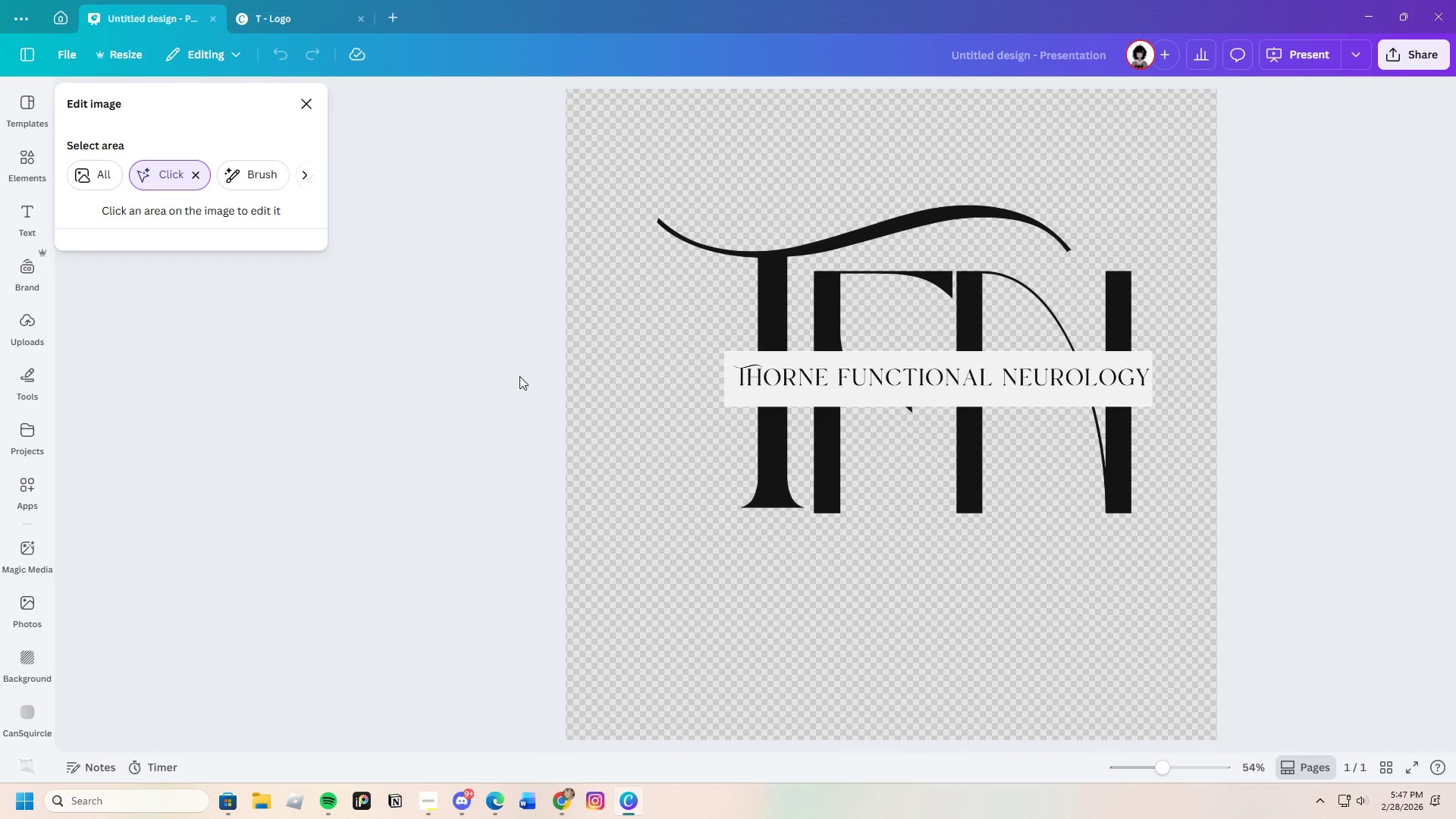 
wait(12.83)
 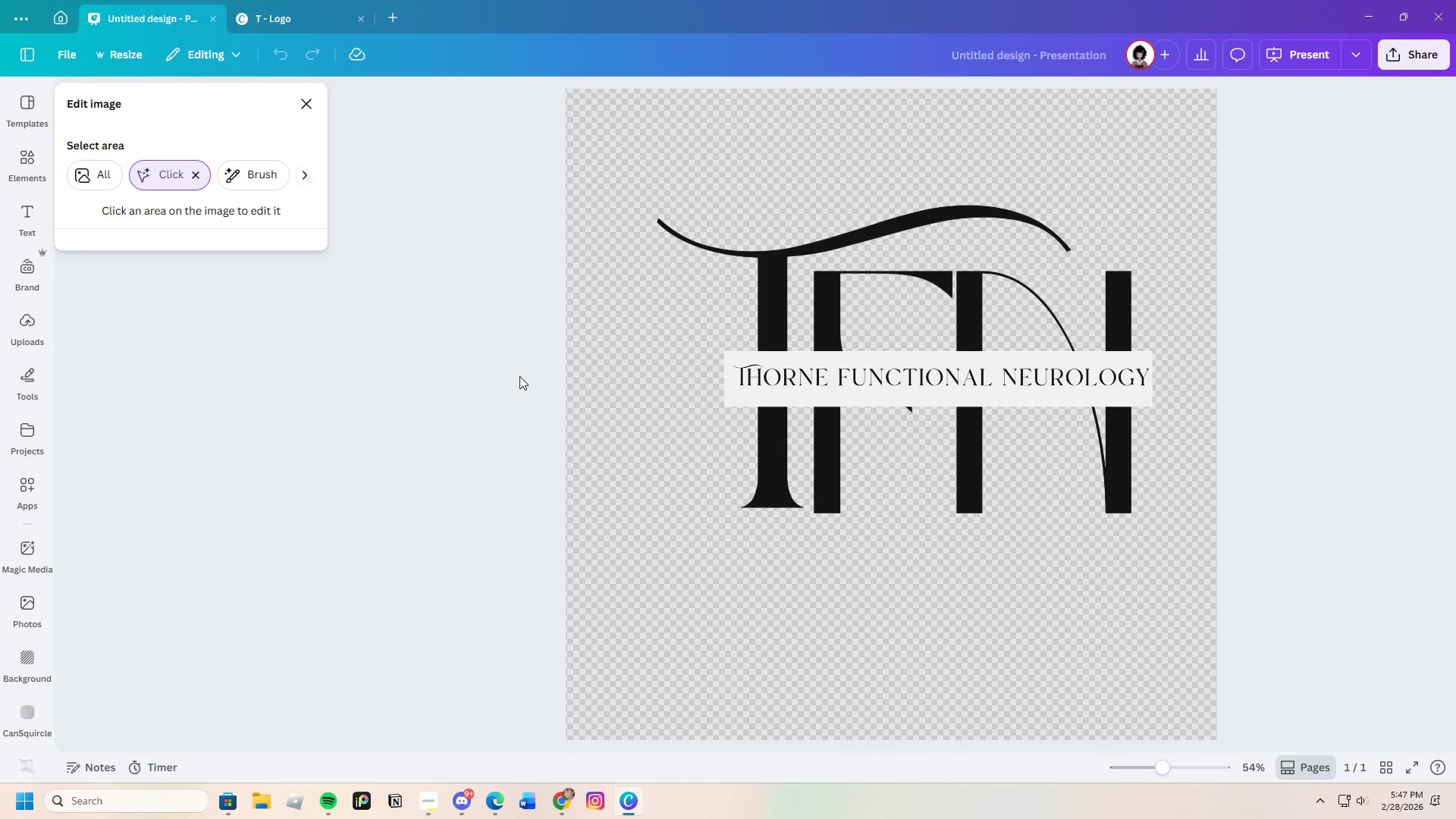 
left_click([254, 180])
 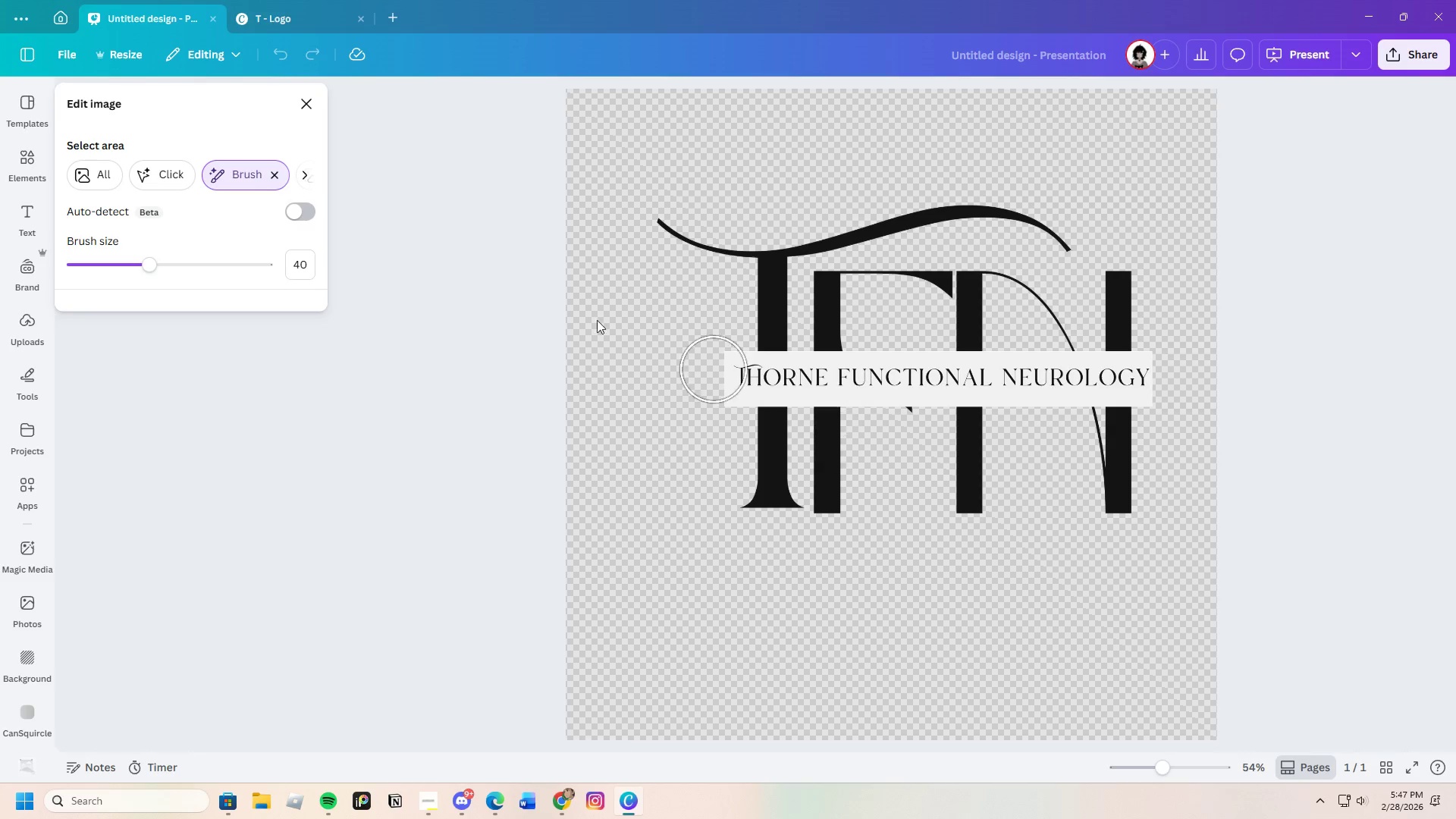 
left_click_drag(start_coordinate=[121, 254], to_coordinate=[109, 265])
 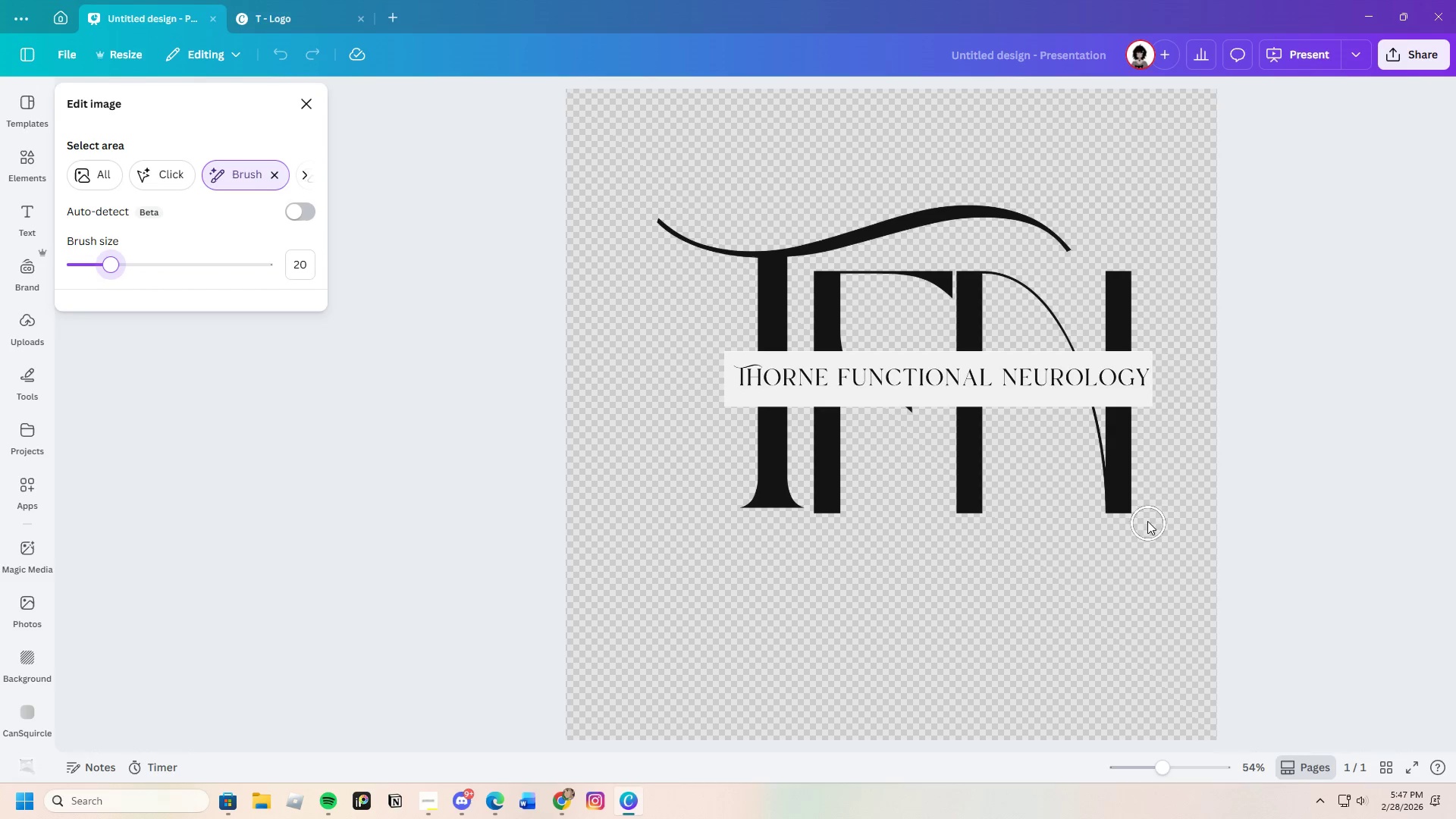 
scroll: coordinate [1126, 499], scroll_direction: up, amount: 1.0
 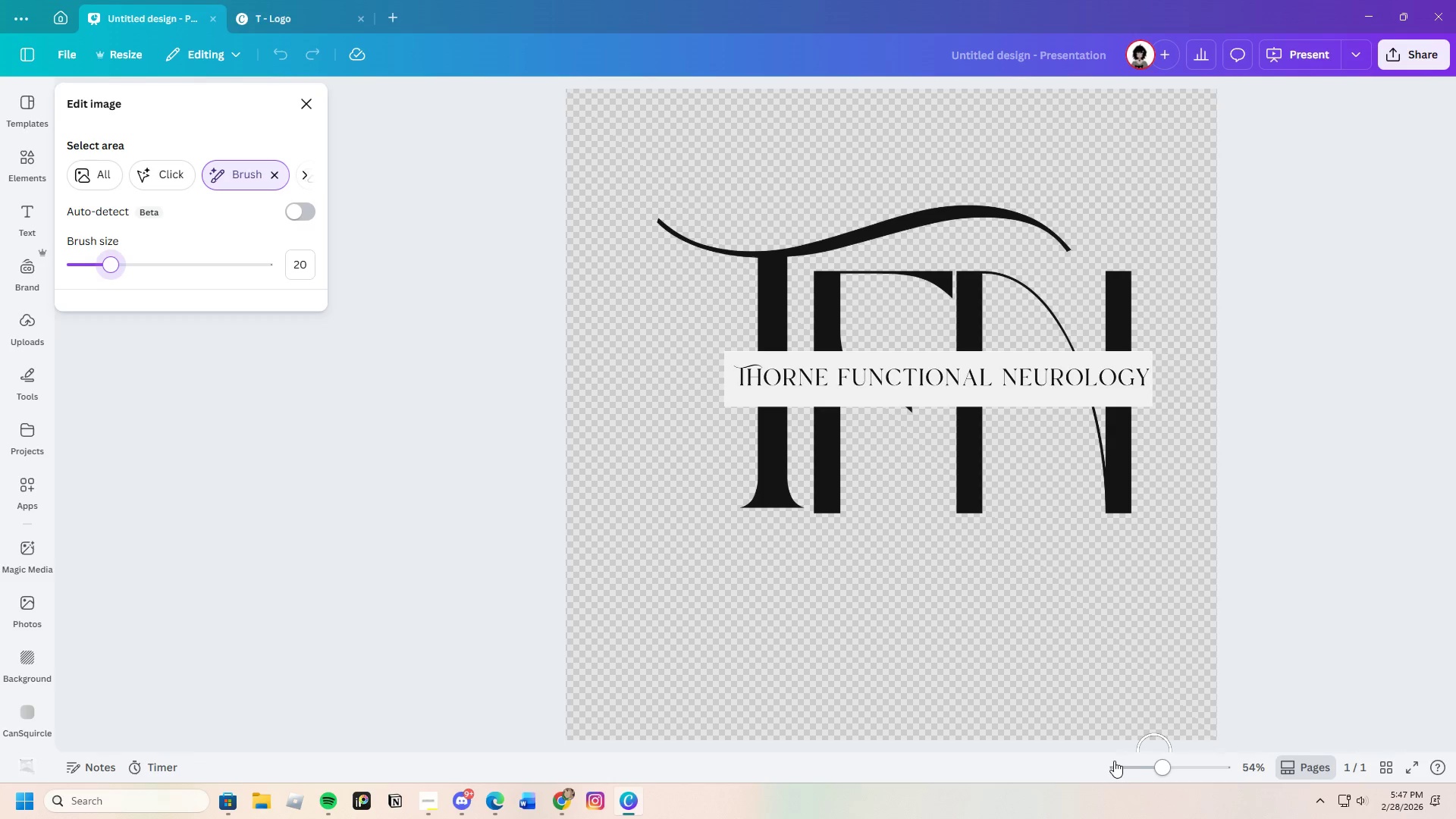 
left_click_drag(start_coordinate=[1163, 767], to_coordinate=[1192, 795])
 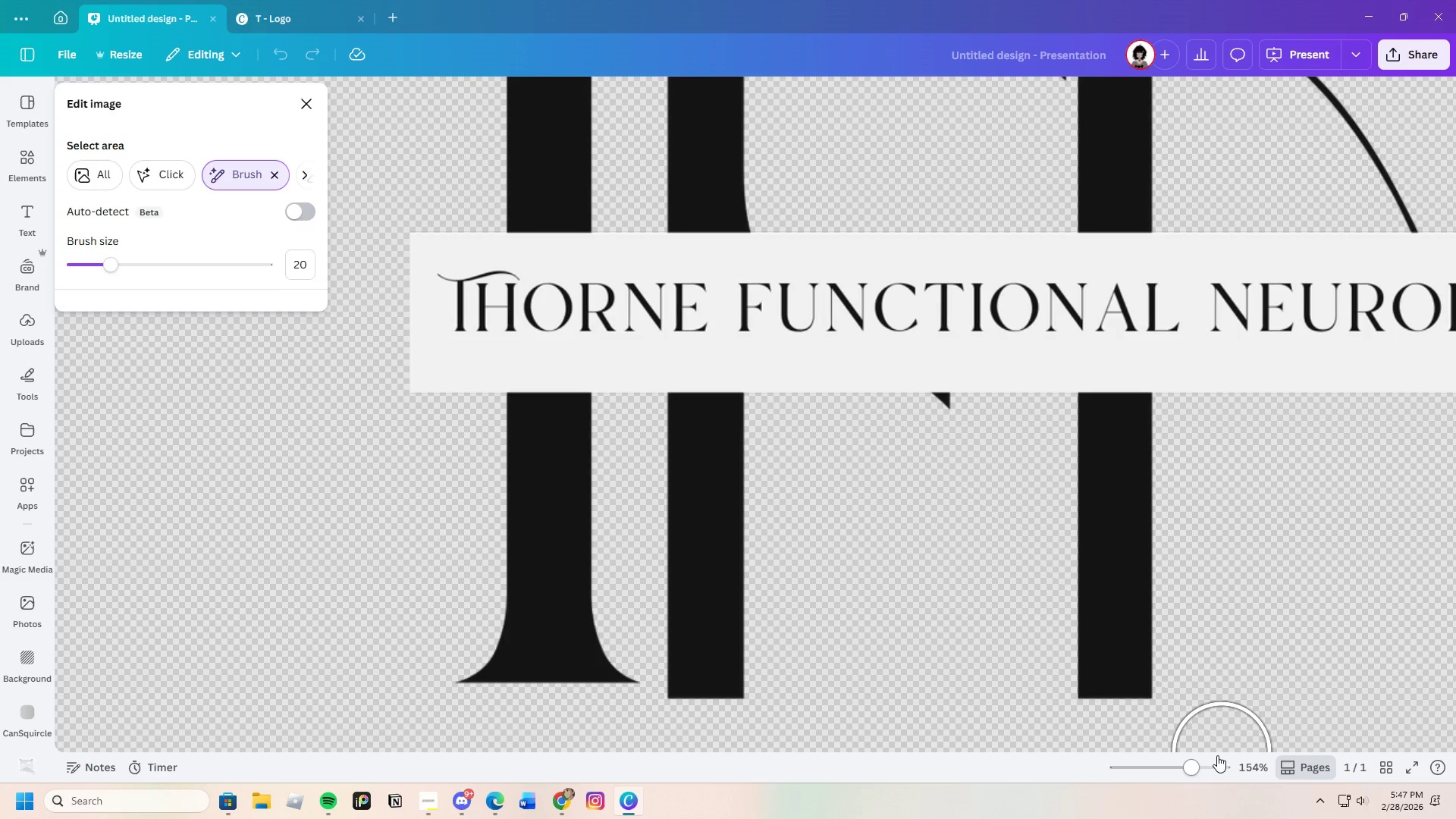 
left_click_drag(start_coordinate=[1190, 761], to_coordinate=[1194, 767])
 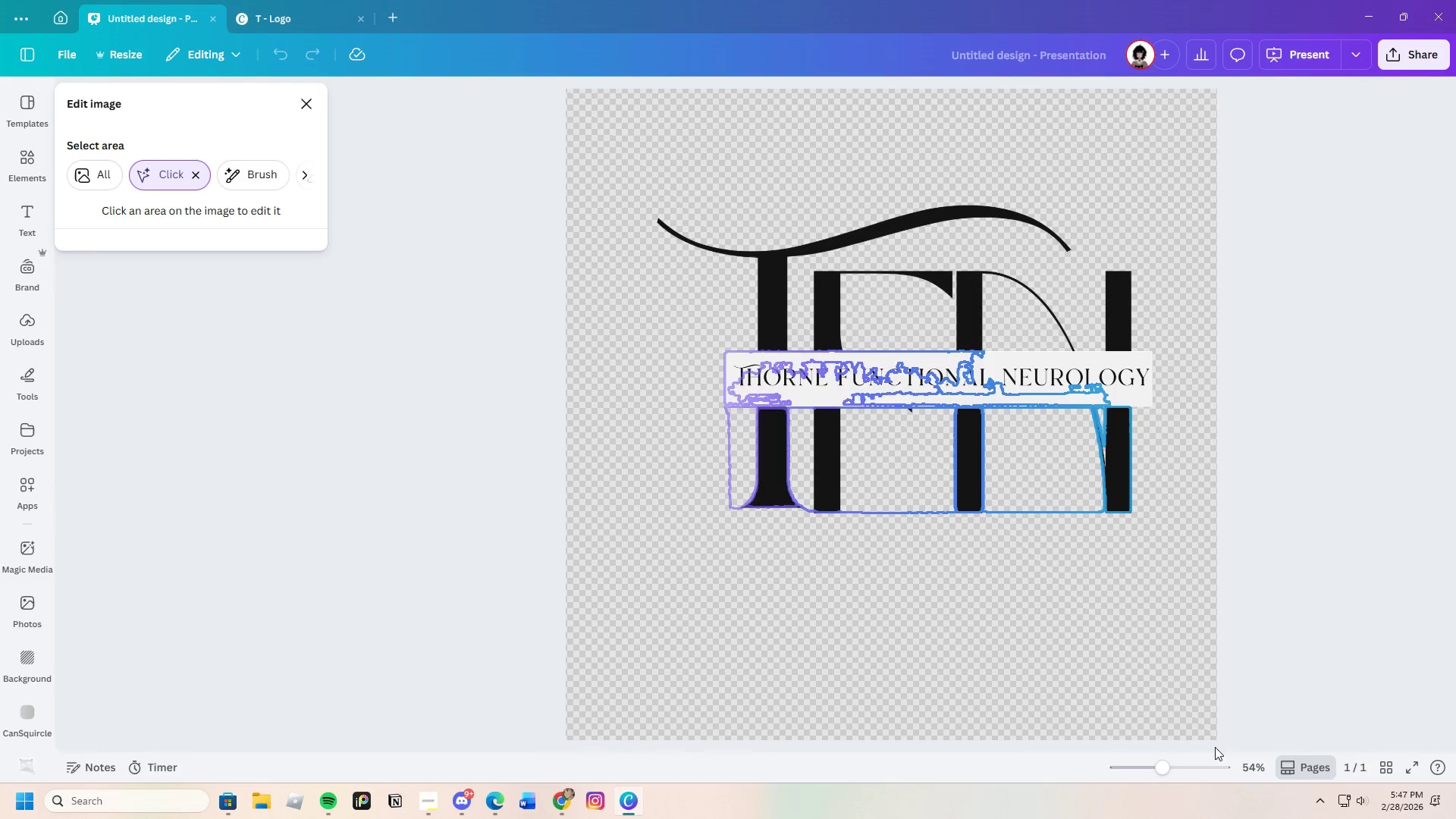 
left_click_drag(start_coordinate=[1174, 767], to_coordinate=[1199, 771])
 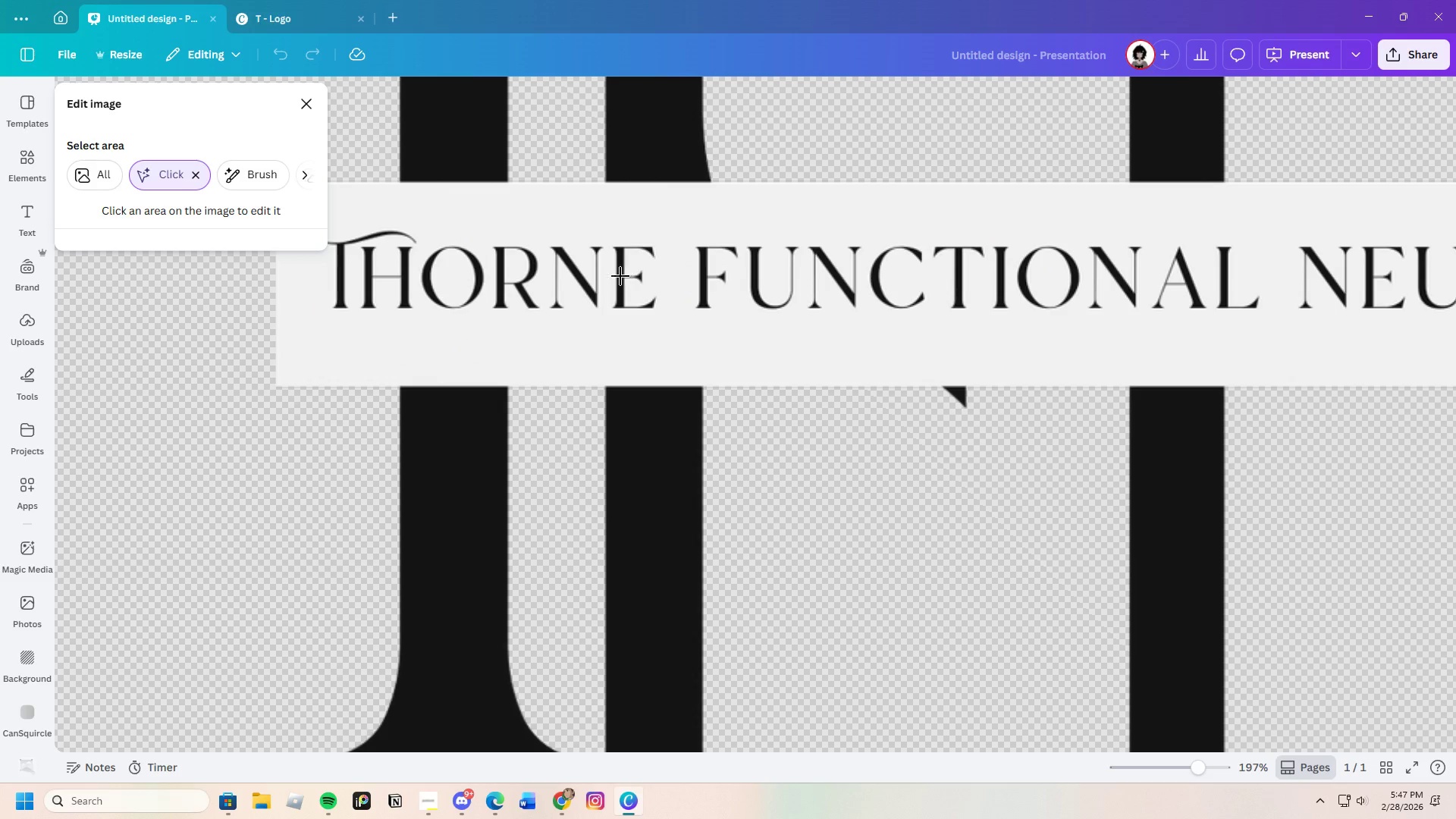 
wait(10.39)
 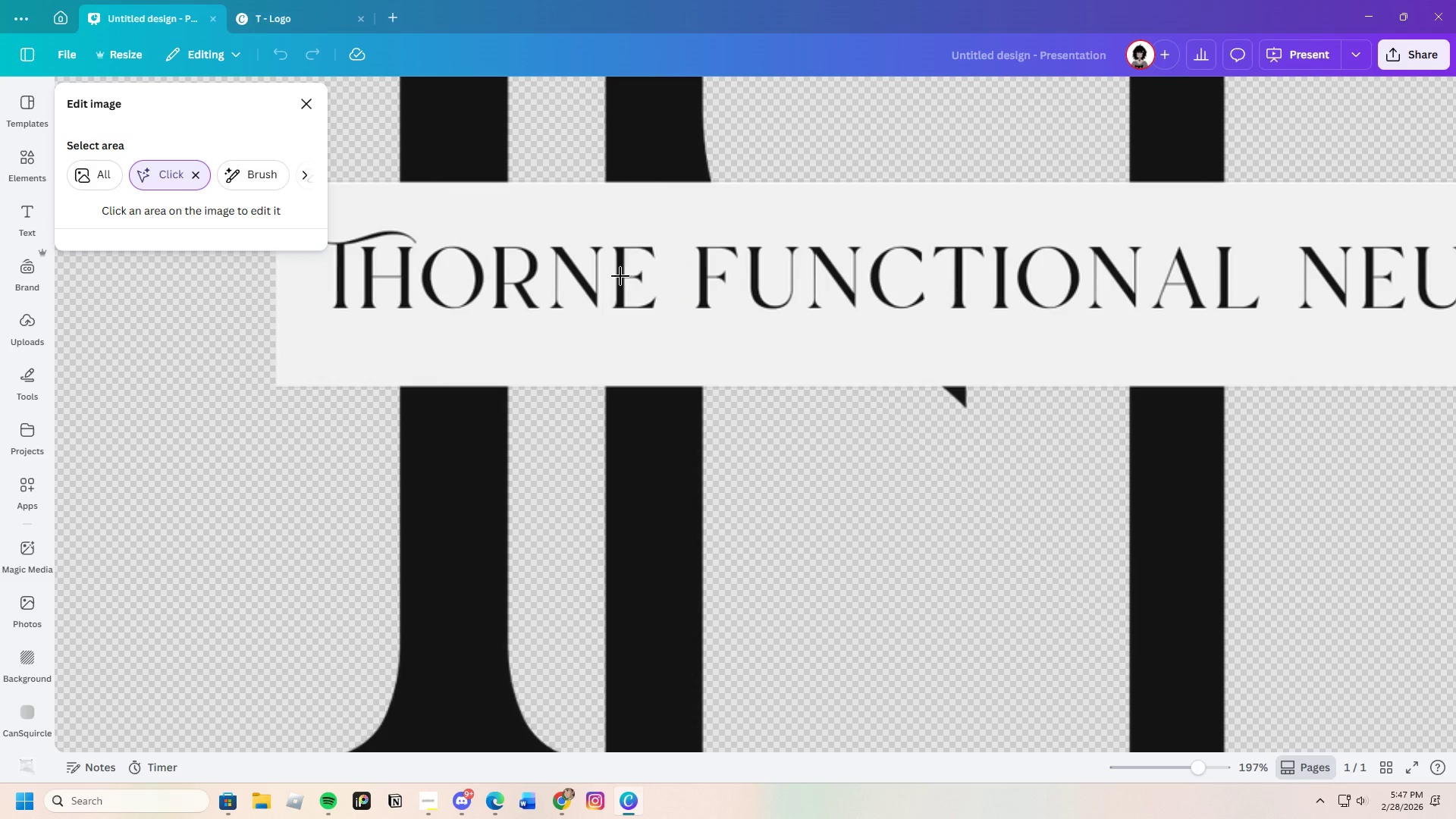 
left_click_drag(start_coordinate=[1170, 764], to_coordinate=[1233, 778])
 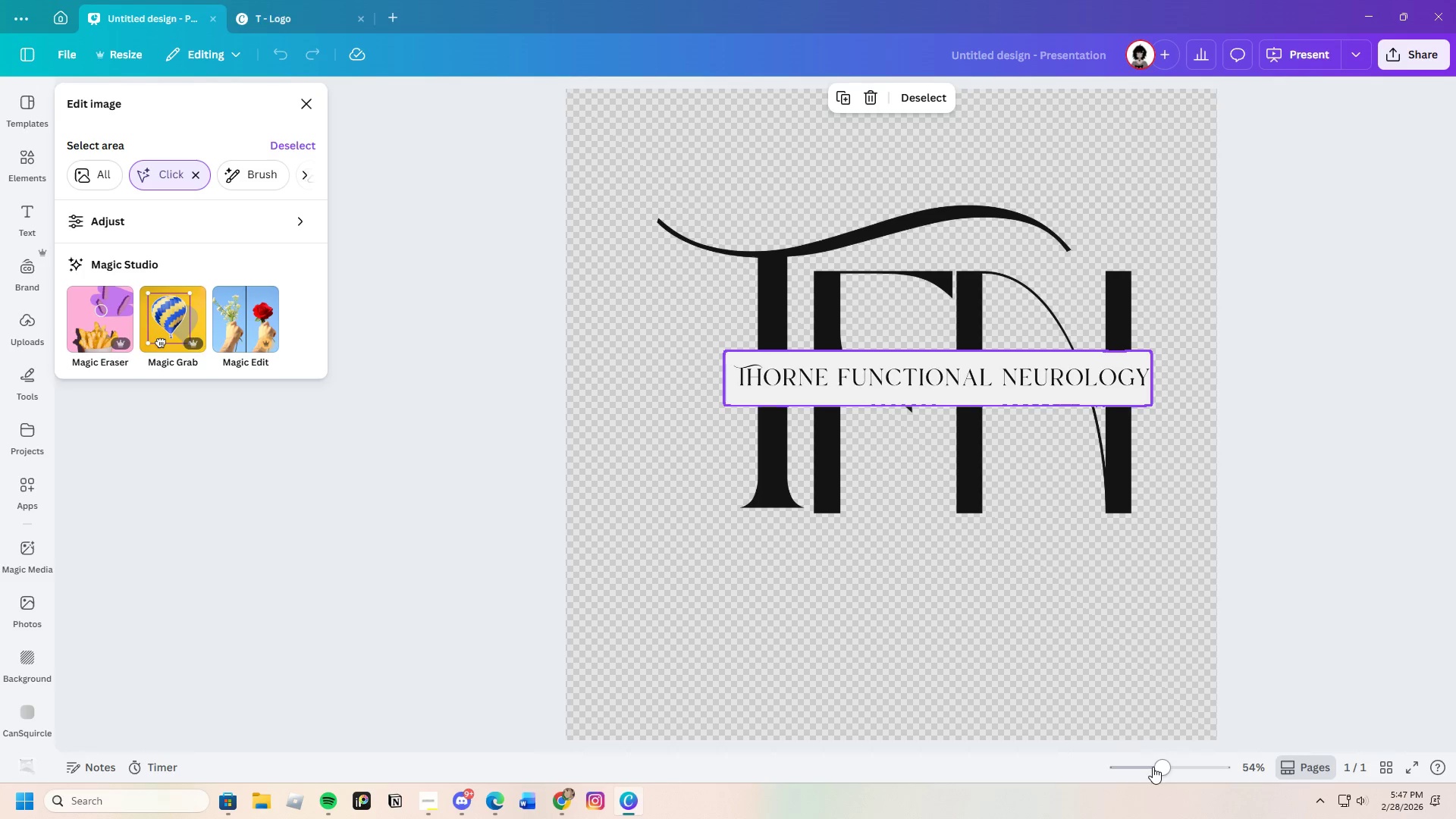 
left_click_drag(start_coordinate=[1163, 770], to_coordinate=[1214, 776])
 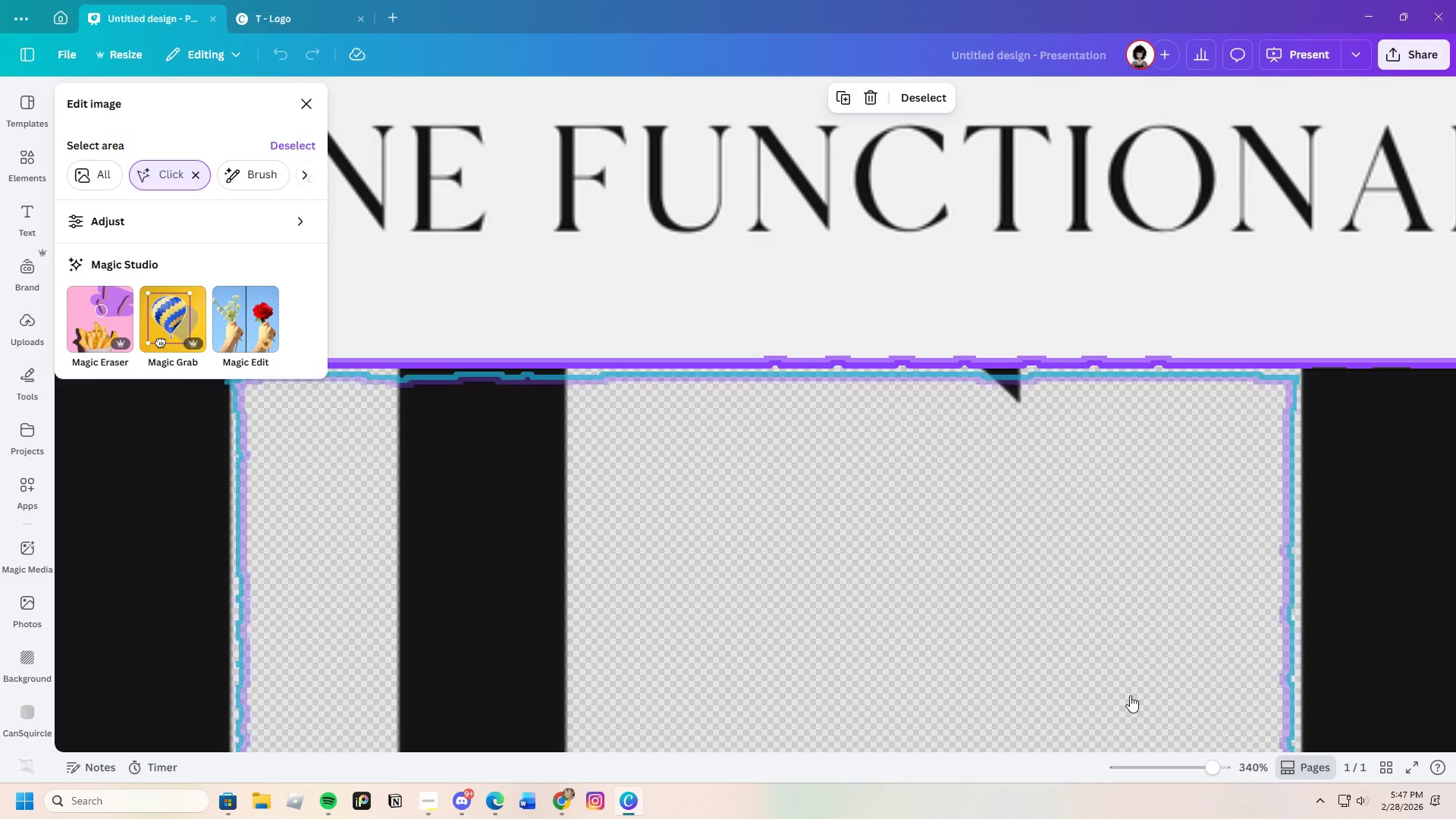 
scroll: coordinate [1130, 695], scroll_direction: down, amount: 1.0
 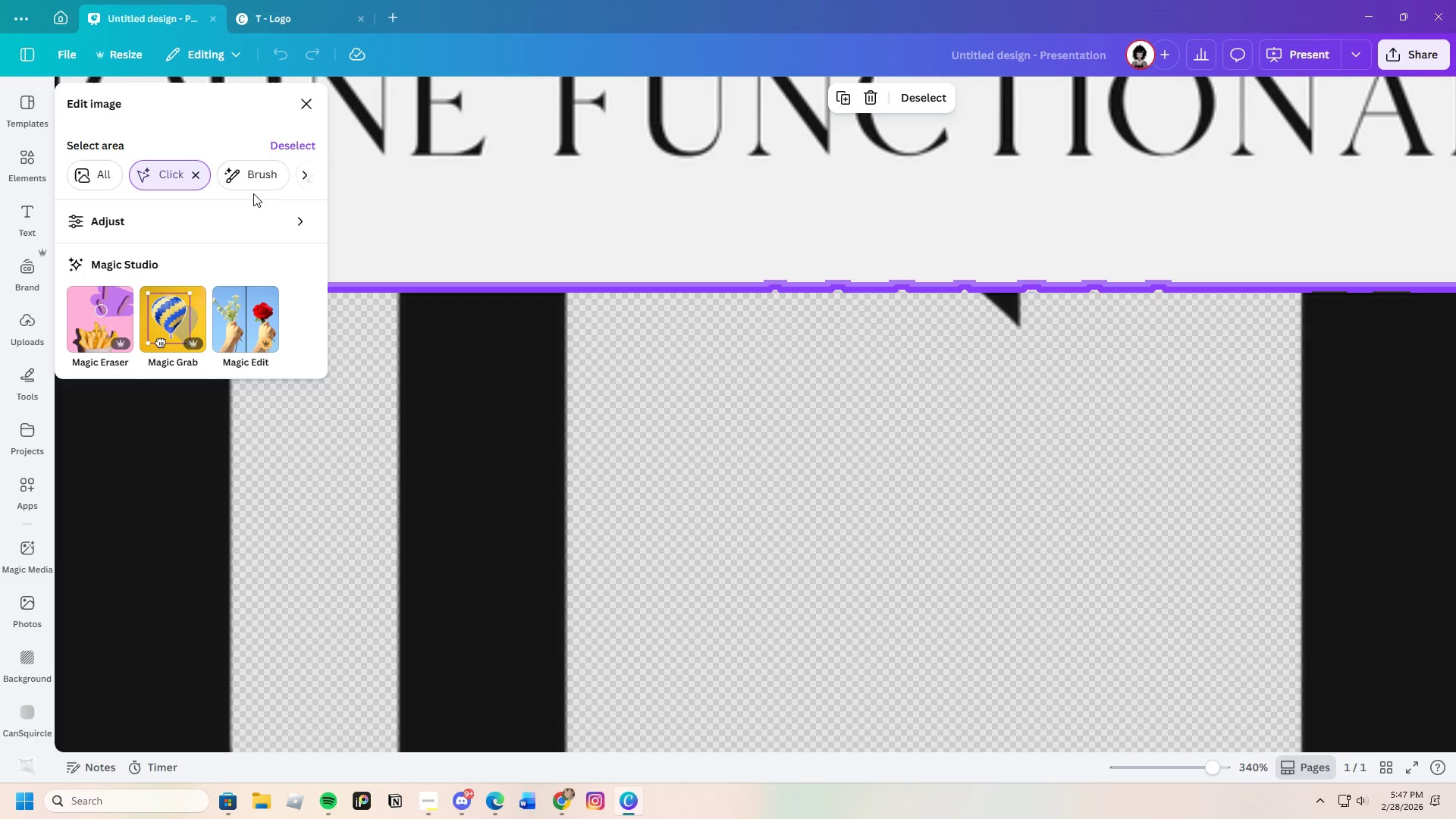 
left_click([253, 182])
 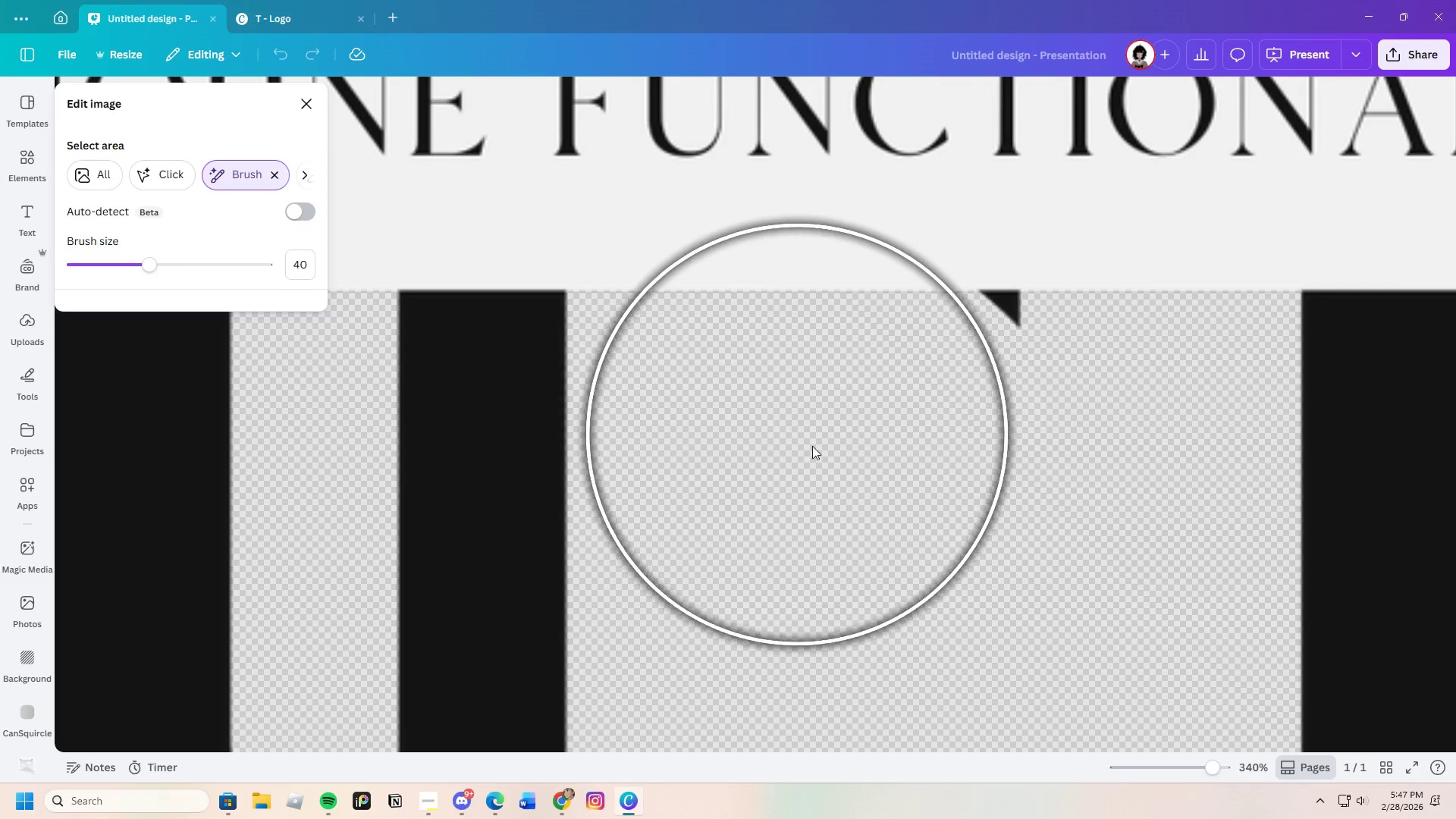 
scroll: coordinate [864, 483], scroll_direction: up, amount: 2.0
 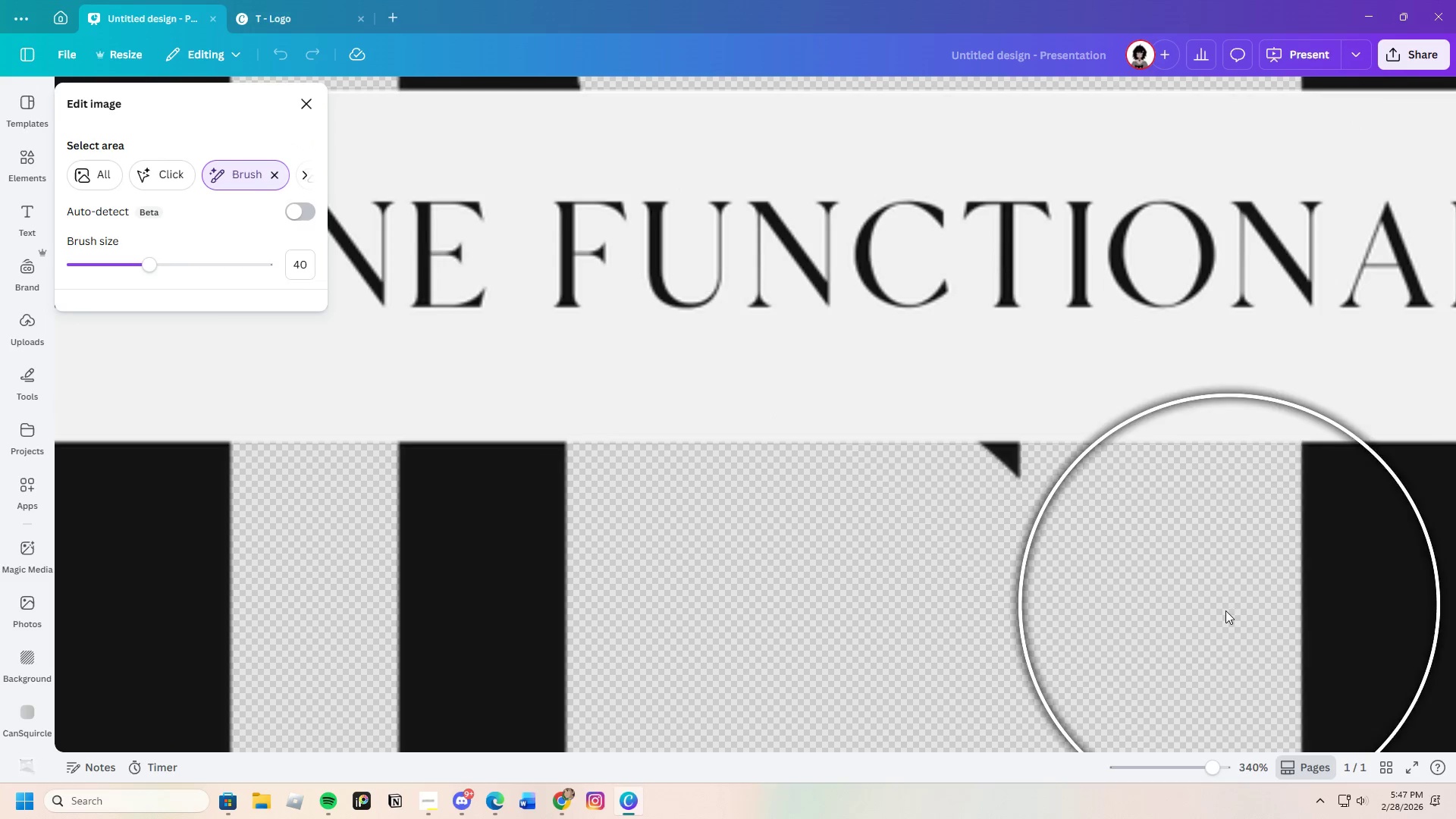 
left_click_drag(start_coordinate=[1418, 818], to_coordinate=[1329, 818])
 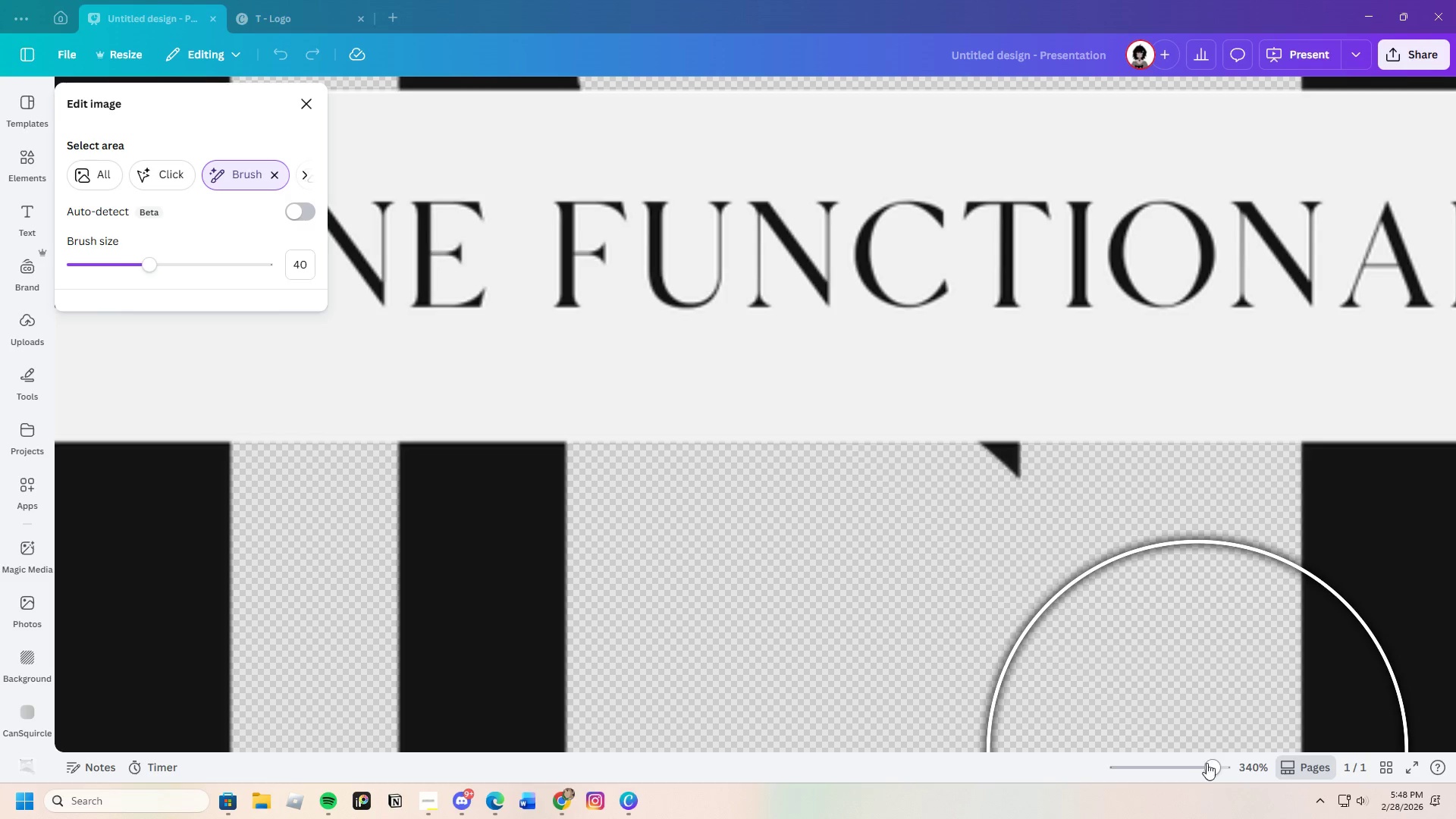 
left_click_drag(start_coordinate=[1212, 768], to_coordinate=[1191, 771])
 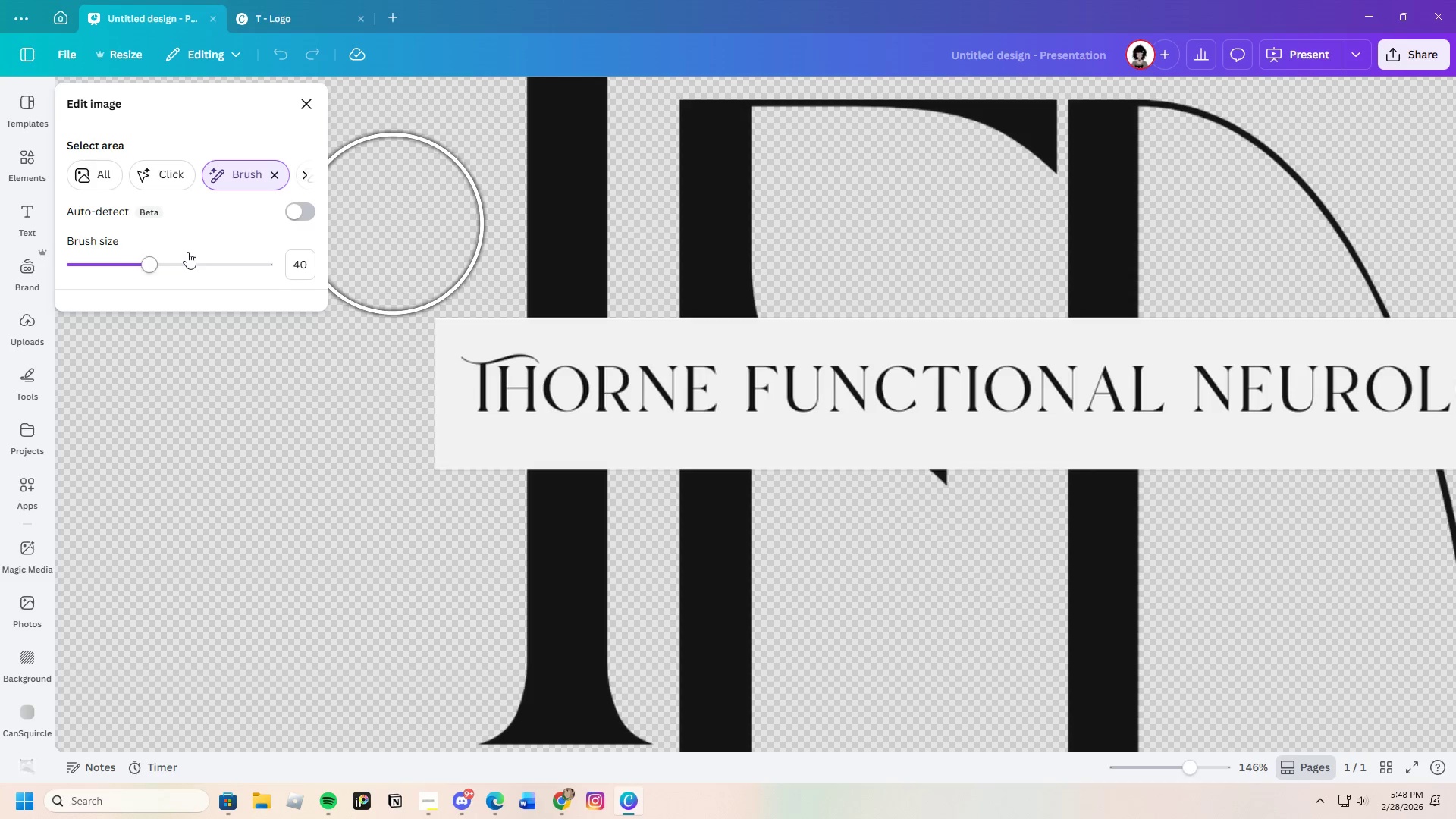 
left_click_drag(start_coordinate=[158, 261], to_coordinate=[121, 281])
 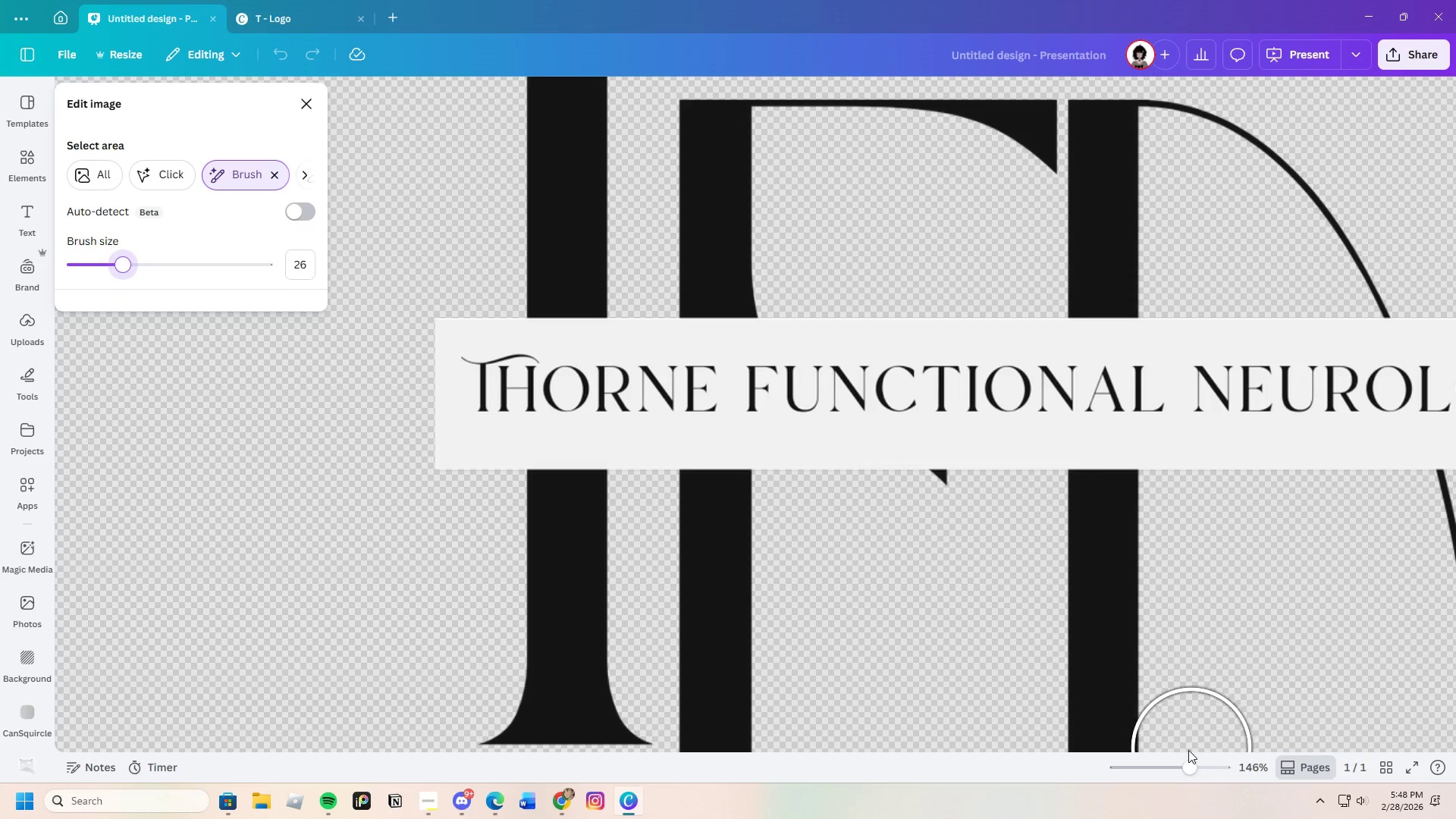 
left_click_drag(start_coordinate=[1186, 761], to_coordinate=[1214, 772])
 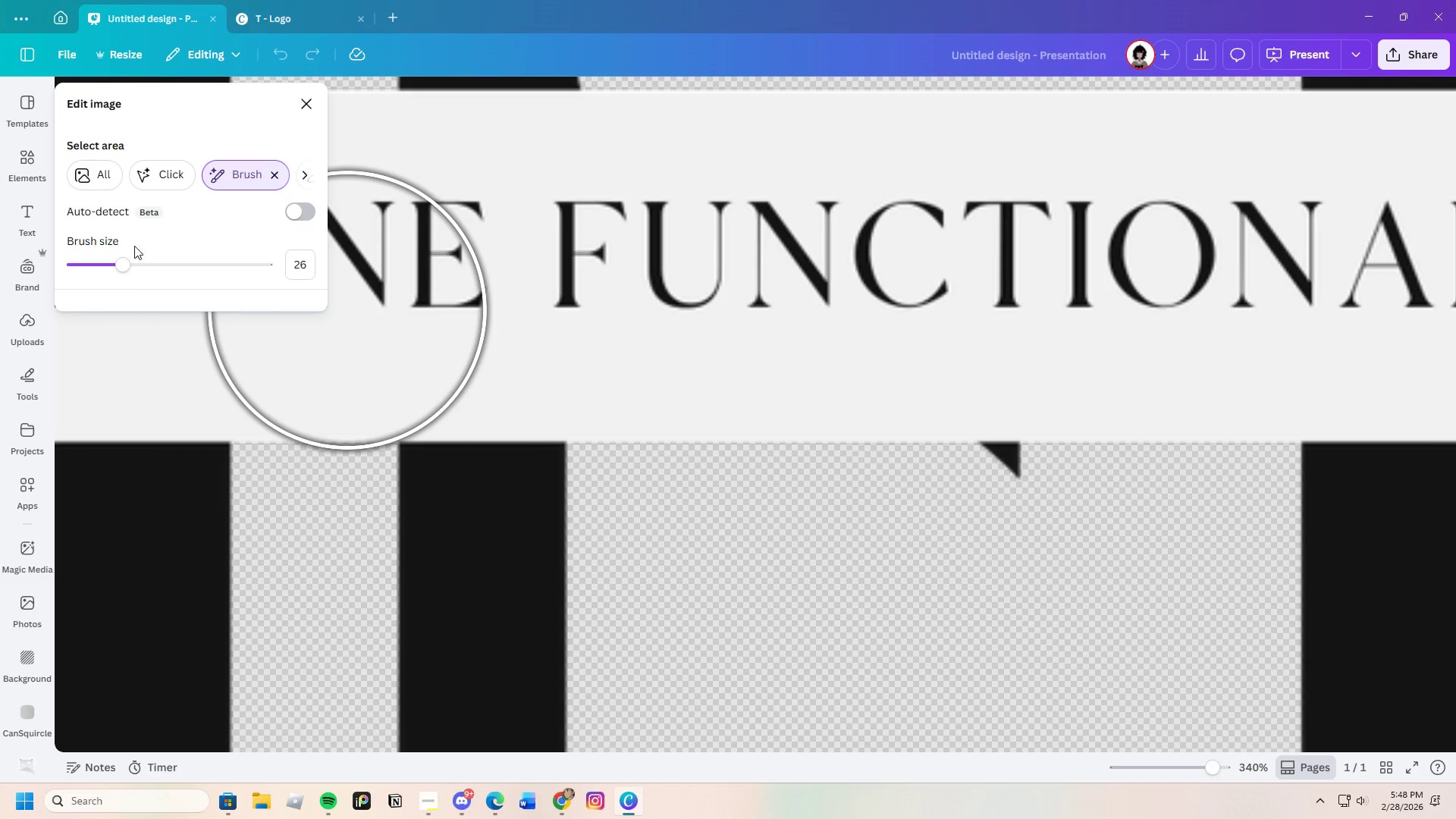 
left_click_drag(start_coordinate=[123, 265], to_coordinate=[91, 278])
 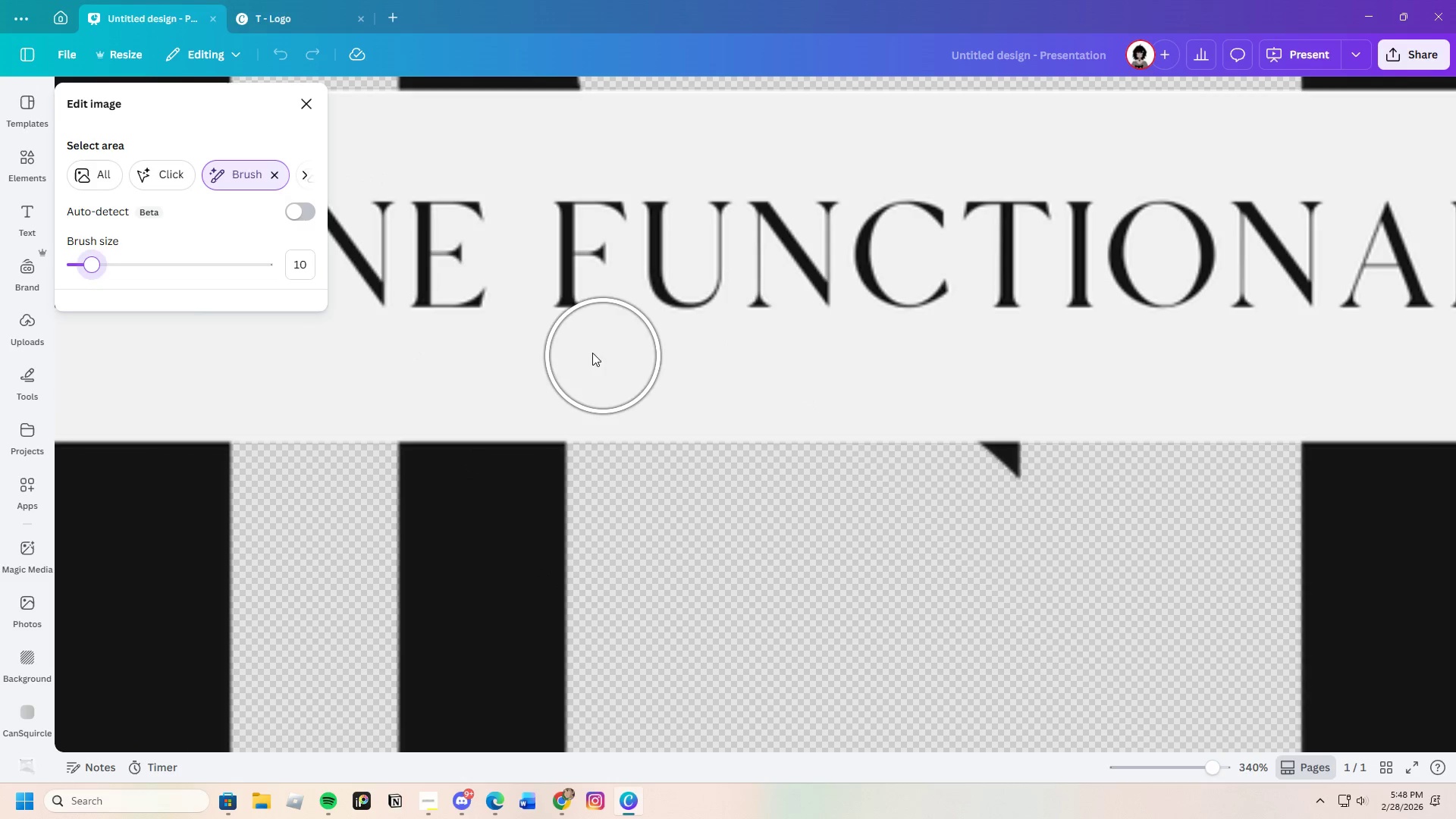 
left_click_drag(start_coordinate=[583, 350], to_coordinate=[645, 392])
 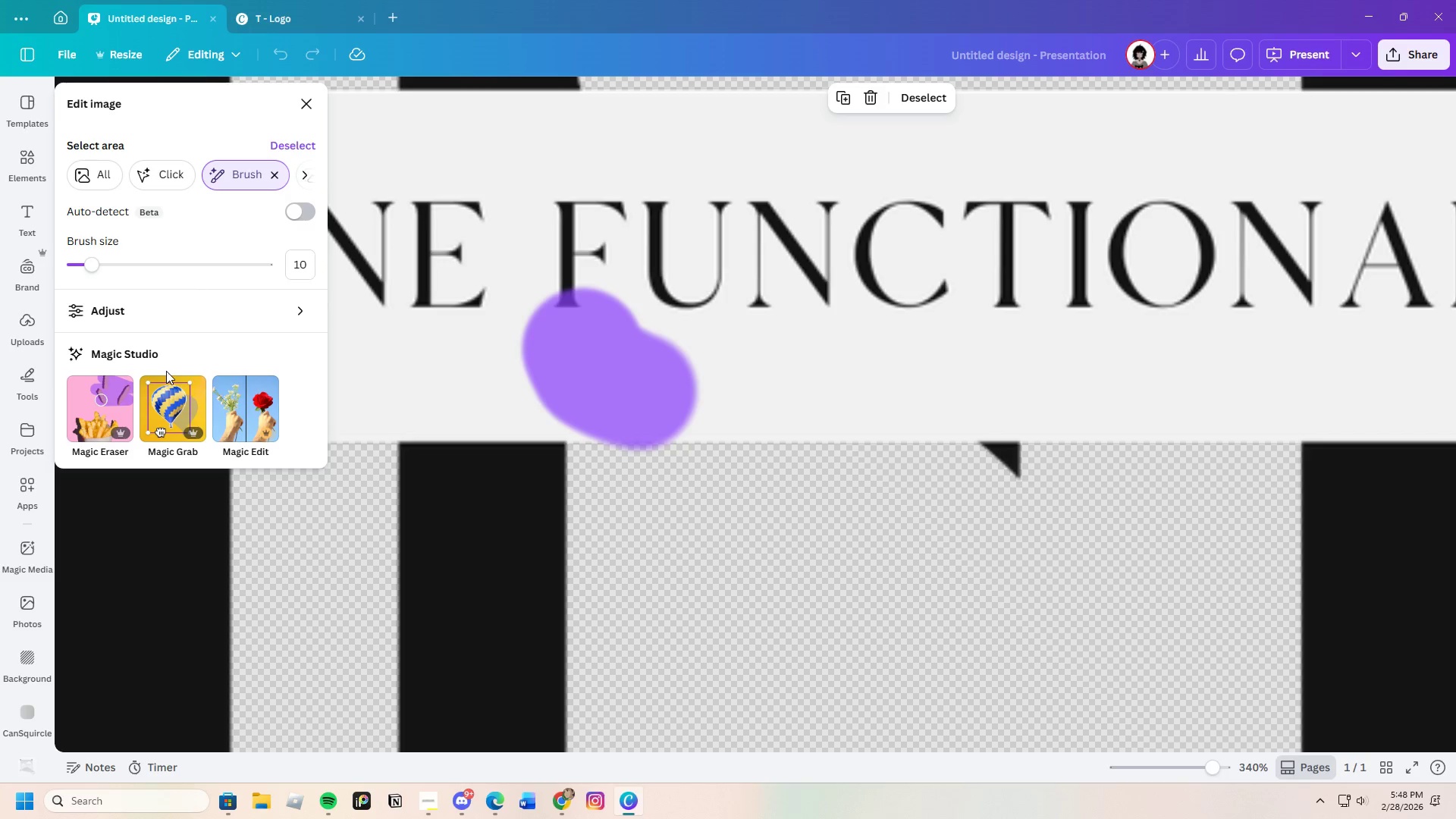 
key(Control+Z)
 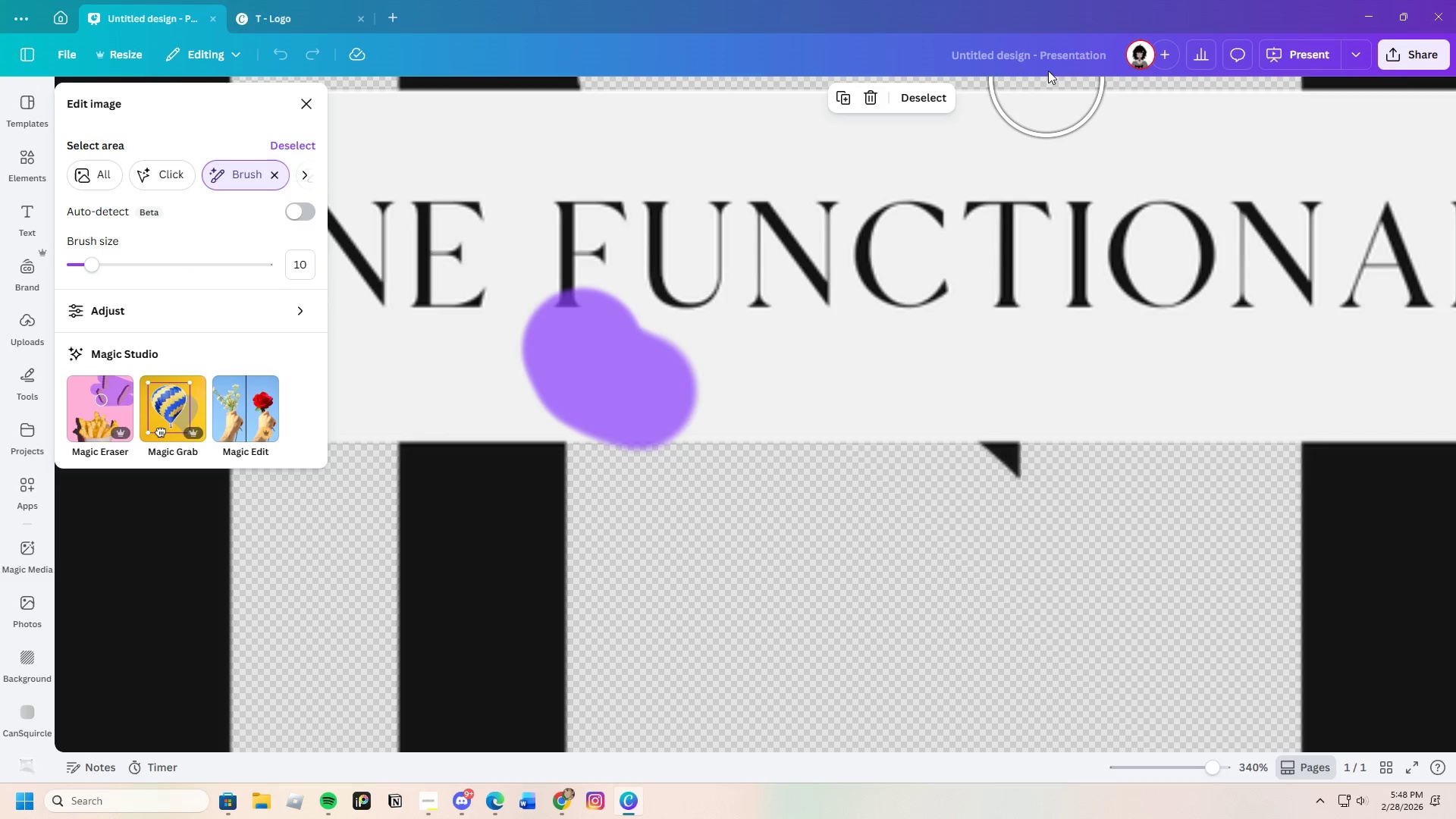 
left_click([915, 103])
 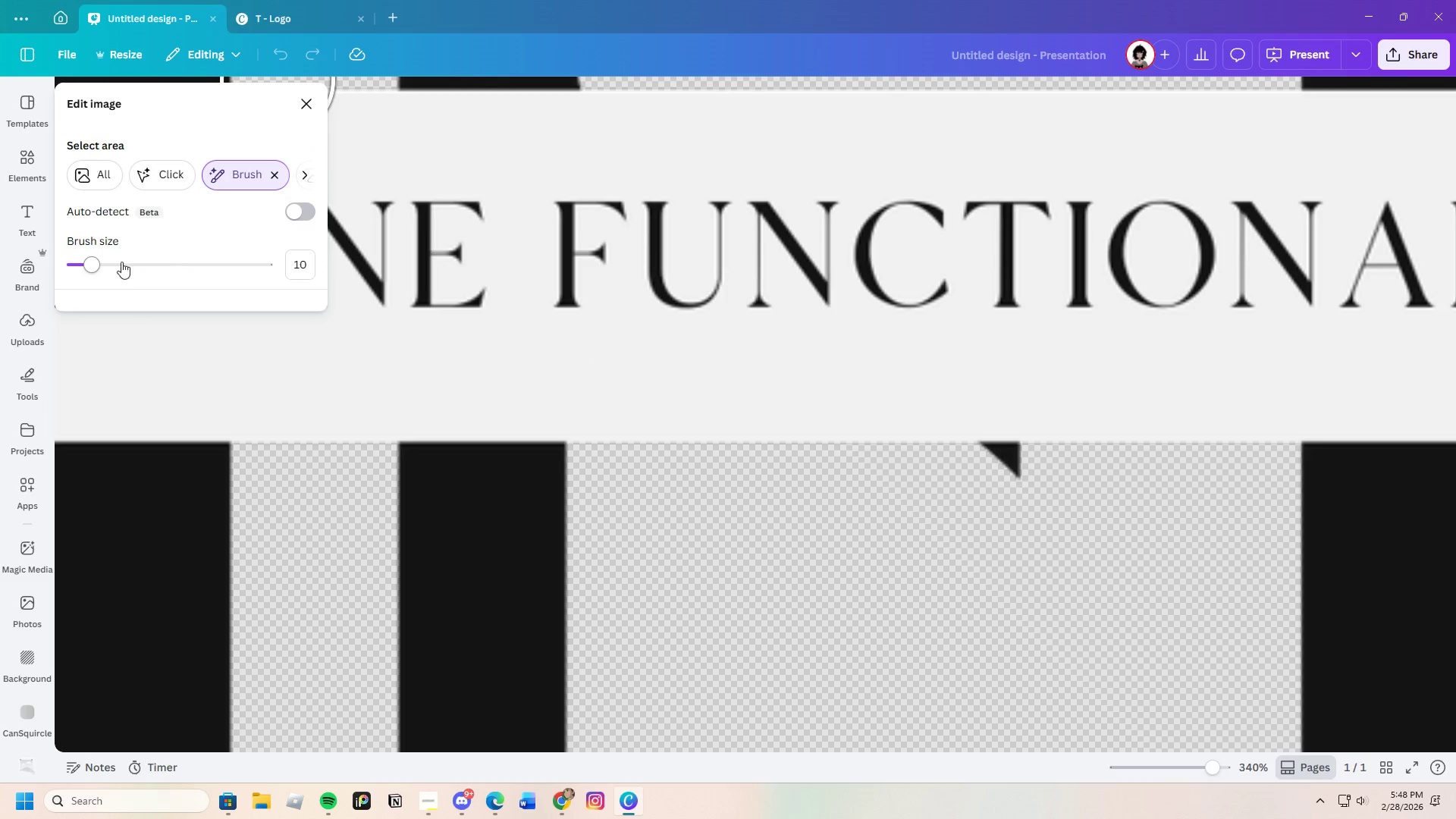 
left_click_drag(start_coordinate=[97, 269], to_coordinate=[86, 274])
 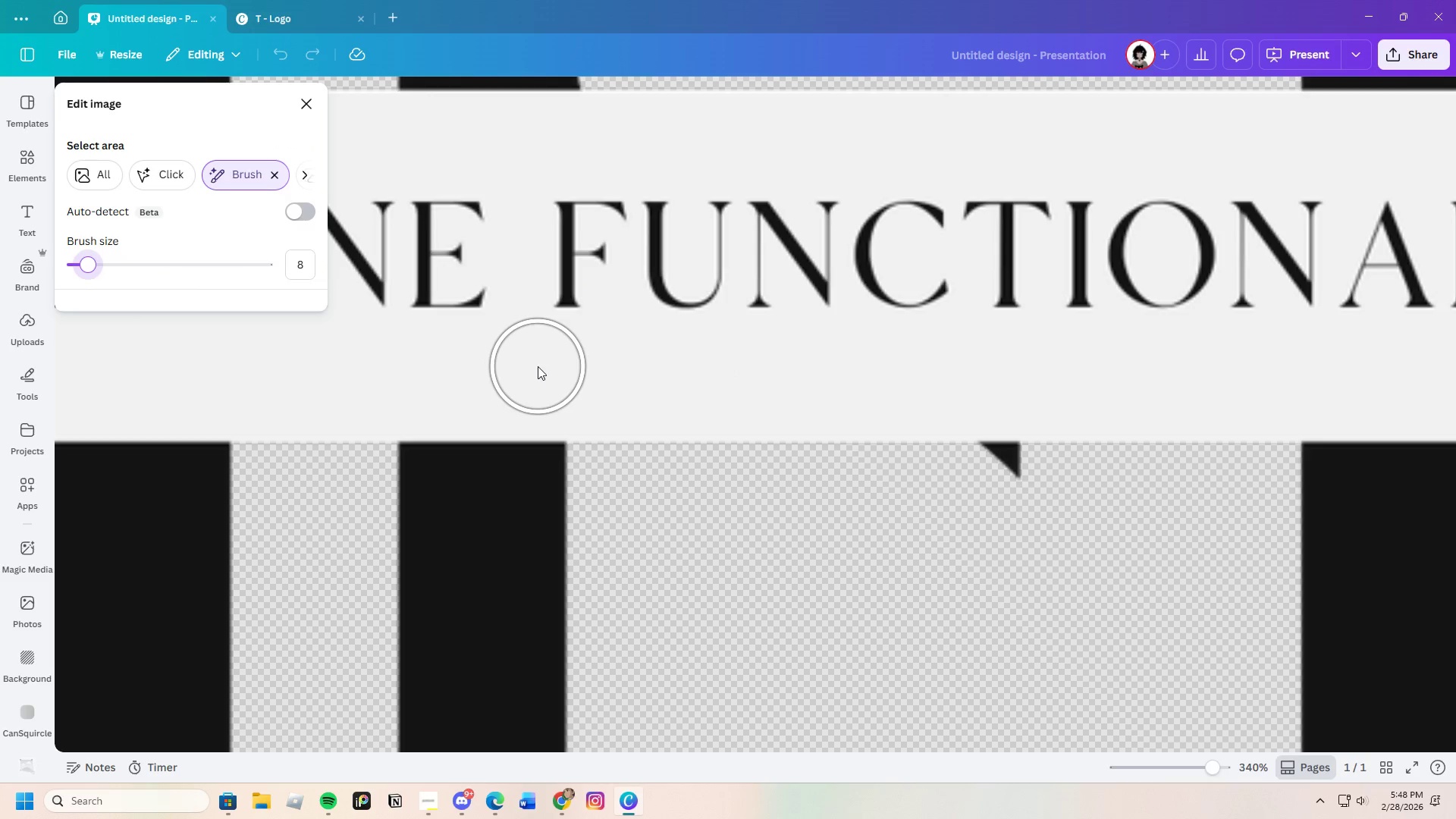 
left_click_drag(start_coordinate=[551, 384], to_coordinate=[632, 394])
 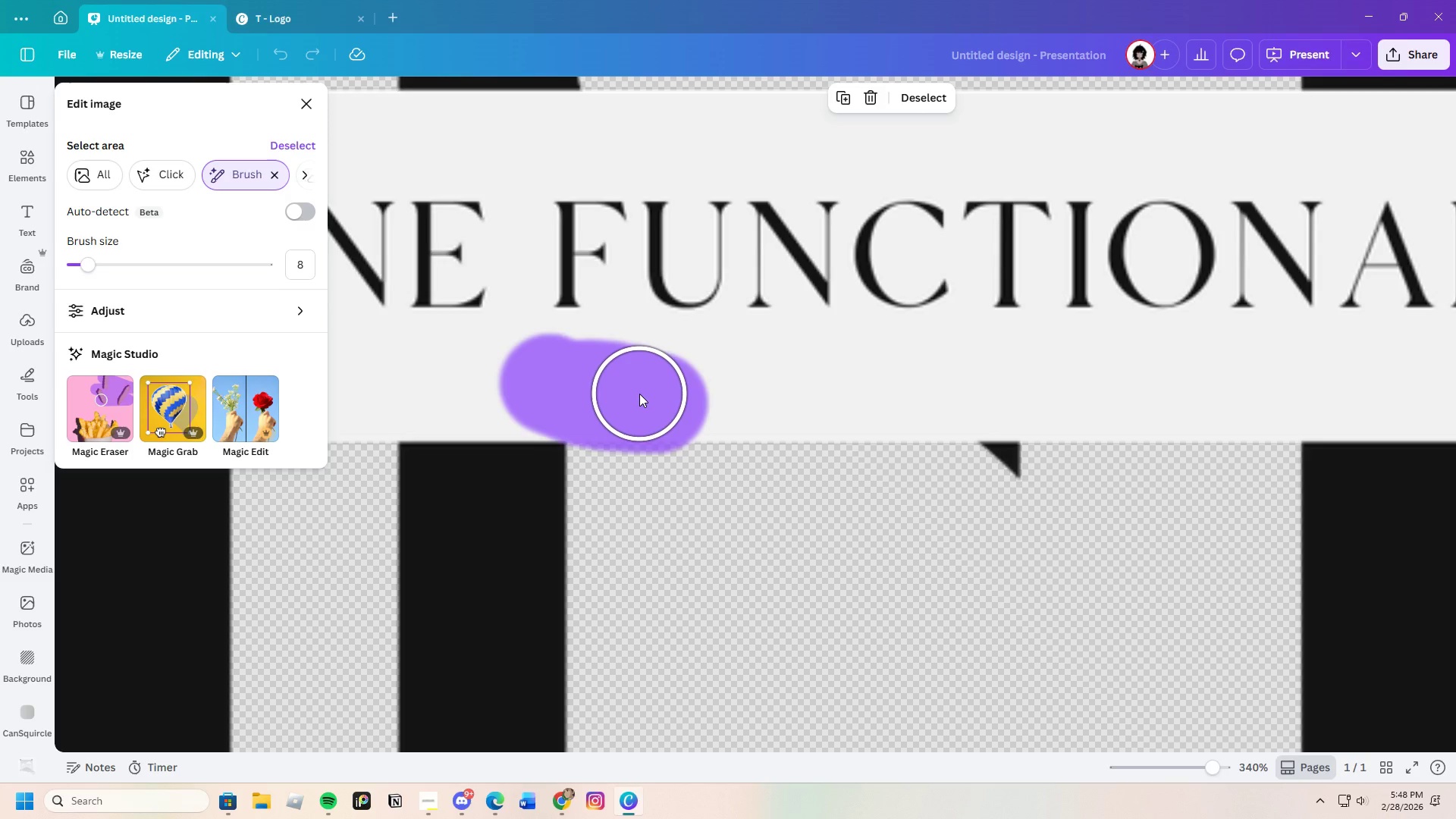 
key(Control+Z)
 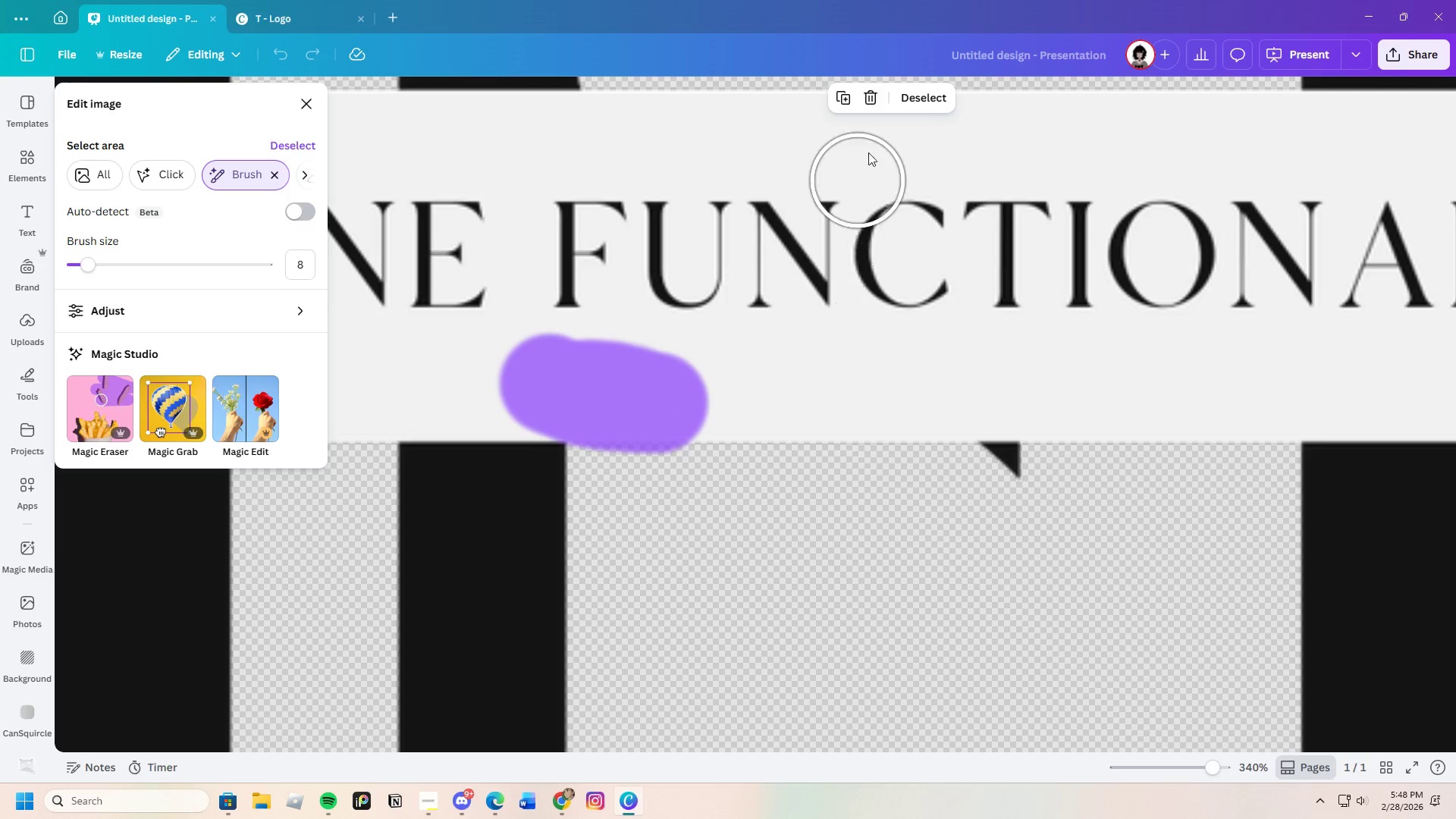 
left_click([912, 99])
 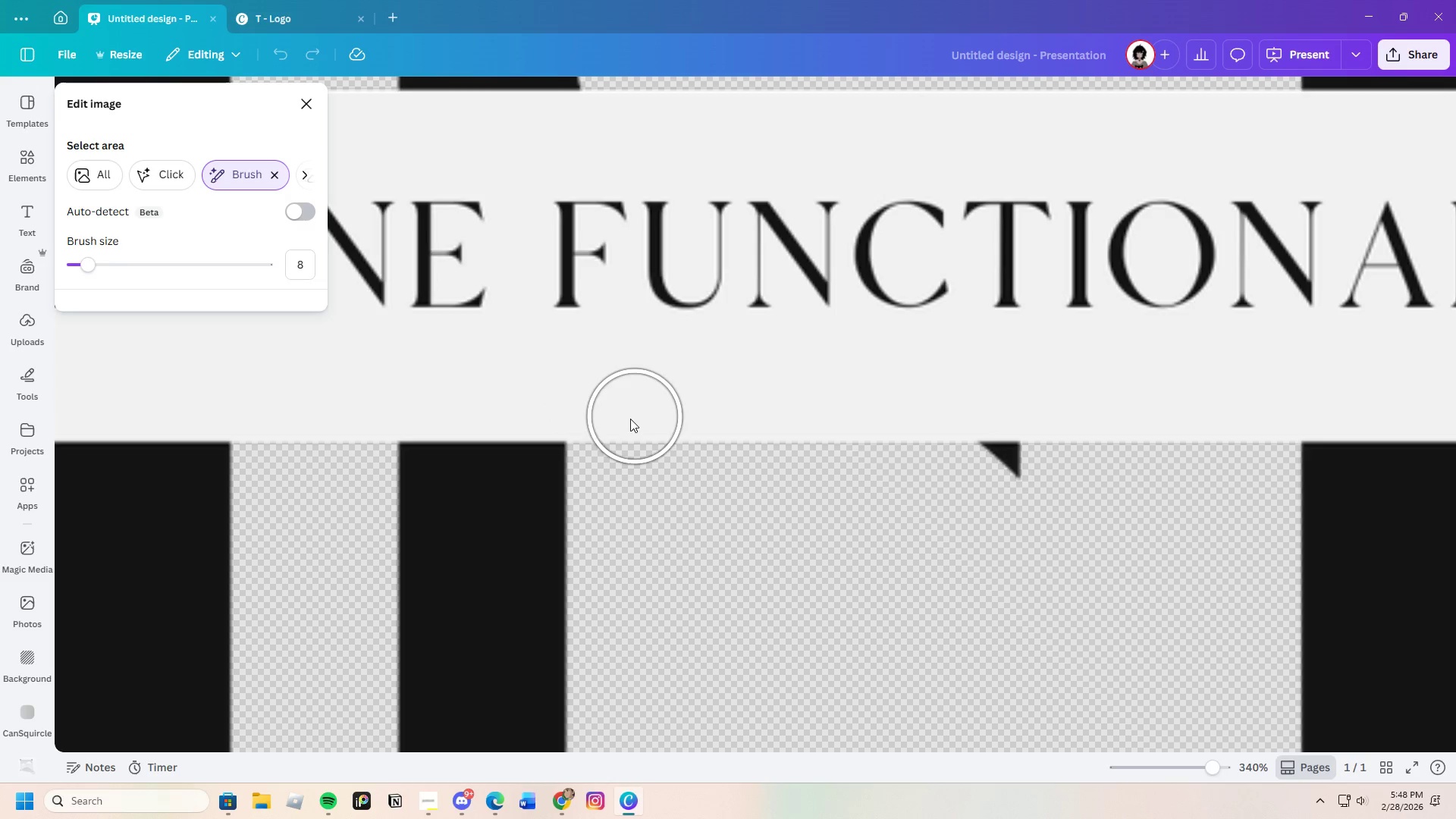 
left_click_drag(start_coordinate=[626, 441], to_coordinate=[896, 414])
 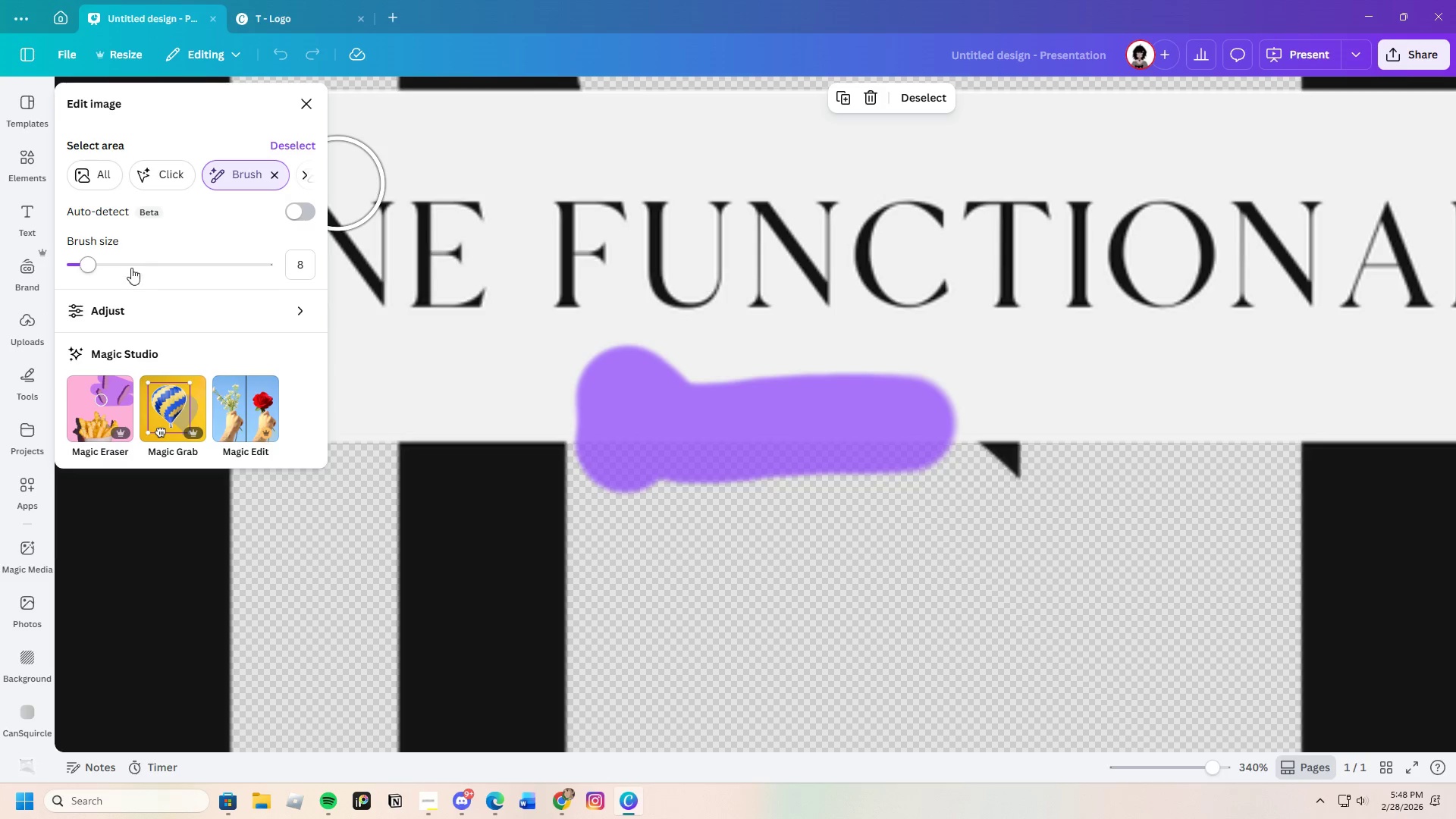 
left_click_drag(start_coordinate=[92, 268], to_coordinate=[84, 275])
 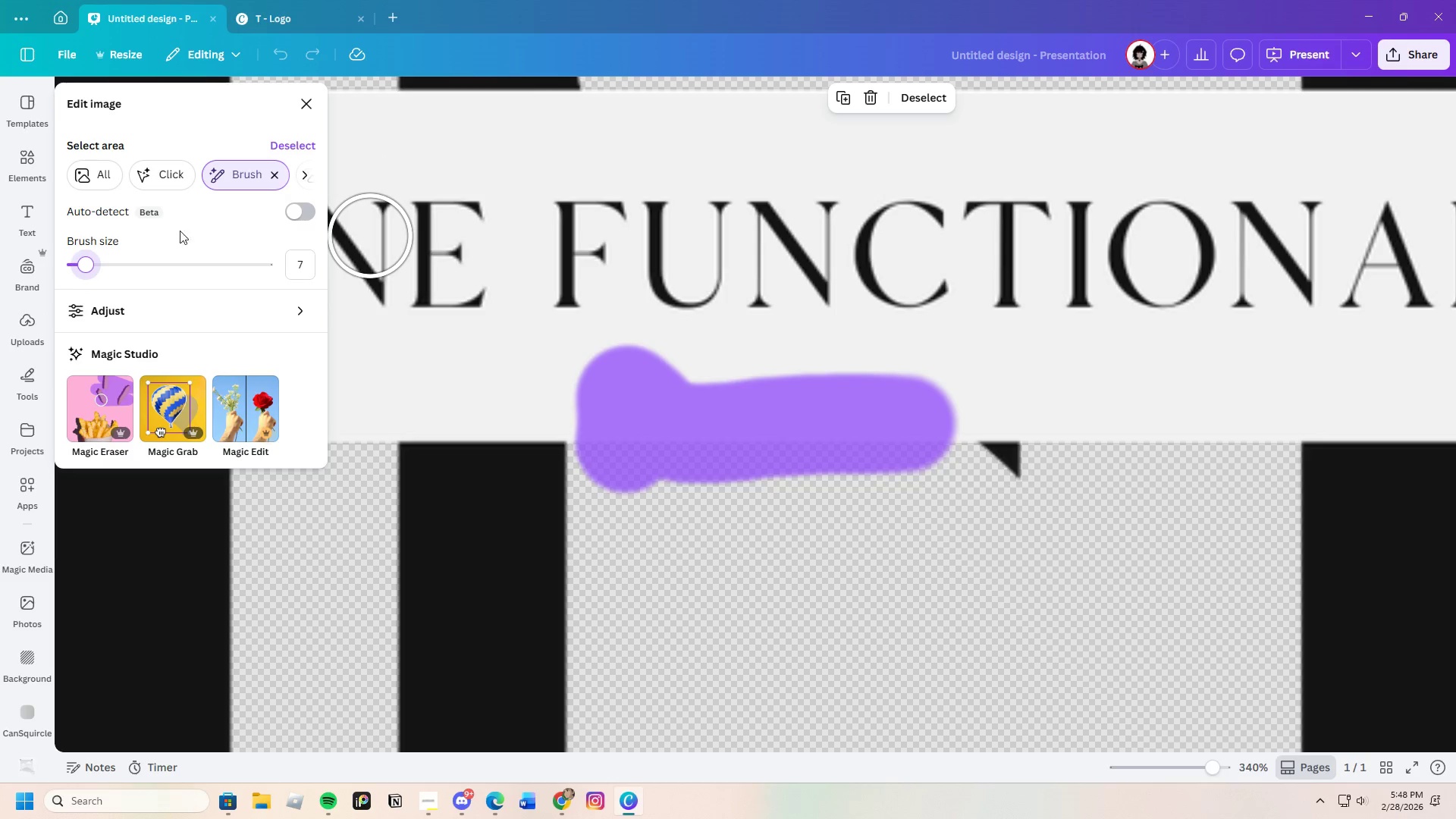 
left_click_drag(start_coordinate=[89, 268], to_coordinate=[82, 270])
 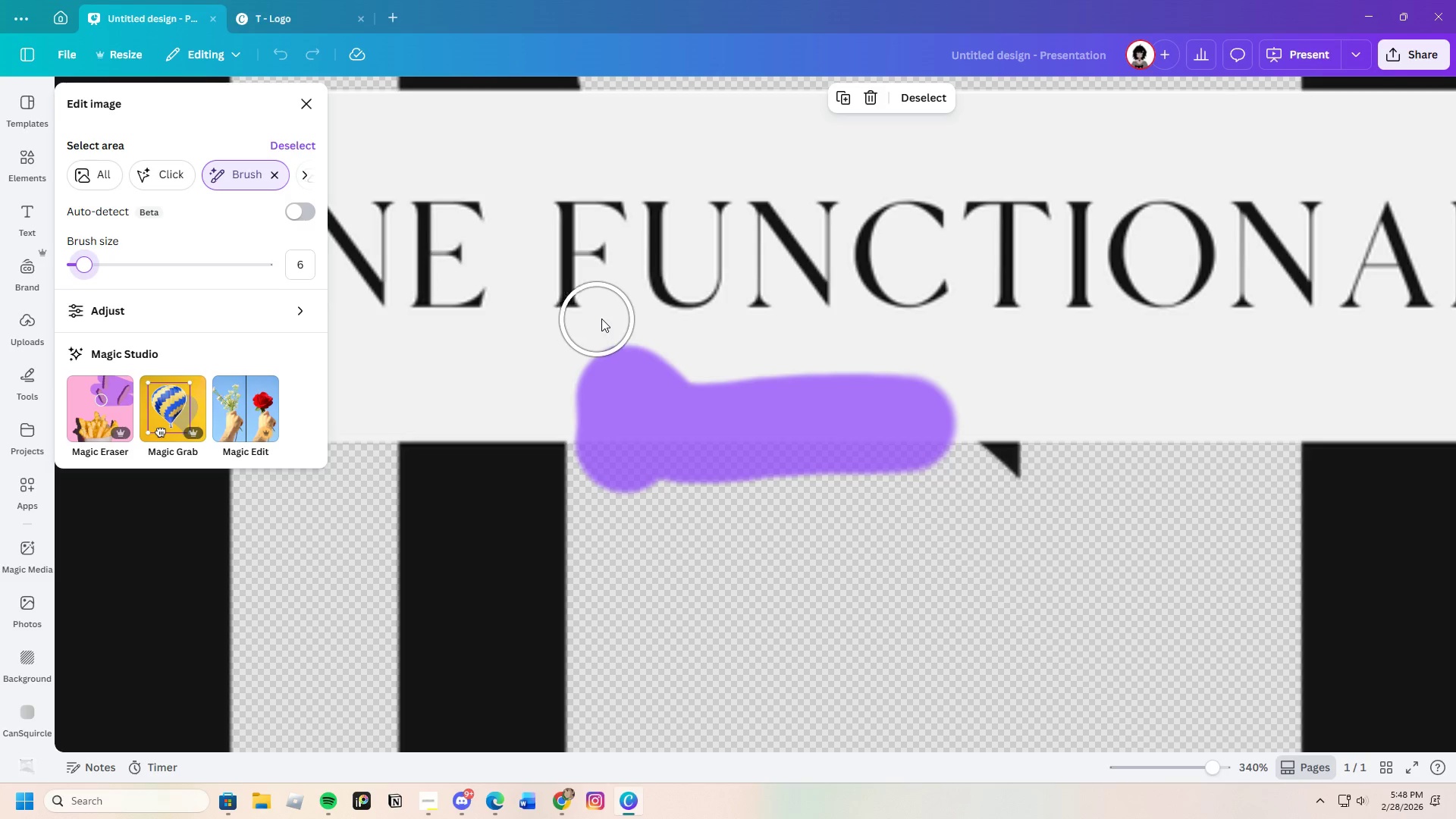 
left_click_drag(start_coordinate=[619, 315], to_coordinate=[1254, 408])
 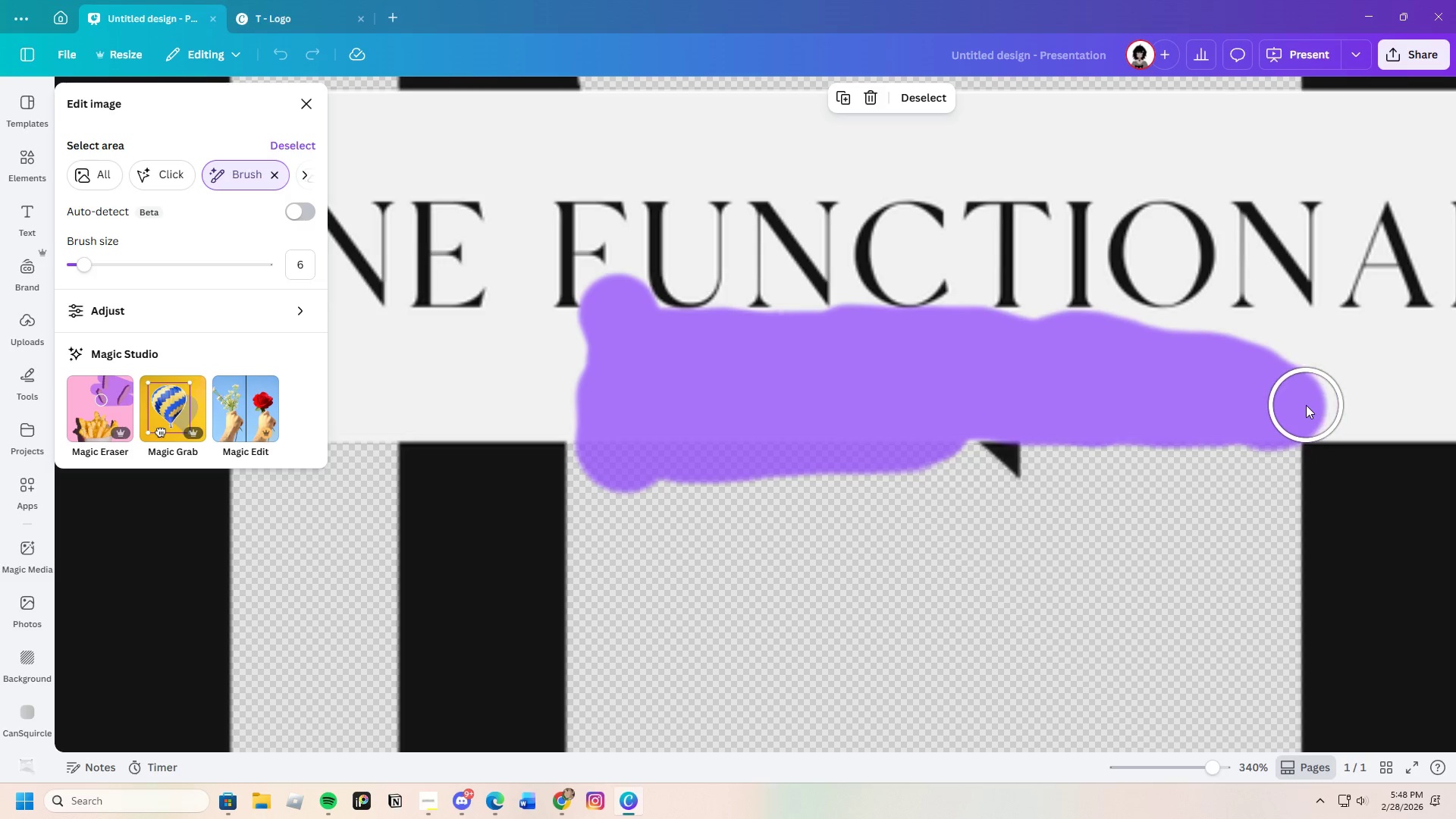 
scroll: coordinate [1303, 419], scroll_direction: down, amount: 2.0
 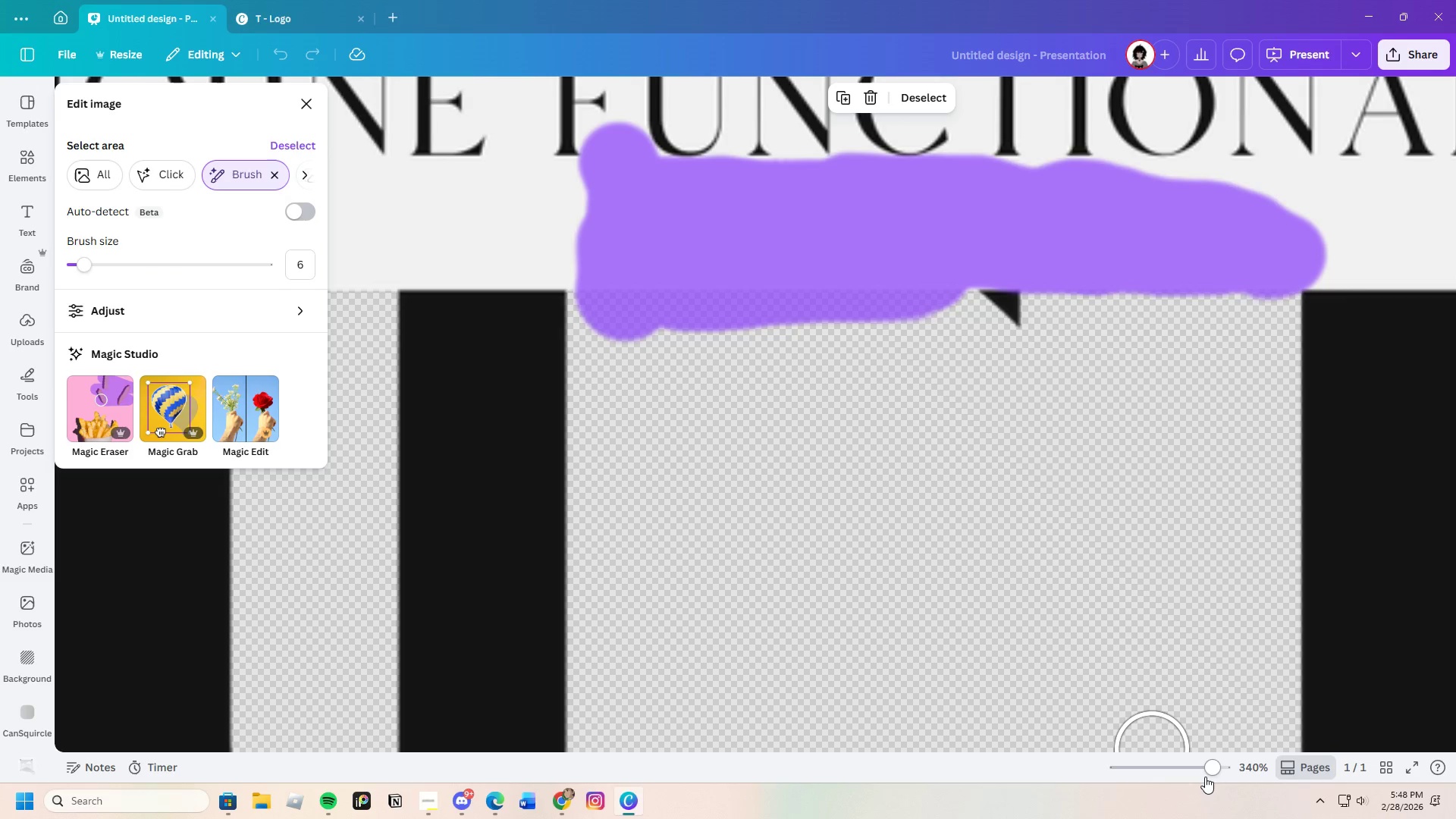 
left_click_drag(start_coordinate=[1208, 772], to_coordinate=[1186, 780])
 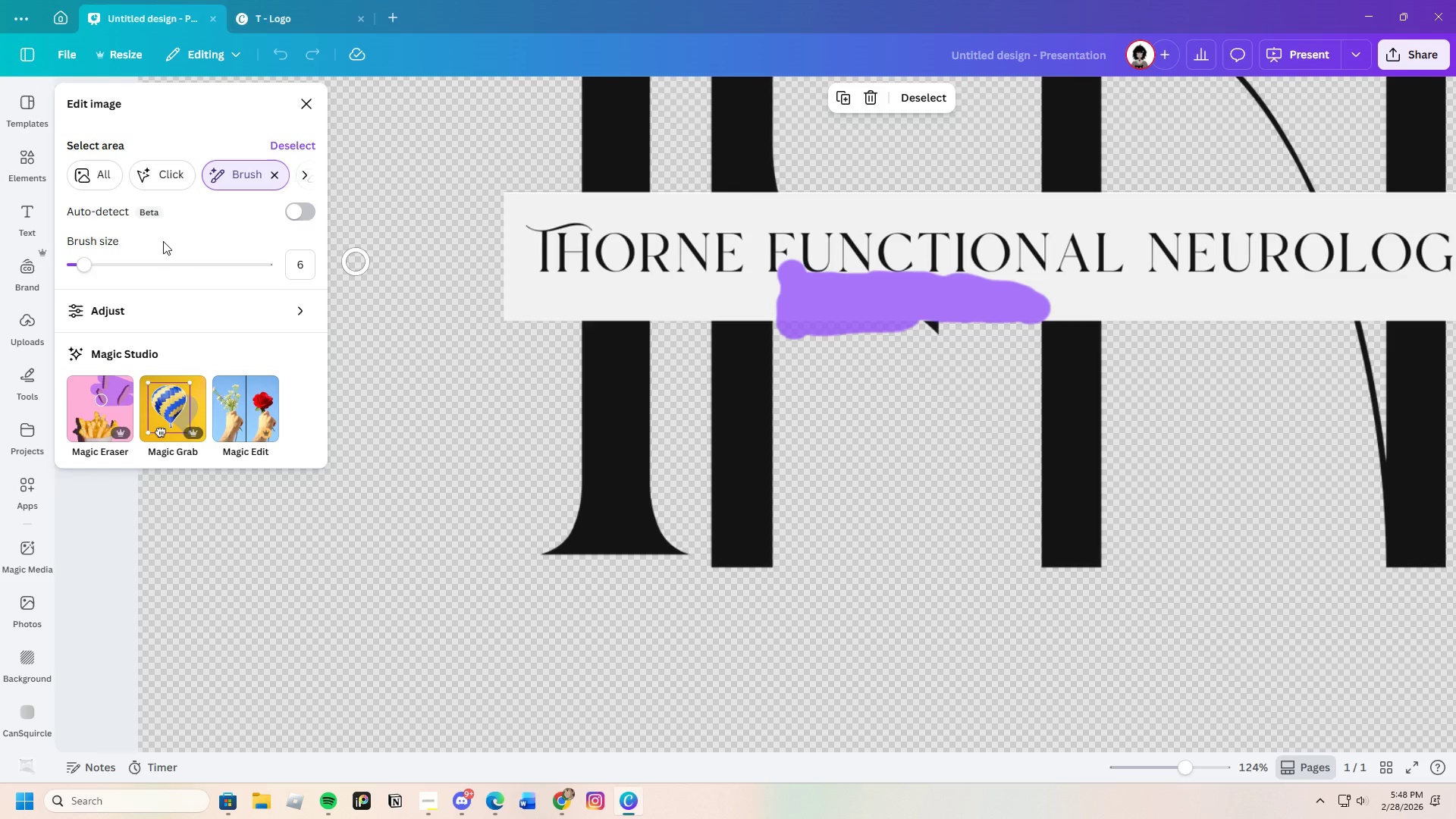 
left_click([300, 176])
 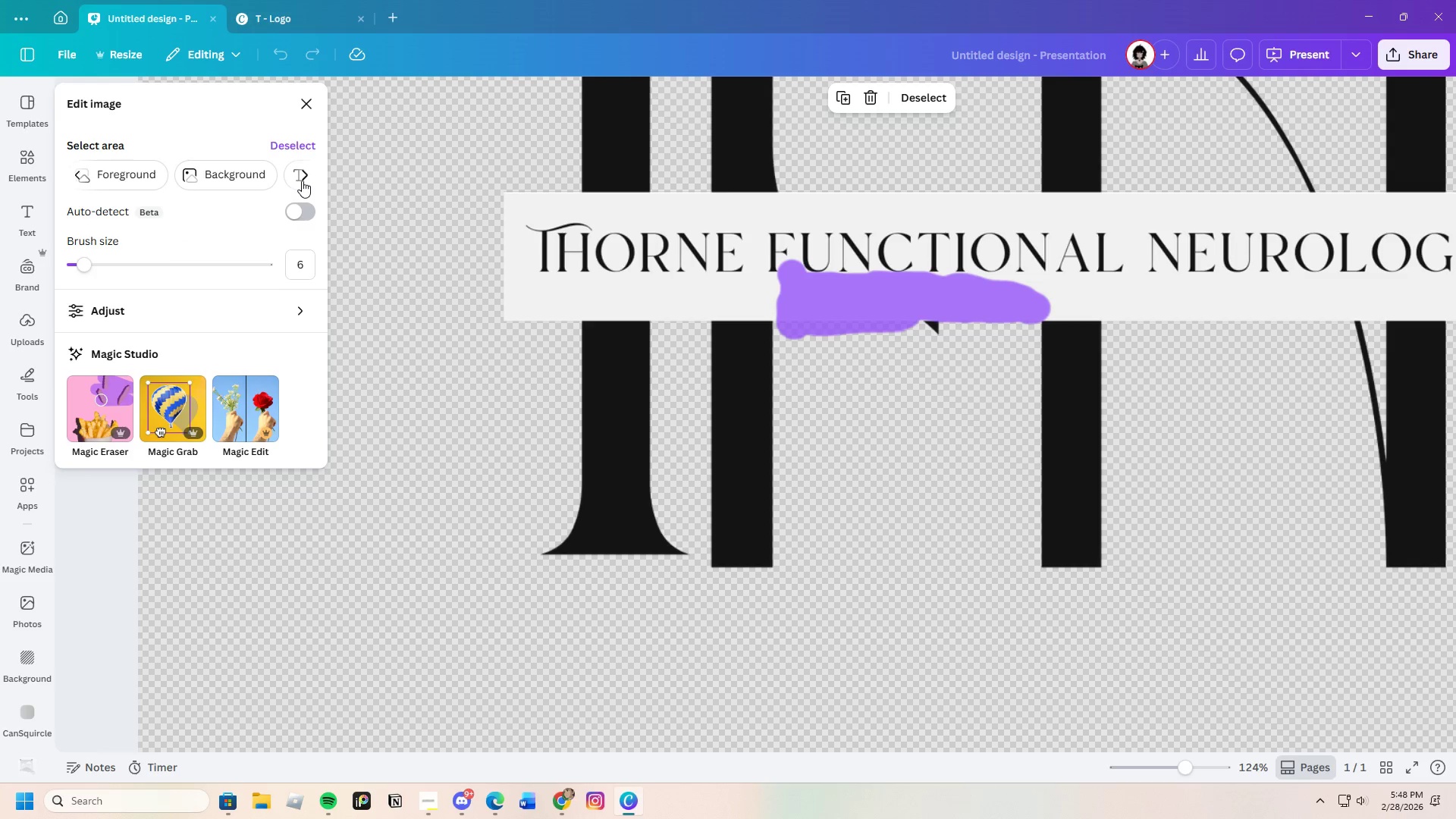 
left_click([302, 180])
 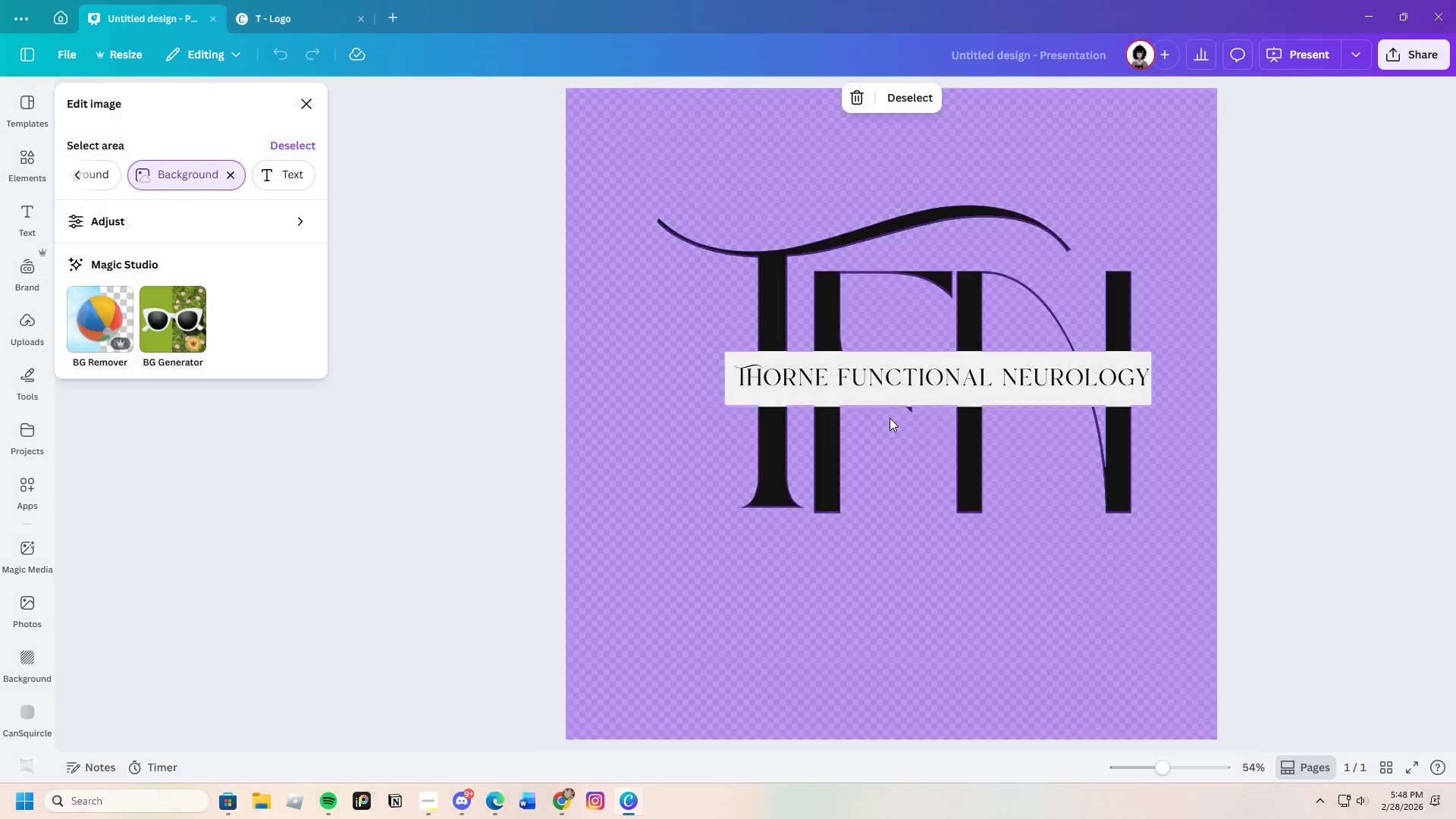 
left_click([858, 394])
 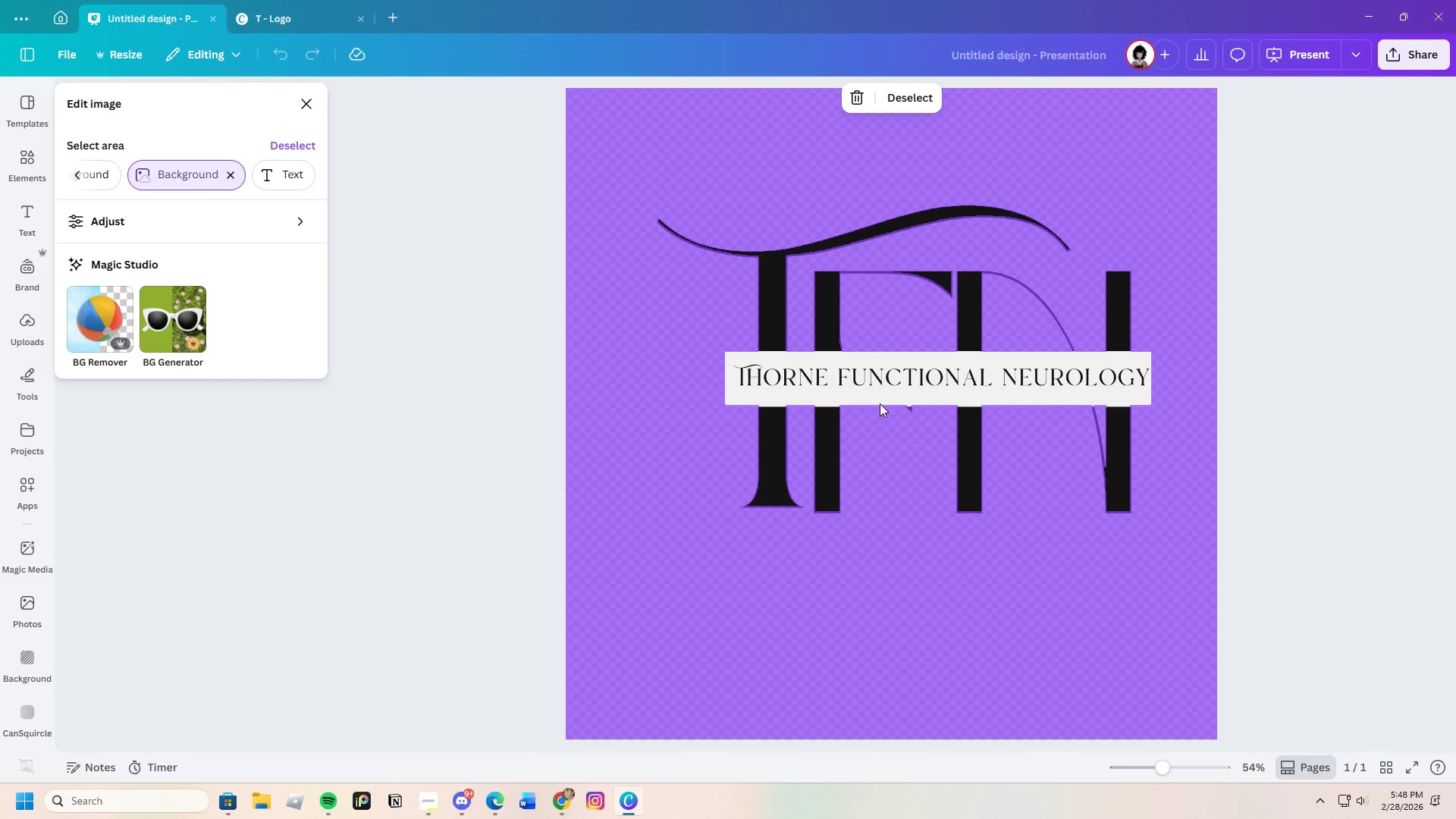 
left_click([881, 403])
 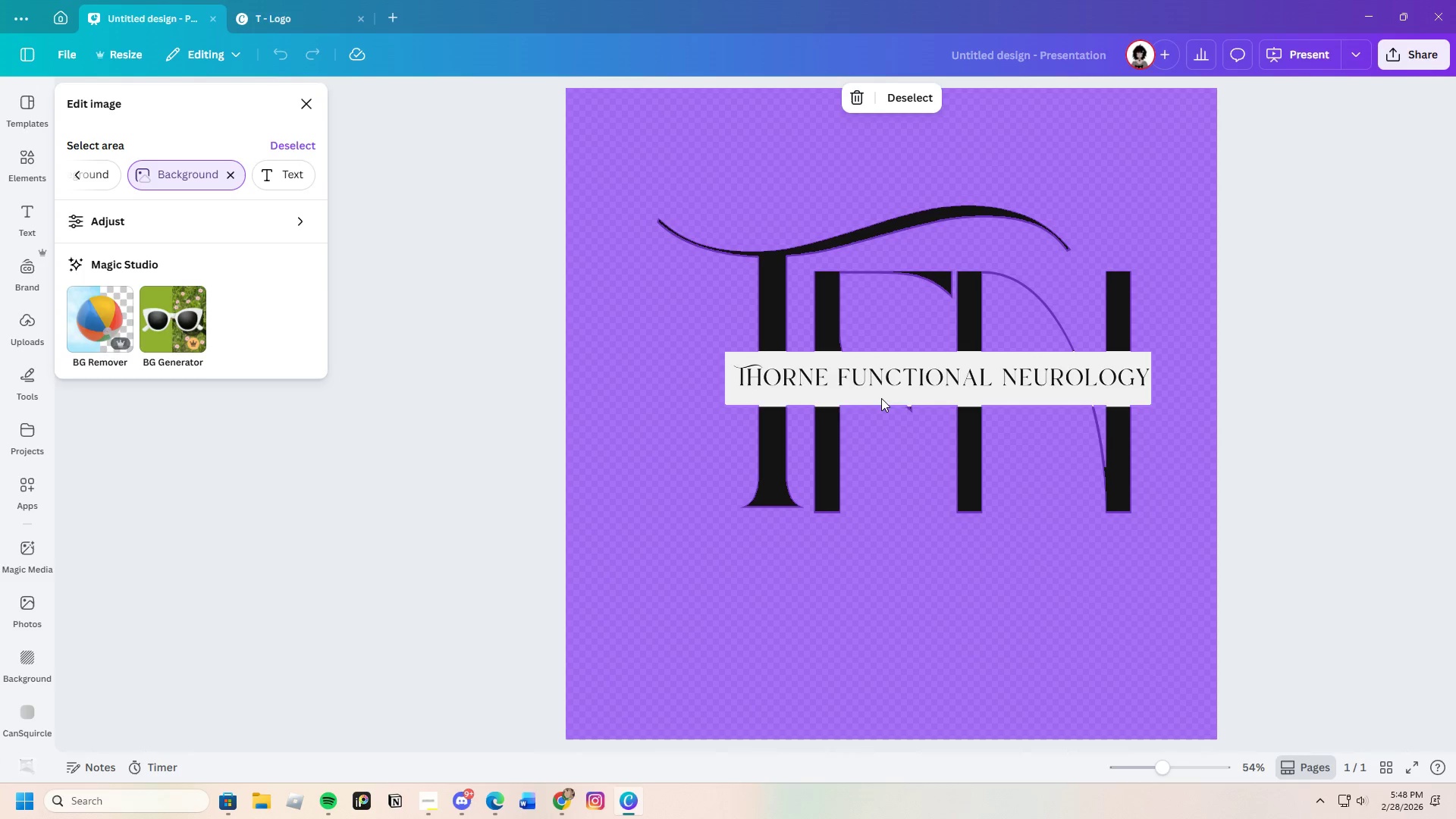 
left_click([881, 397])
 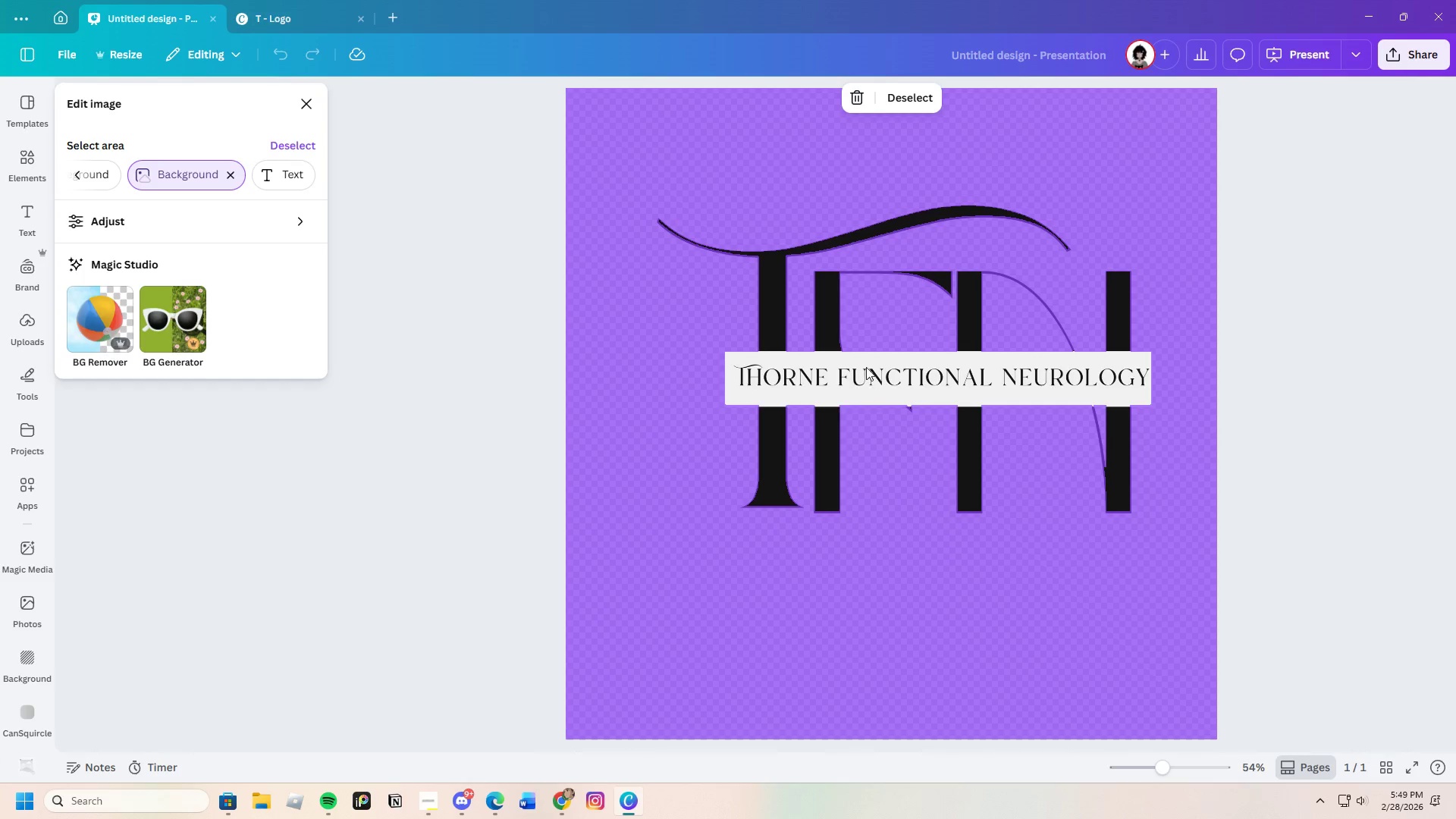 
left_click([866, 366])
 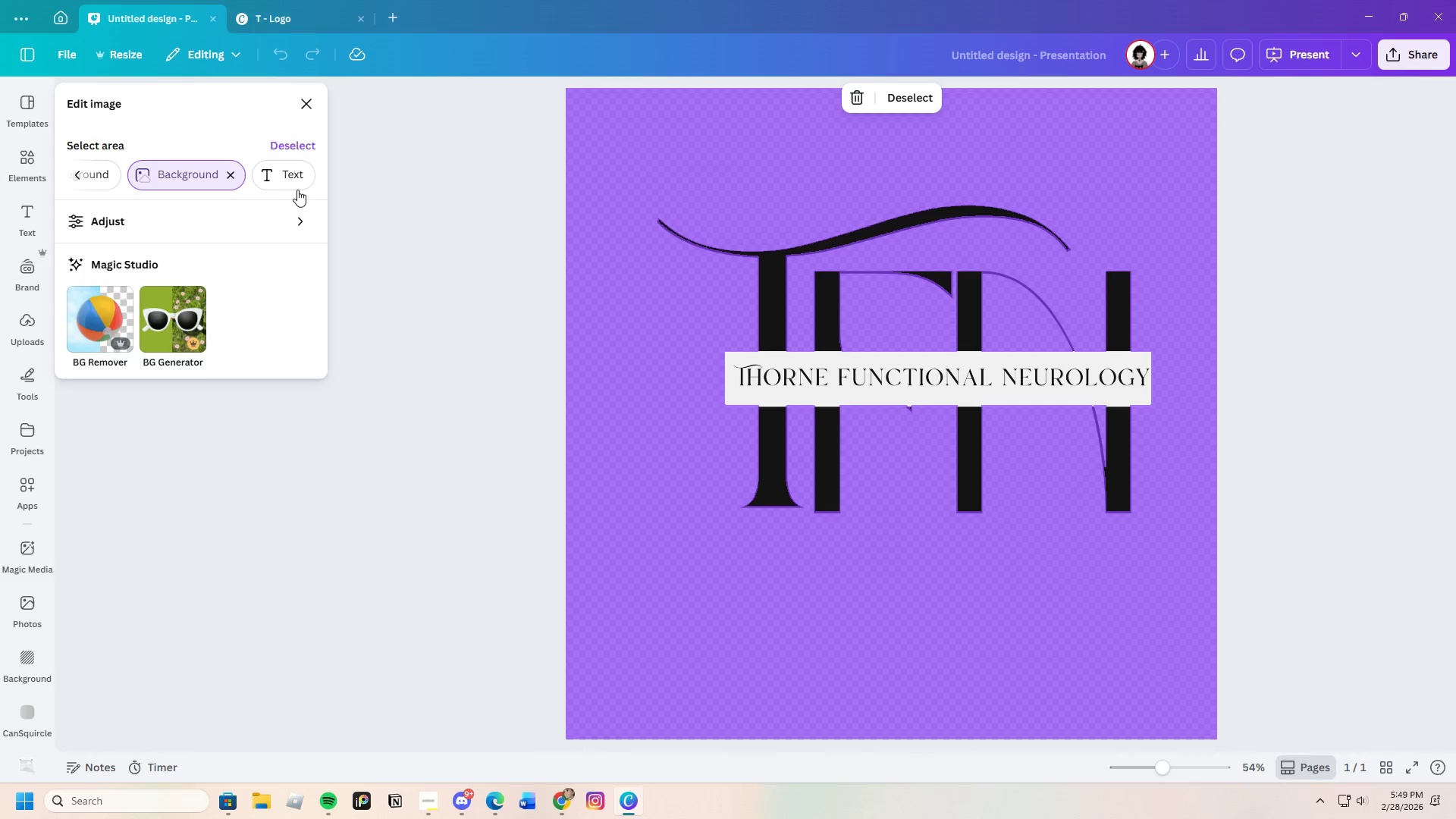 
left_click([279, 171])
 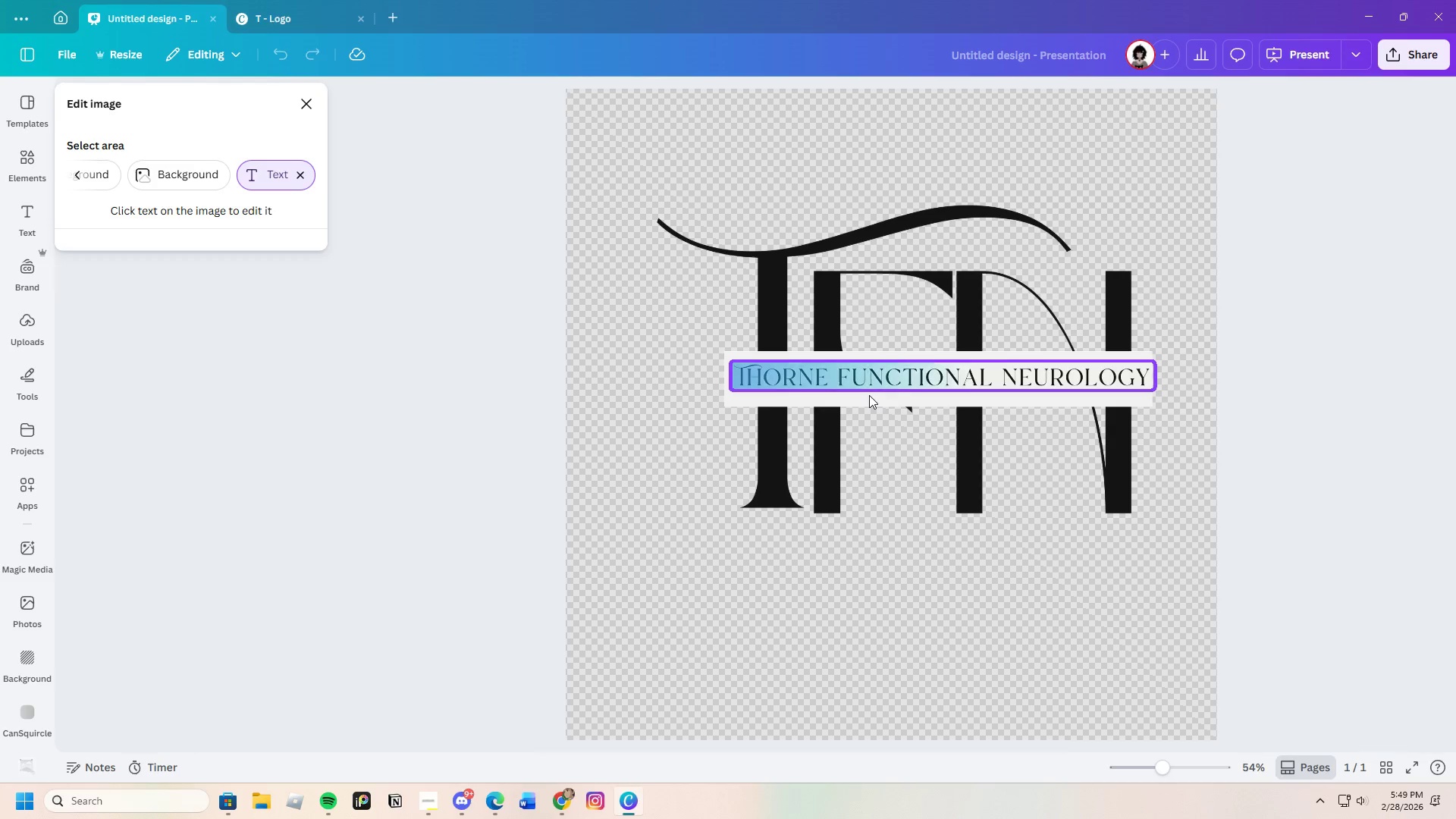 
wait(5.44)
 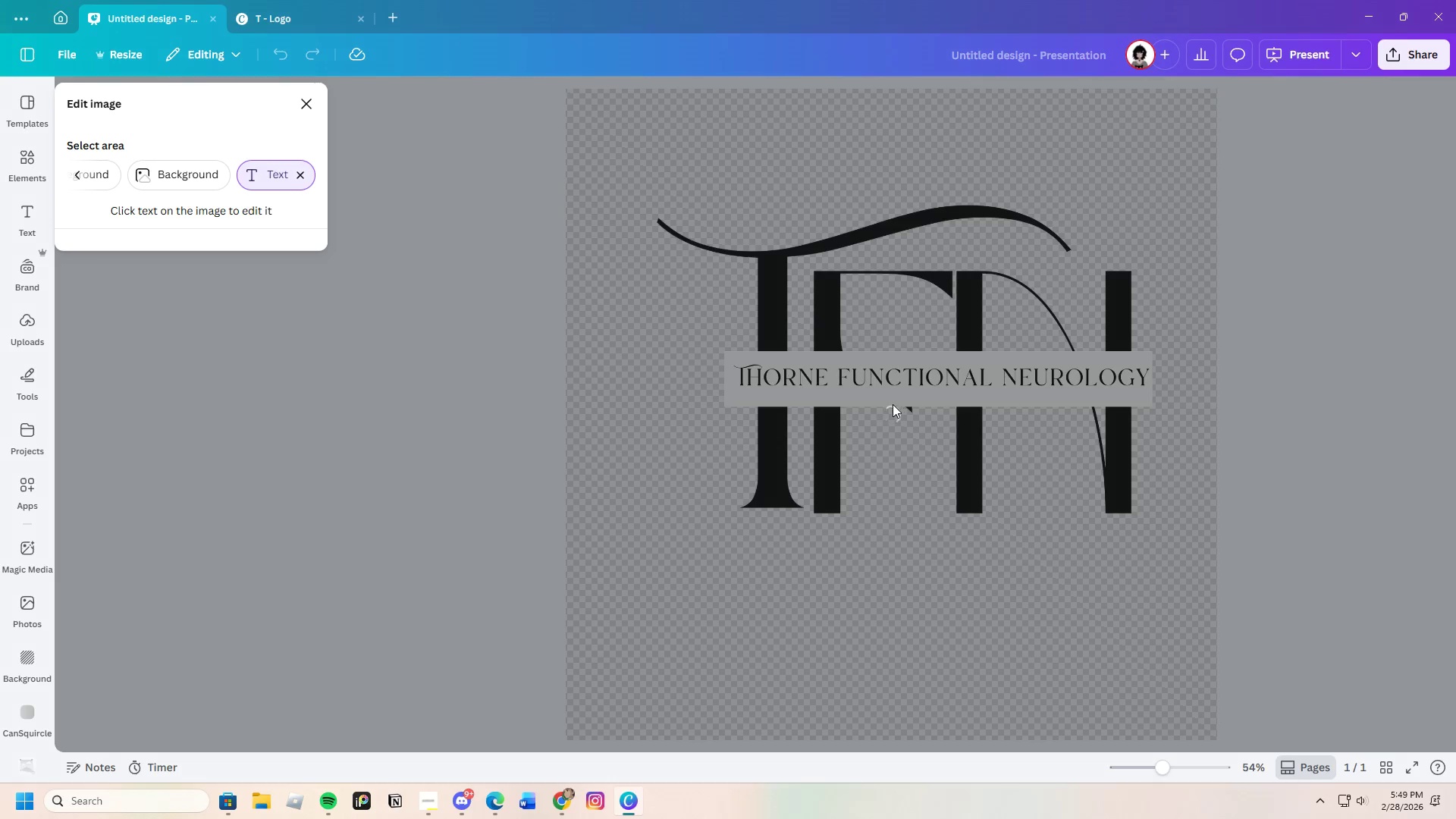 
double_click([892, 399])
 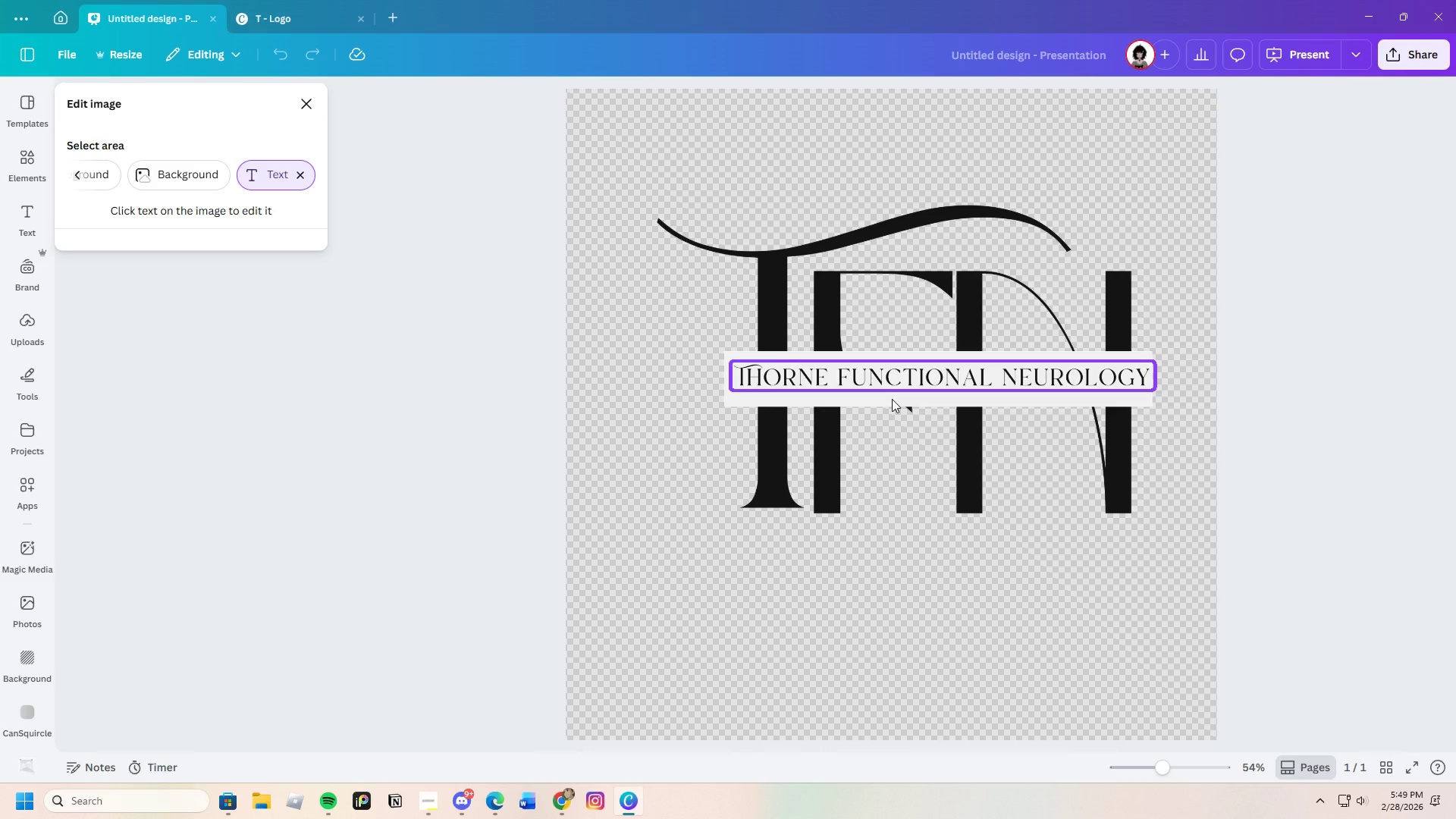 
triple_click([892, 399])
 